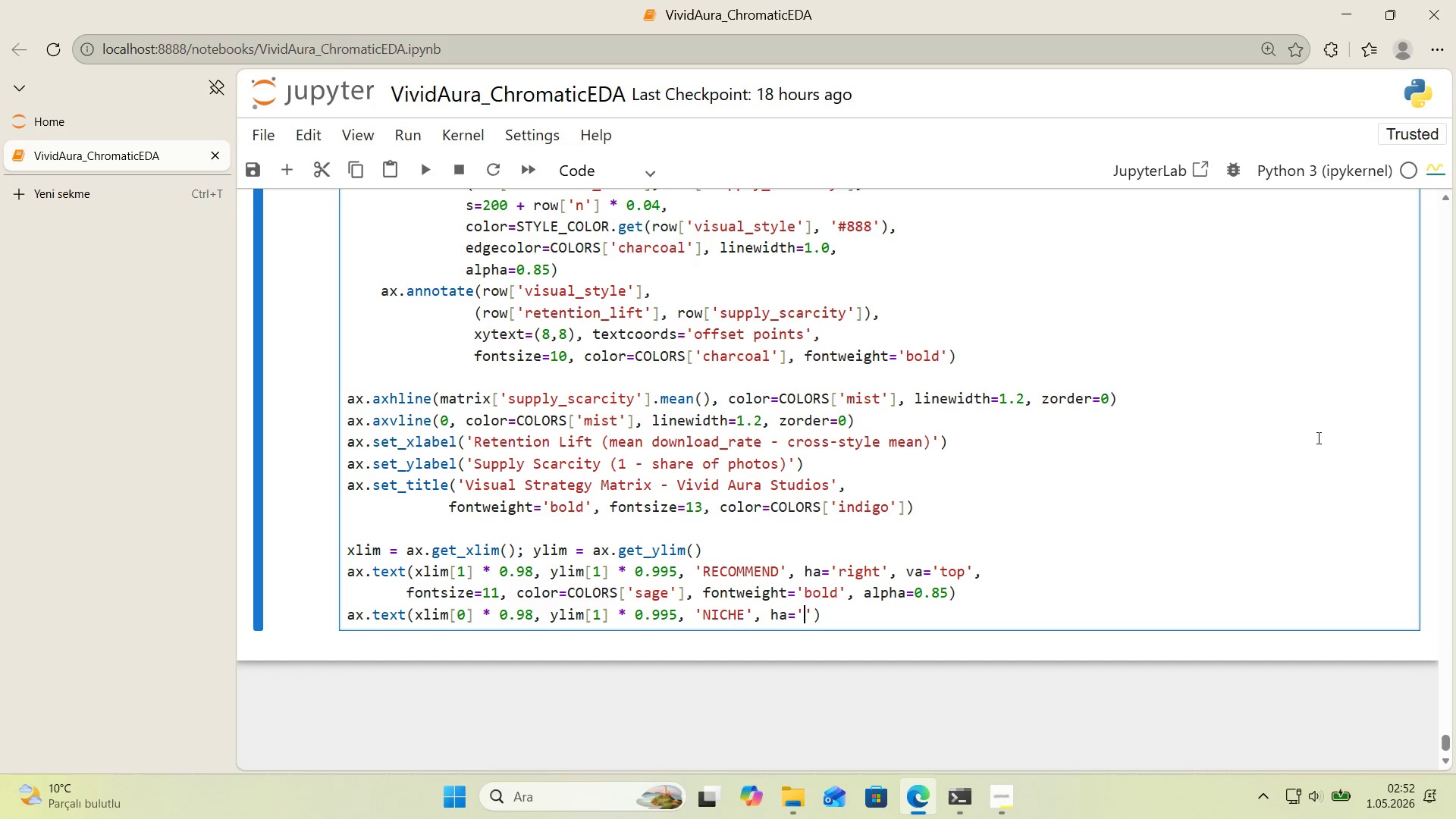 
 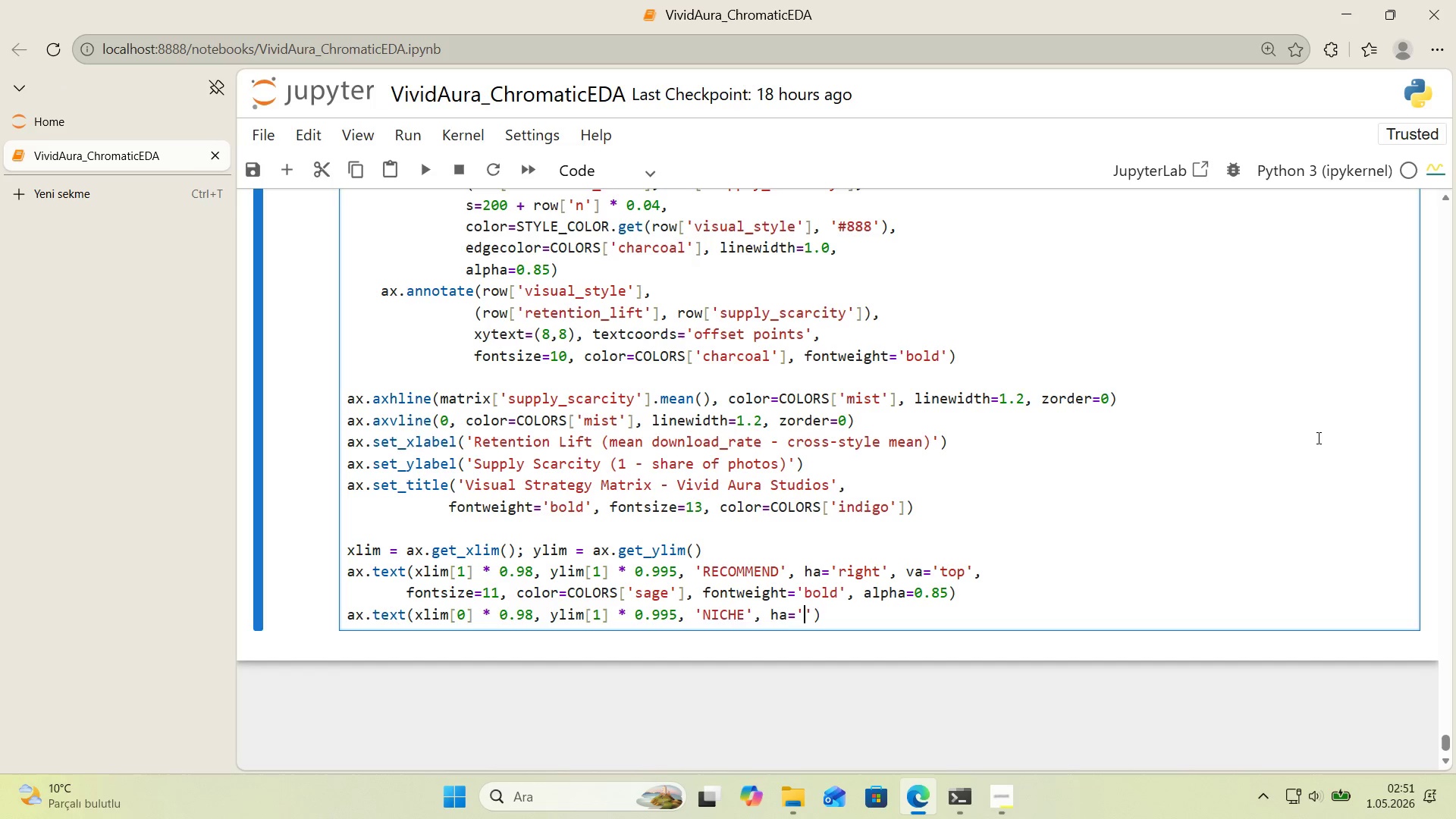 
key(ArrowLeft)
 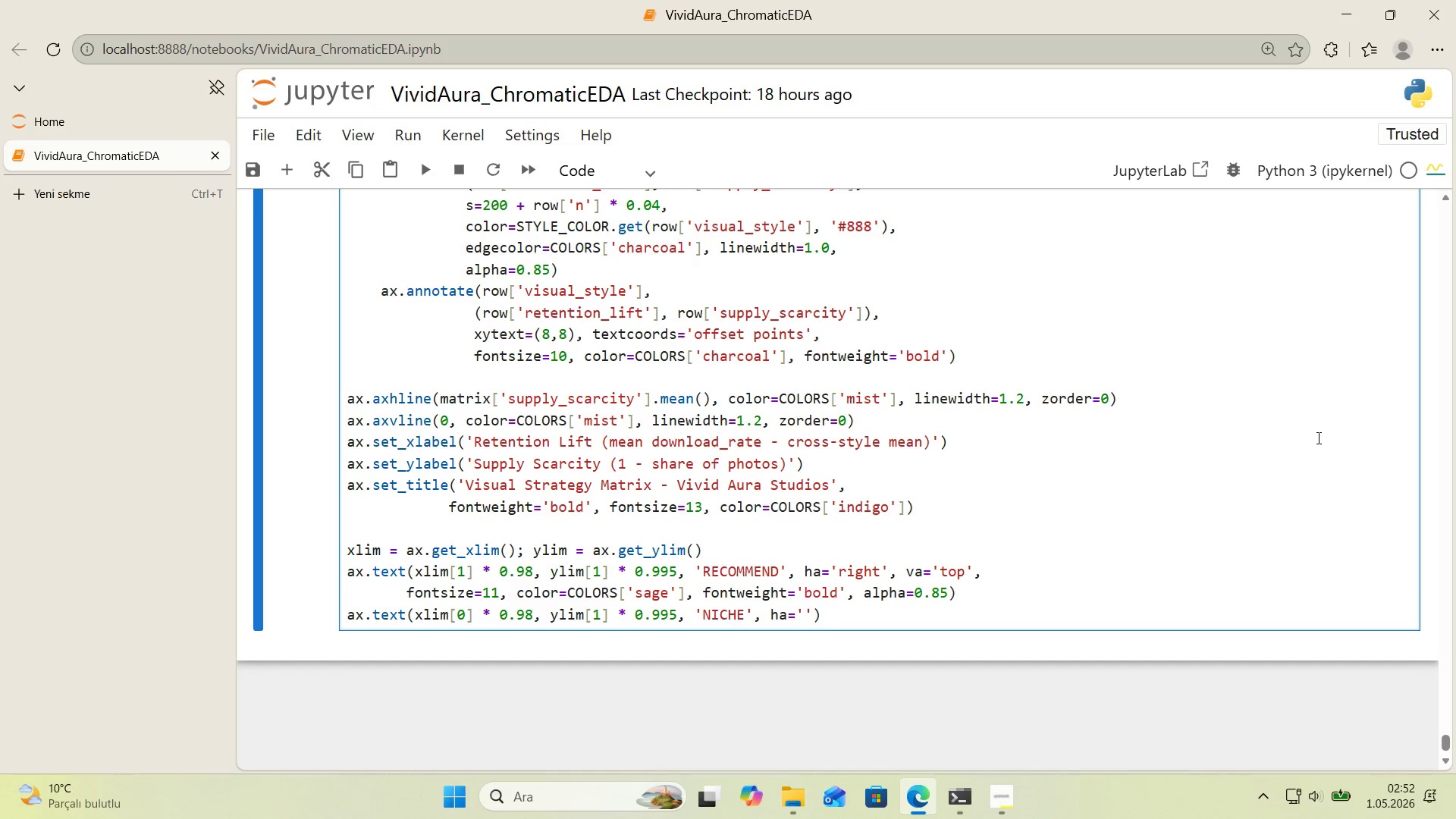 
type(left)
 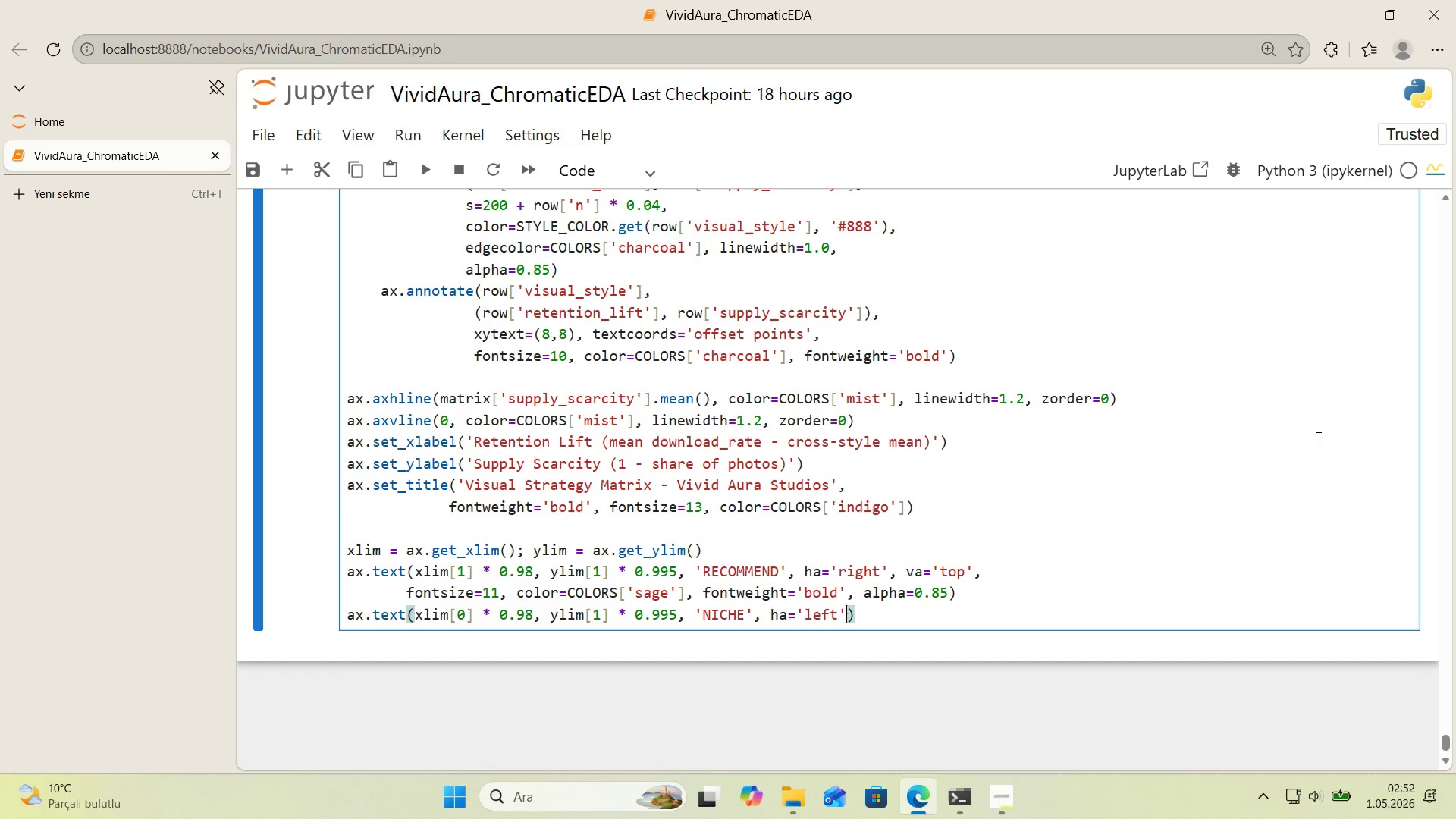 
key(ArrowRight)
 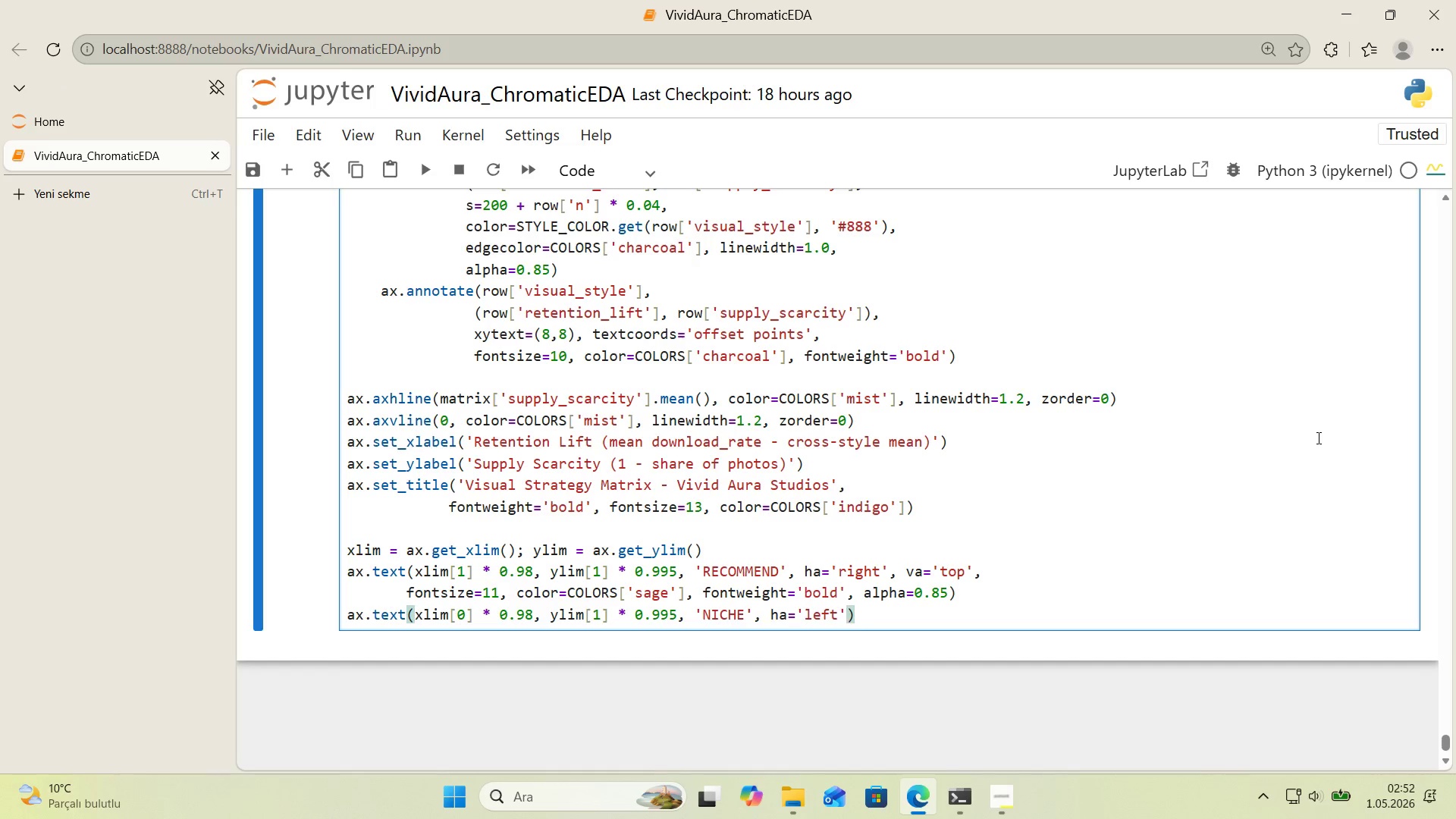 
type(, va)@@)
 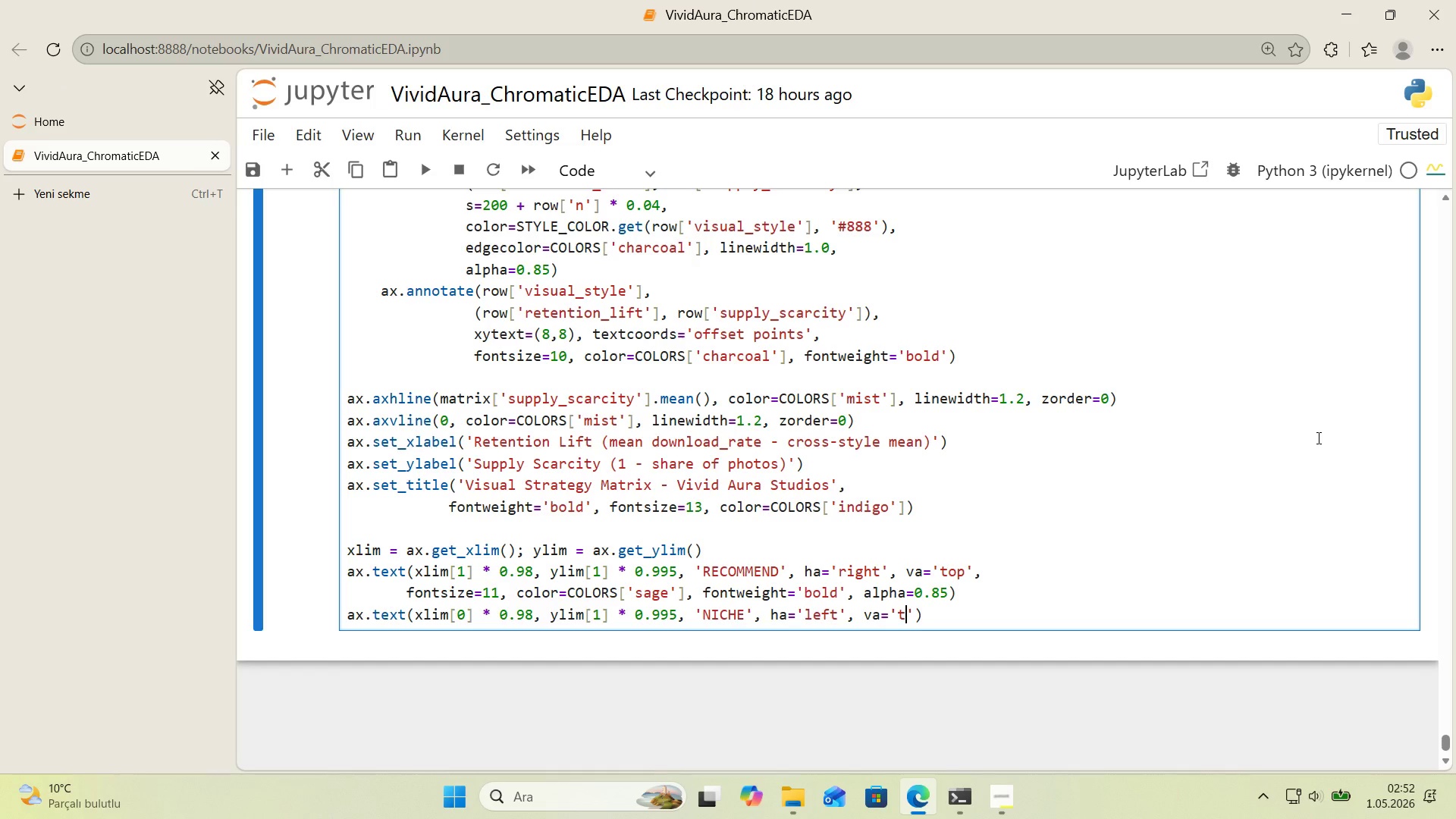 
 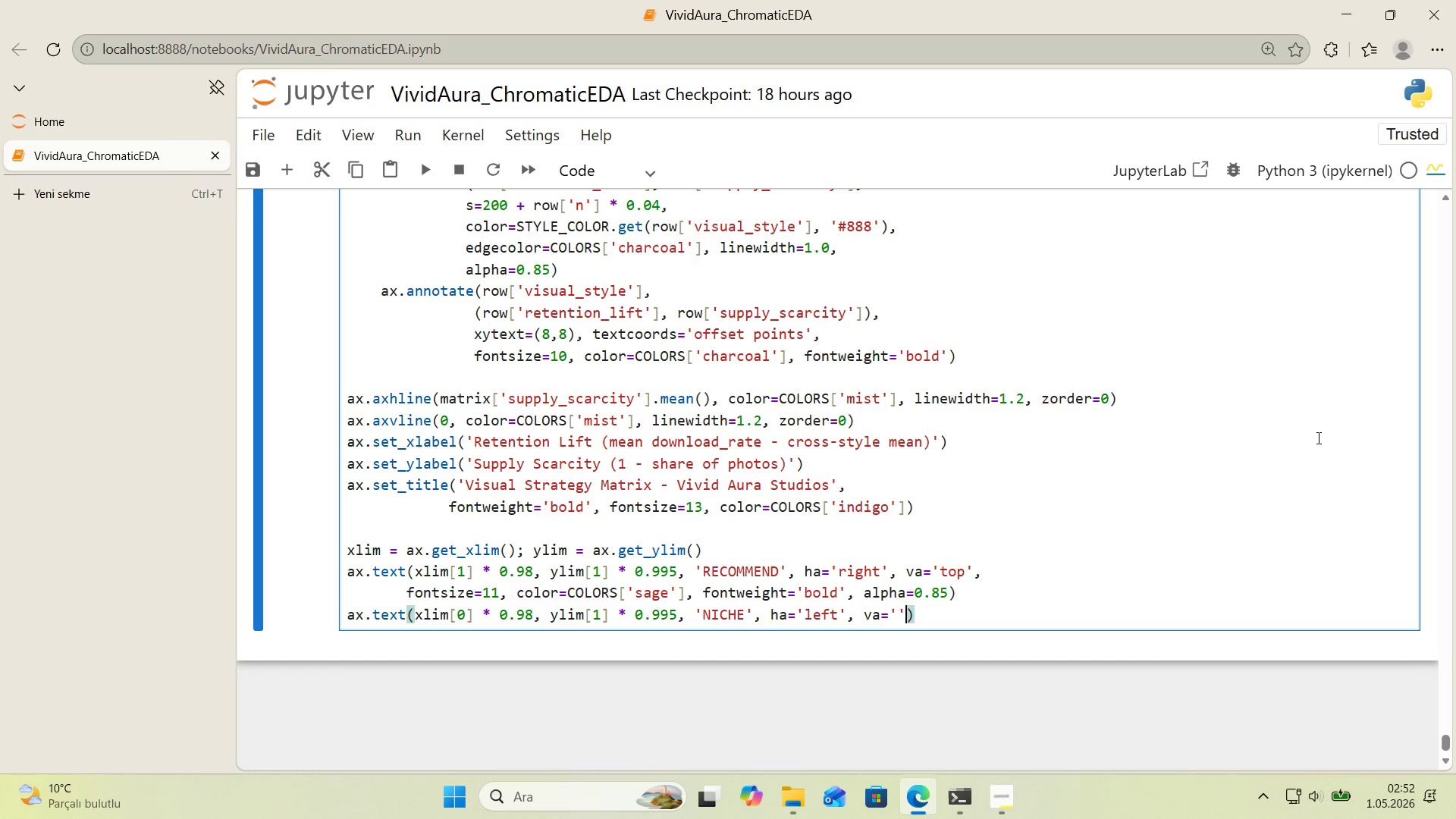 
key(ArrowLeft)
 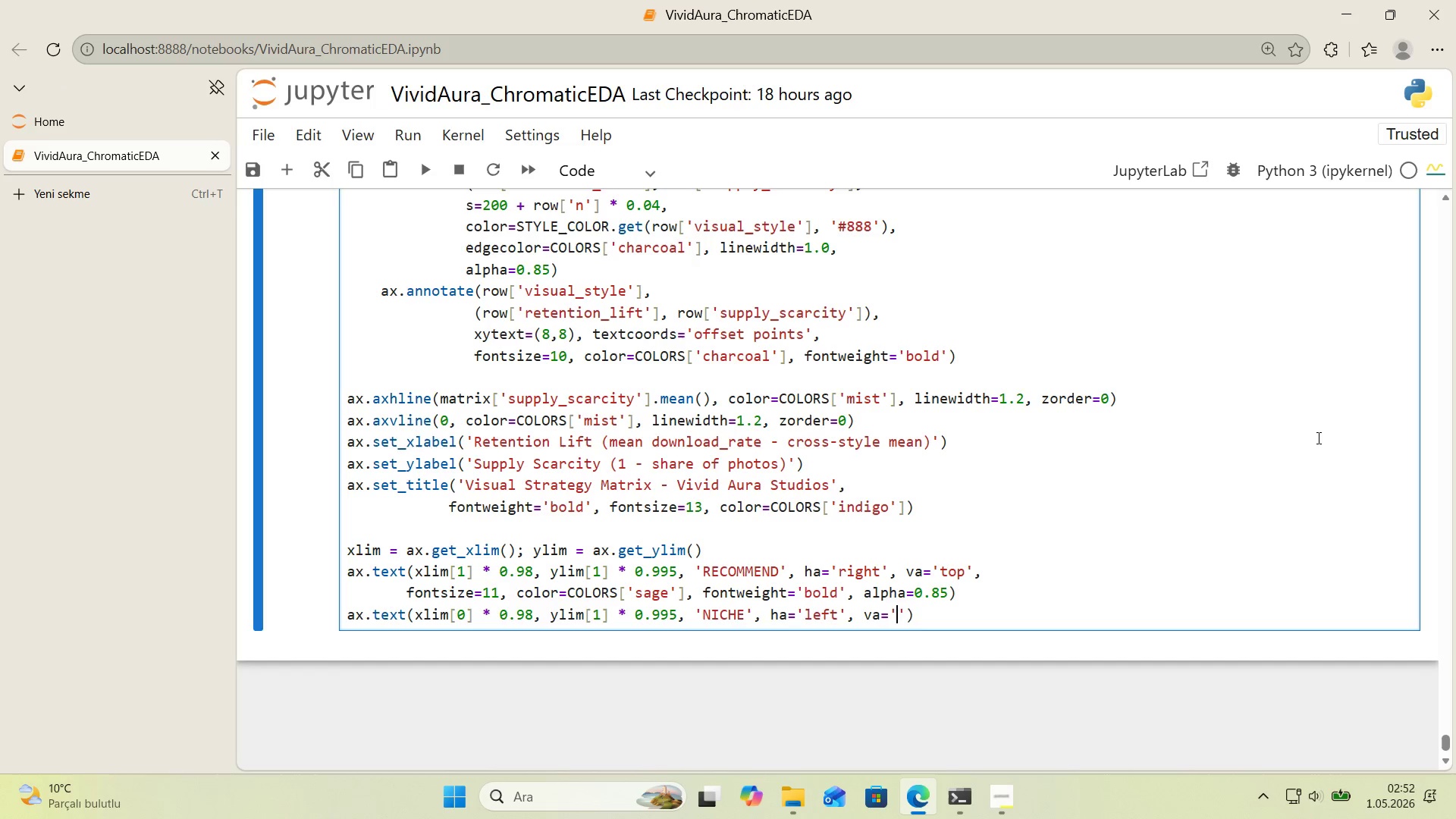 
type(top)
 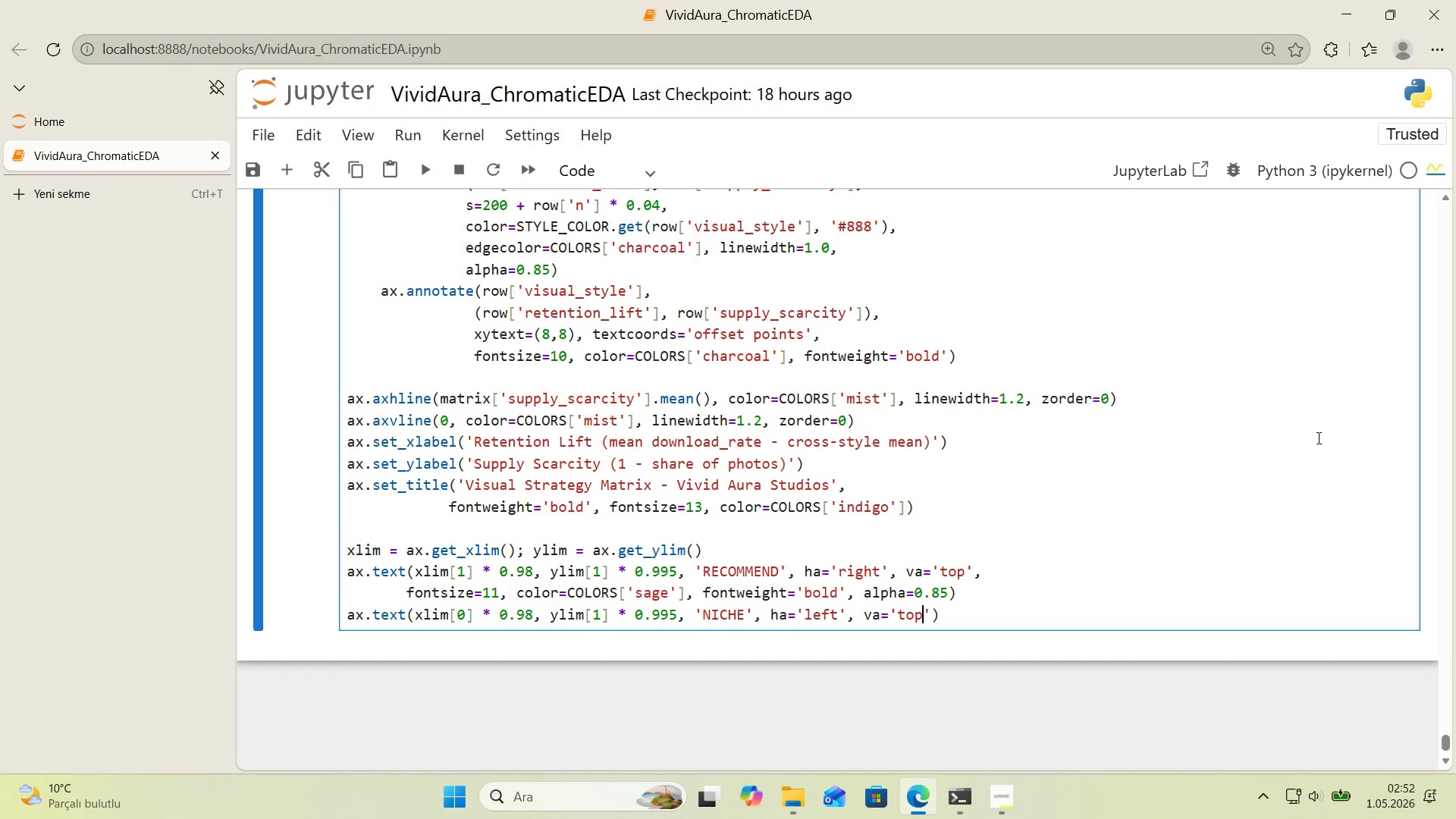 
key(ArrowRight)
 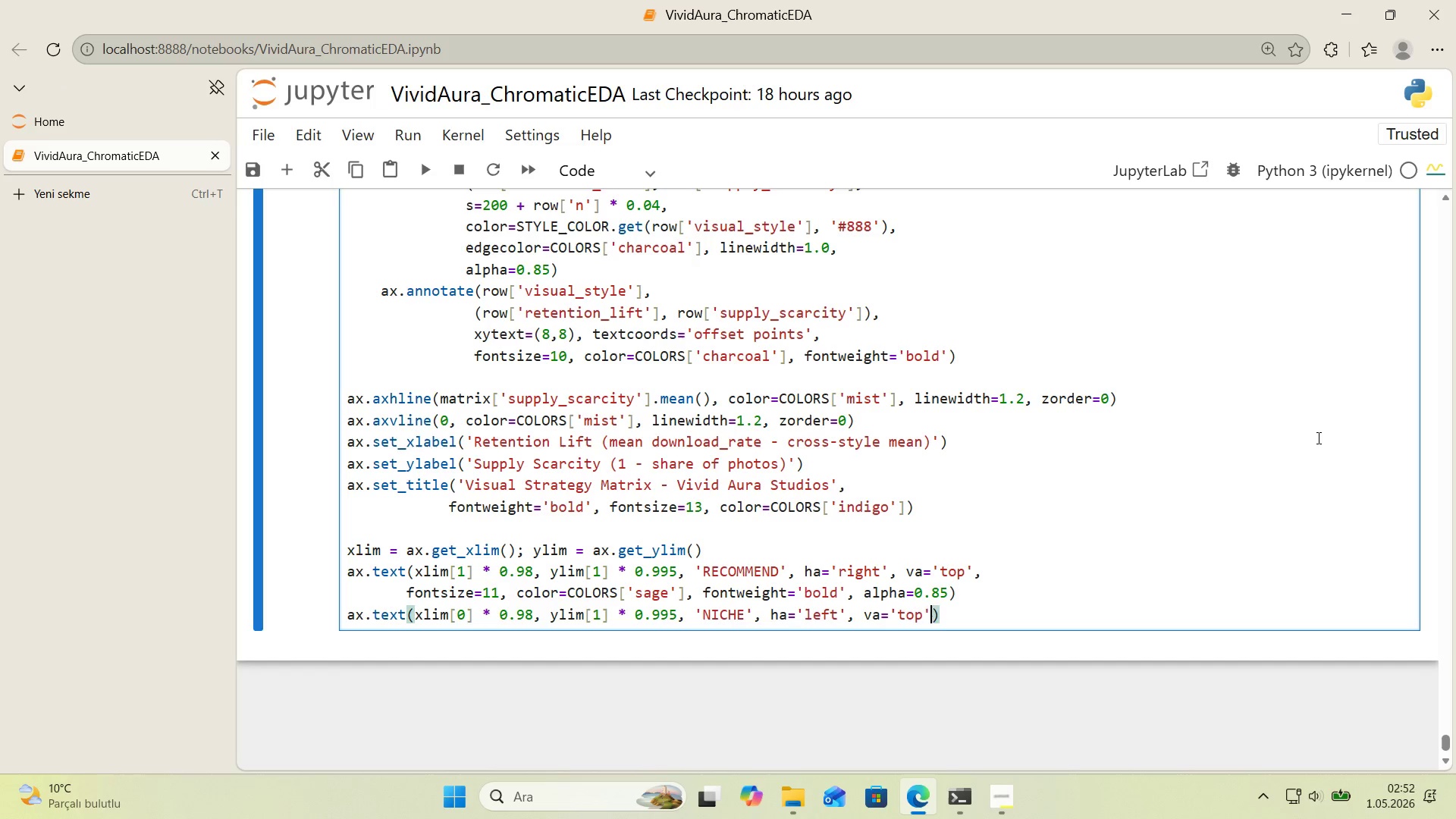 
key(Comma)
 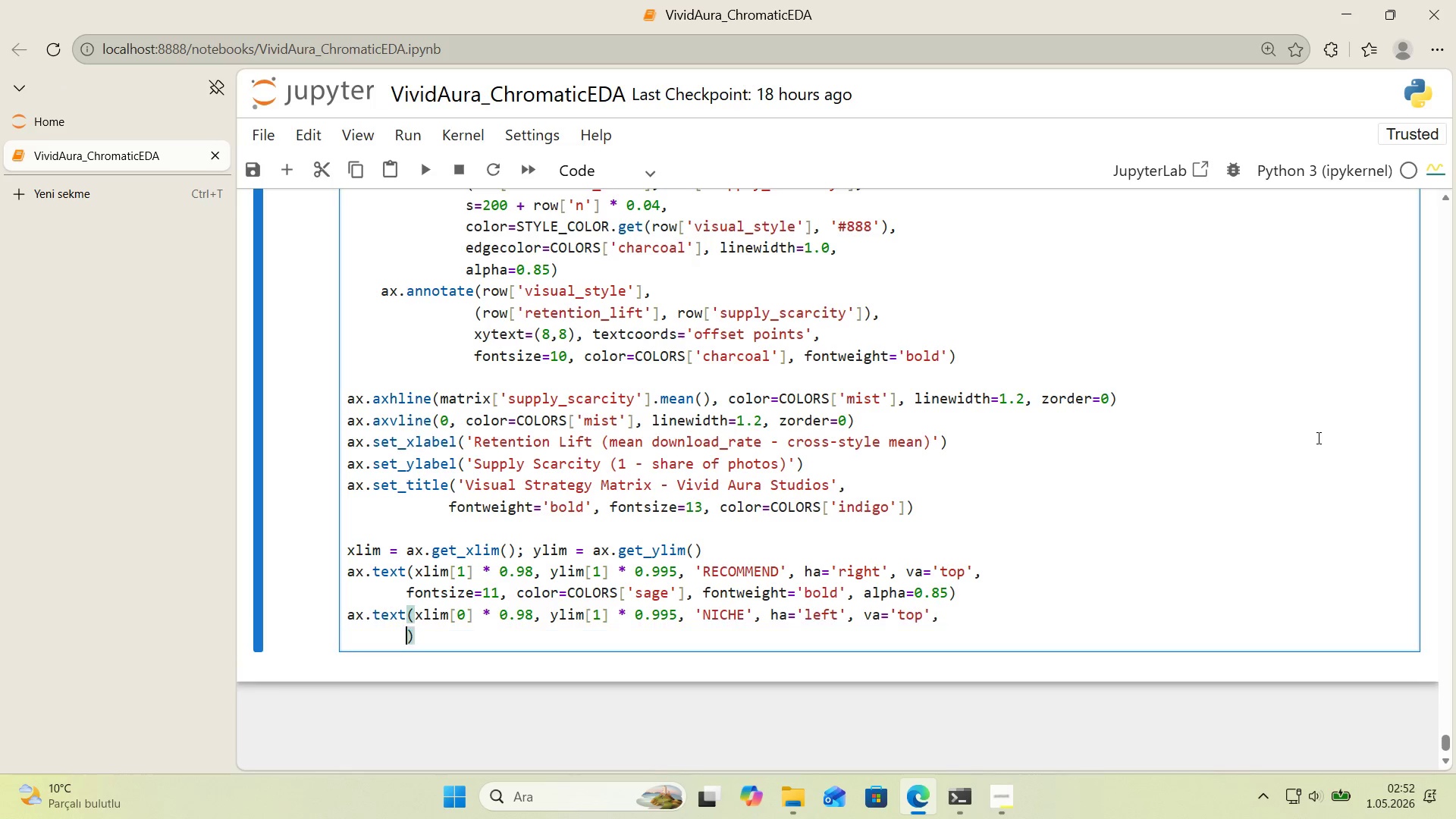 
key(Enter)
 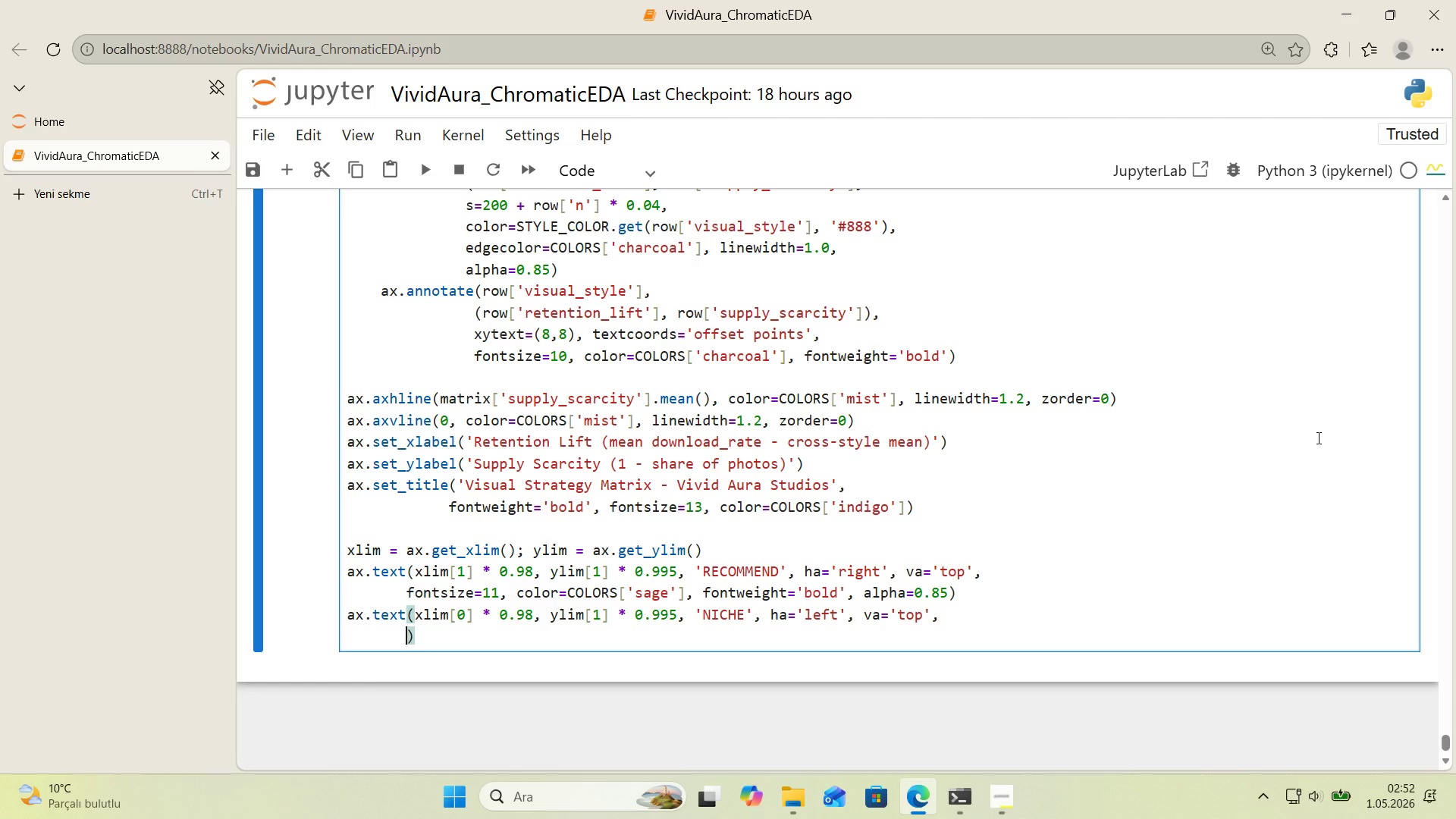 
type(fonts'ze)11, color)COLORS)
 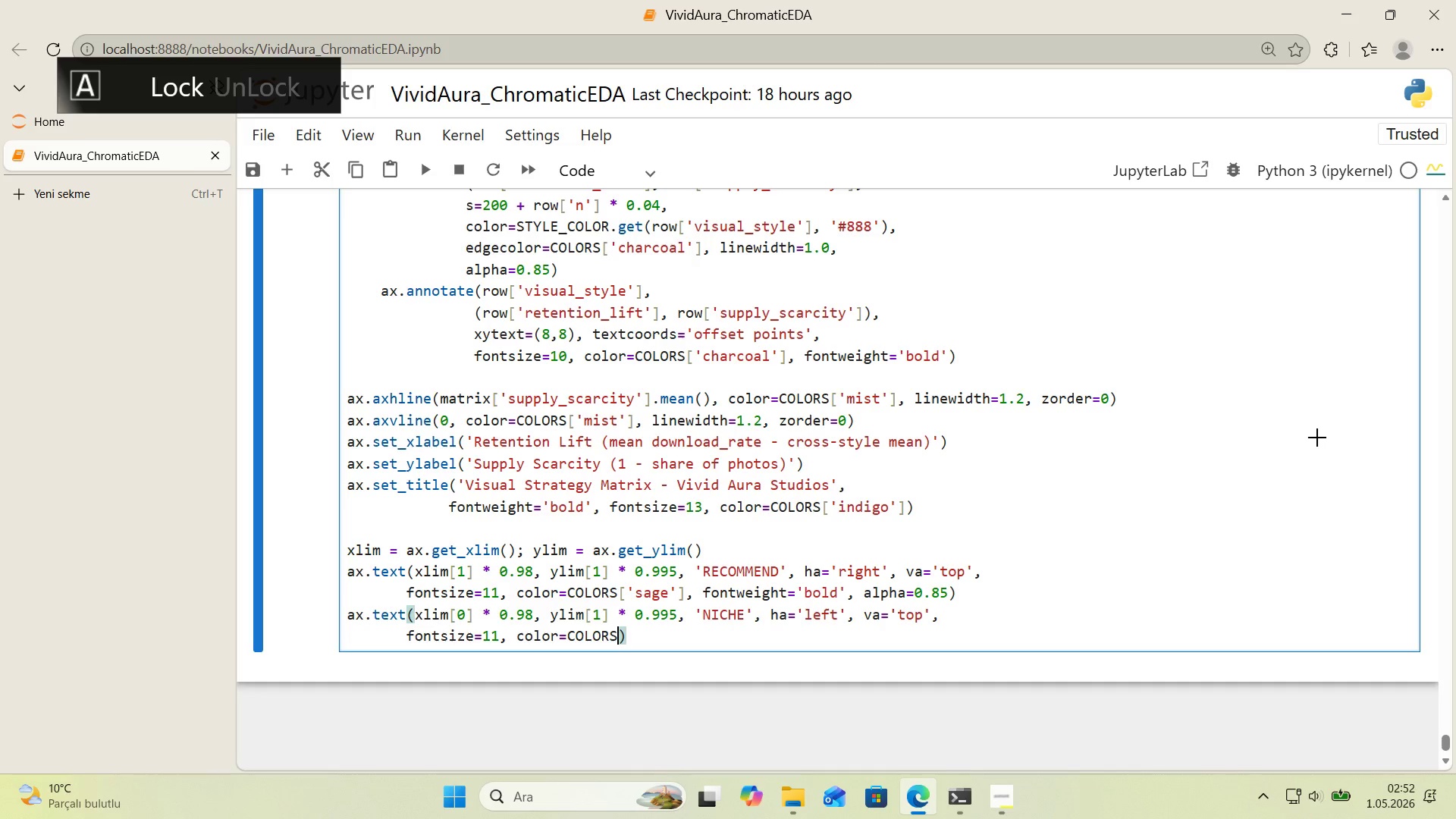 
key(Alt+Control+8)
 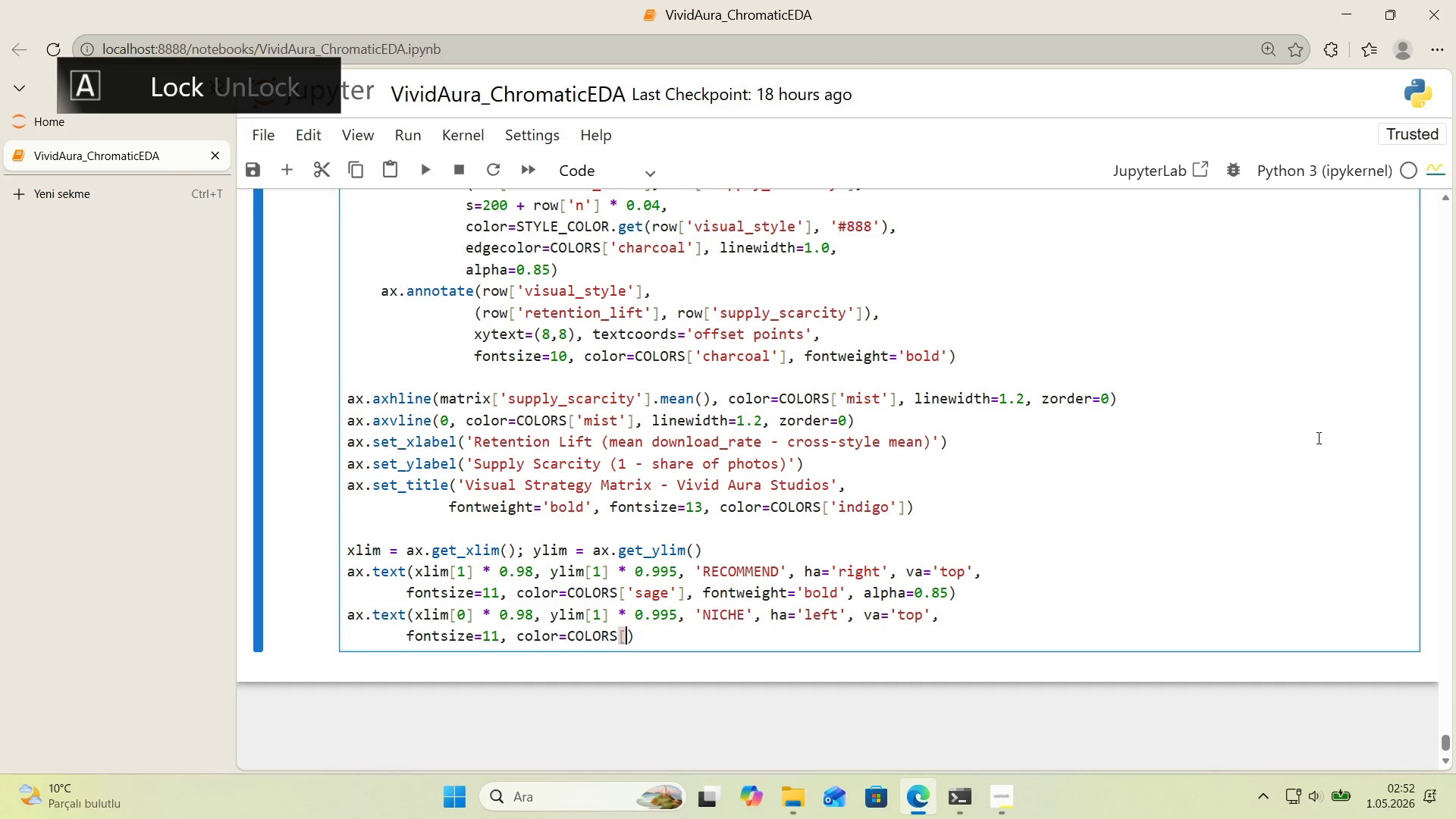 
key(Alt+Control+9)
 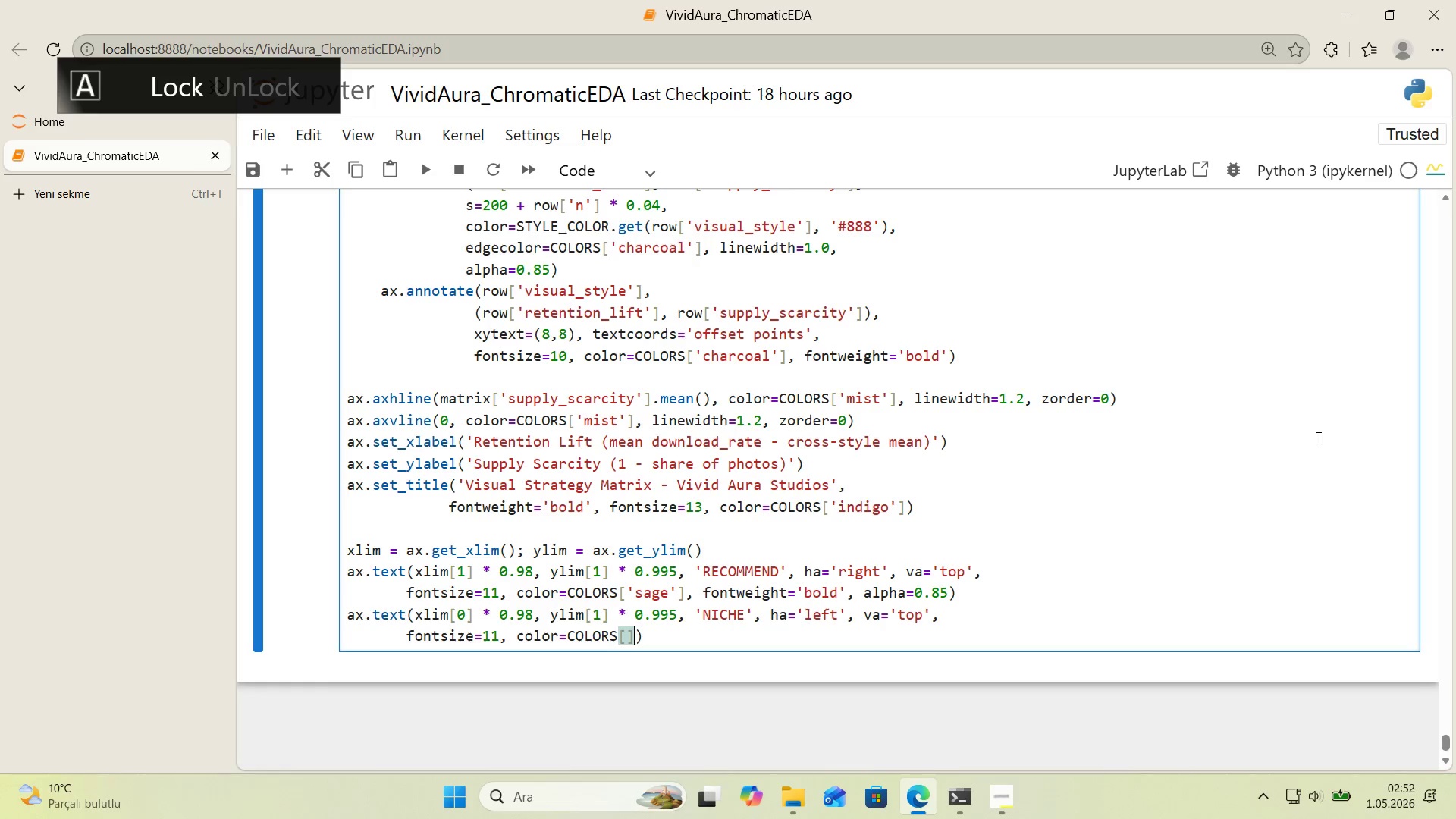 
key(CapsLock)
 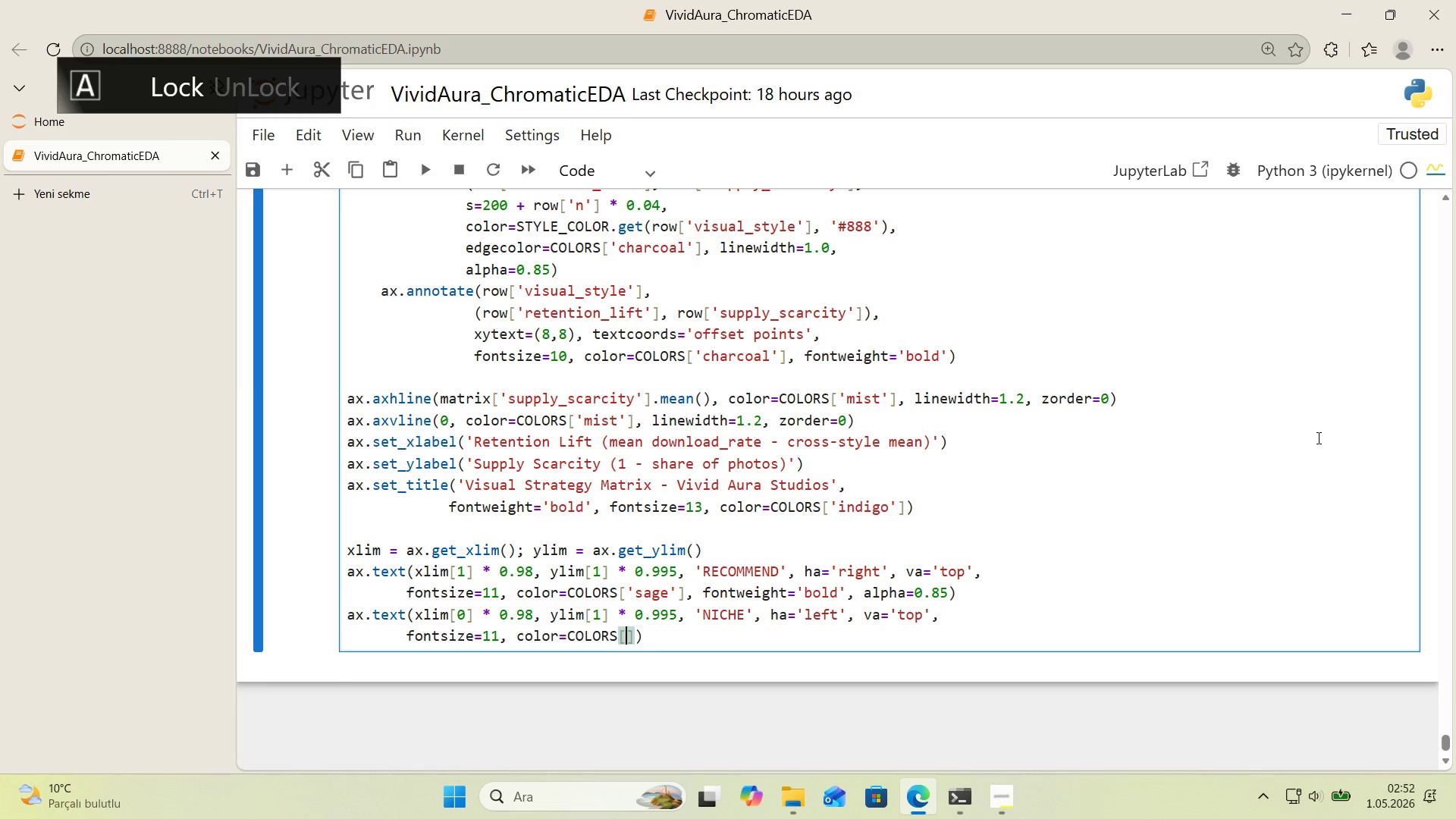 
key(ArrowLeft)
 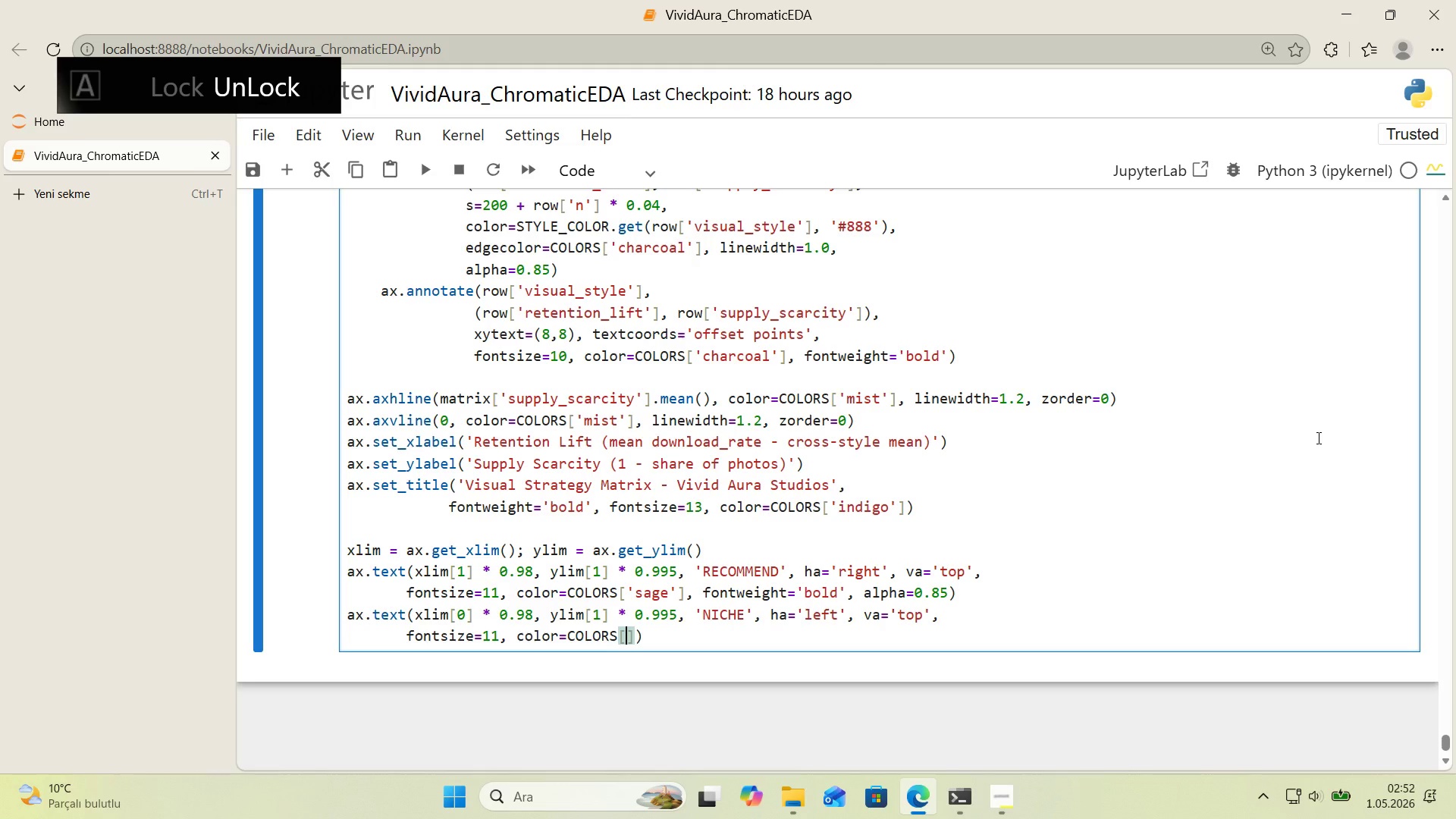 
type(@@)
 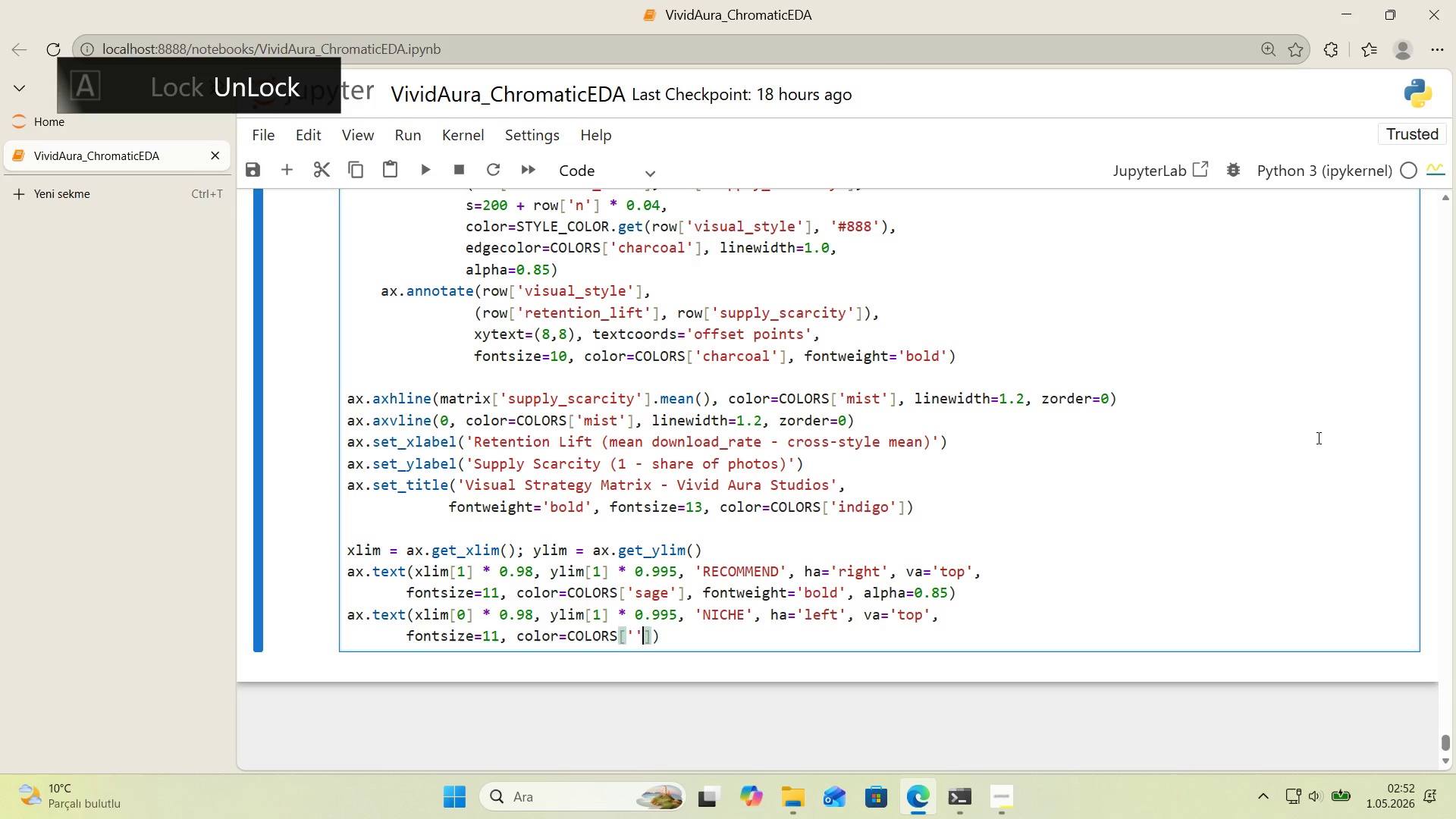 
key(ArrowLeft)
 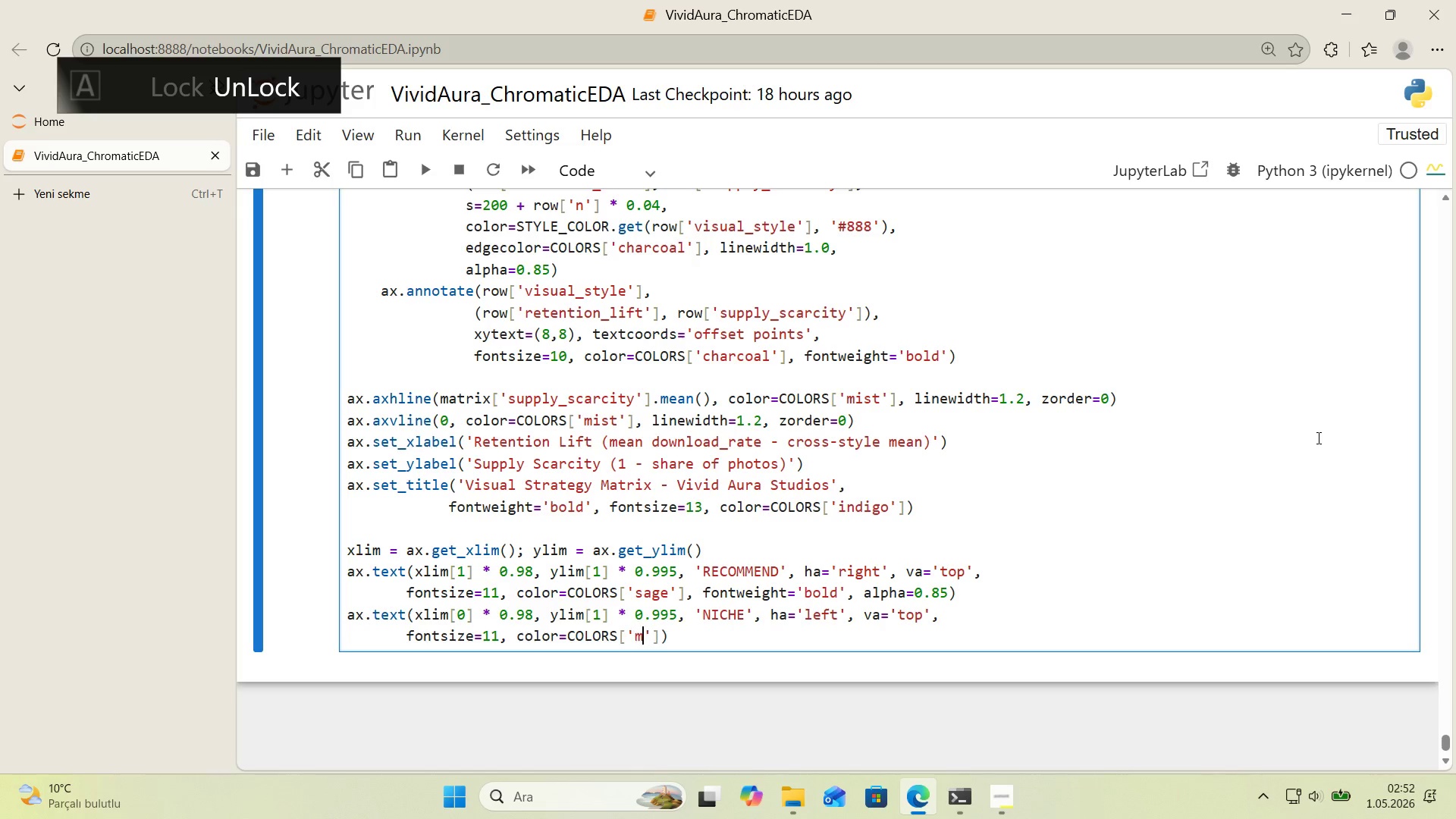 
type(mauve)
 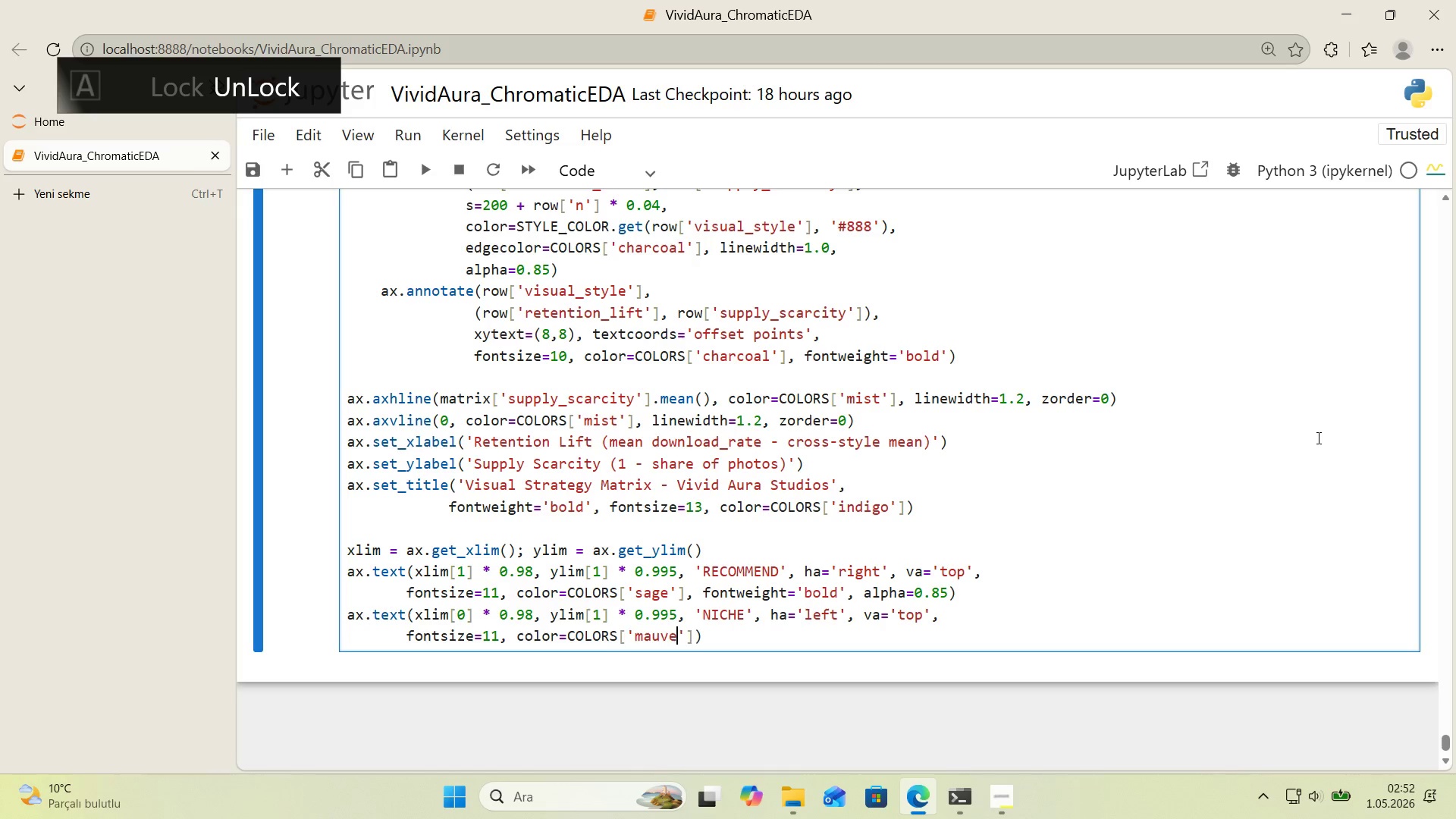 
key(ArrowRight)
 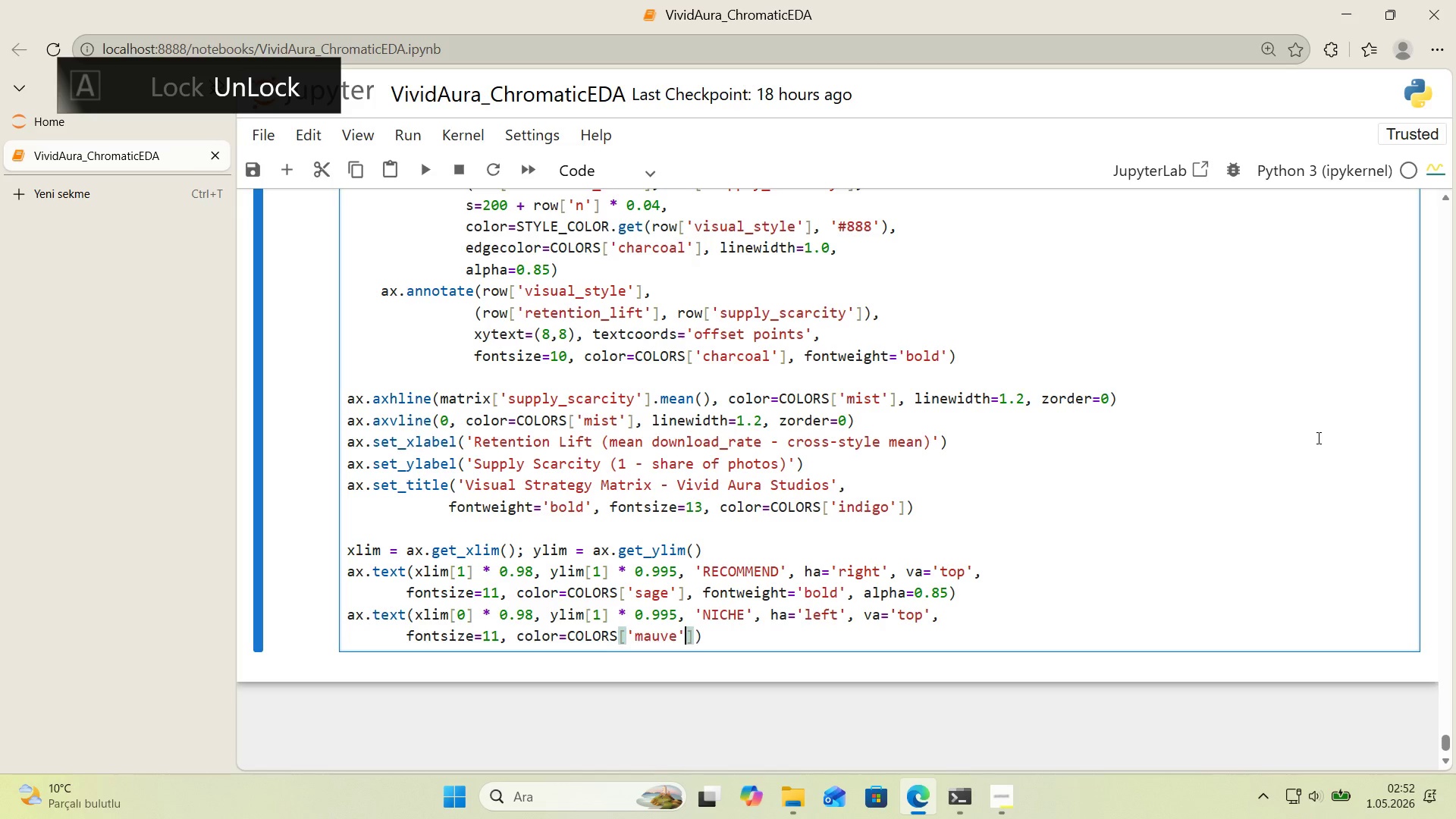 
key(ArrowRight)
 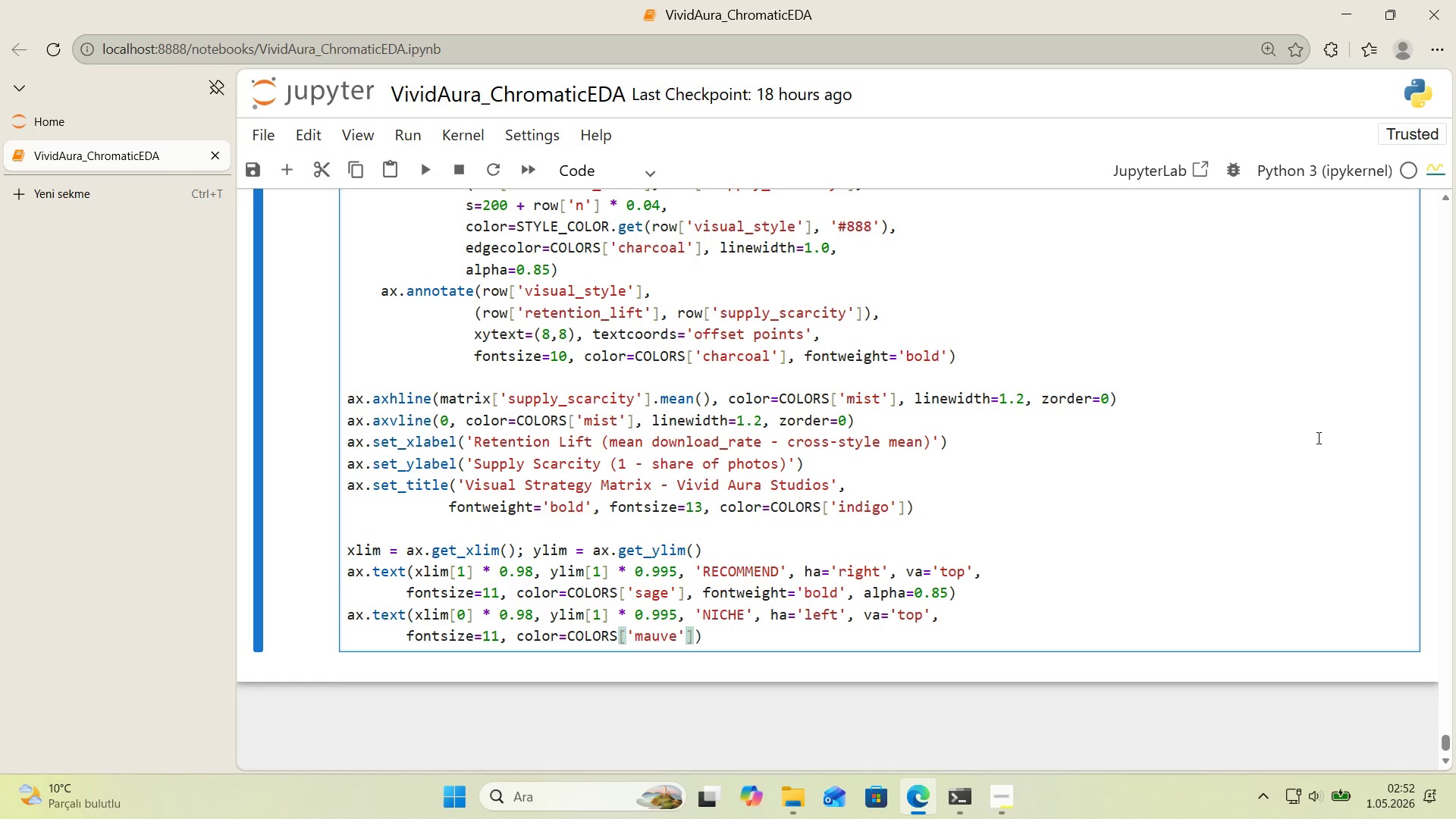 
type(, alpha)0.7)
 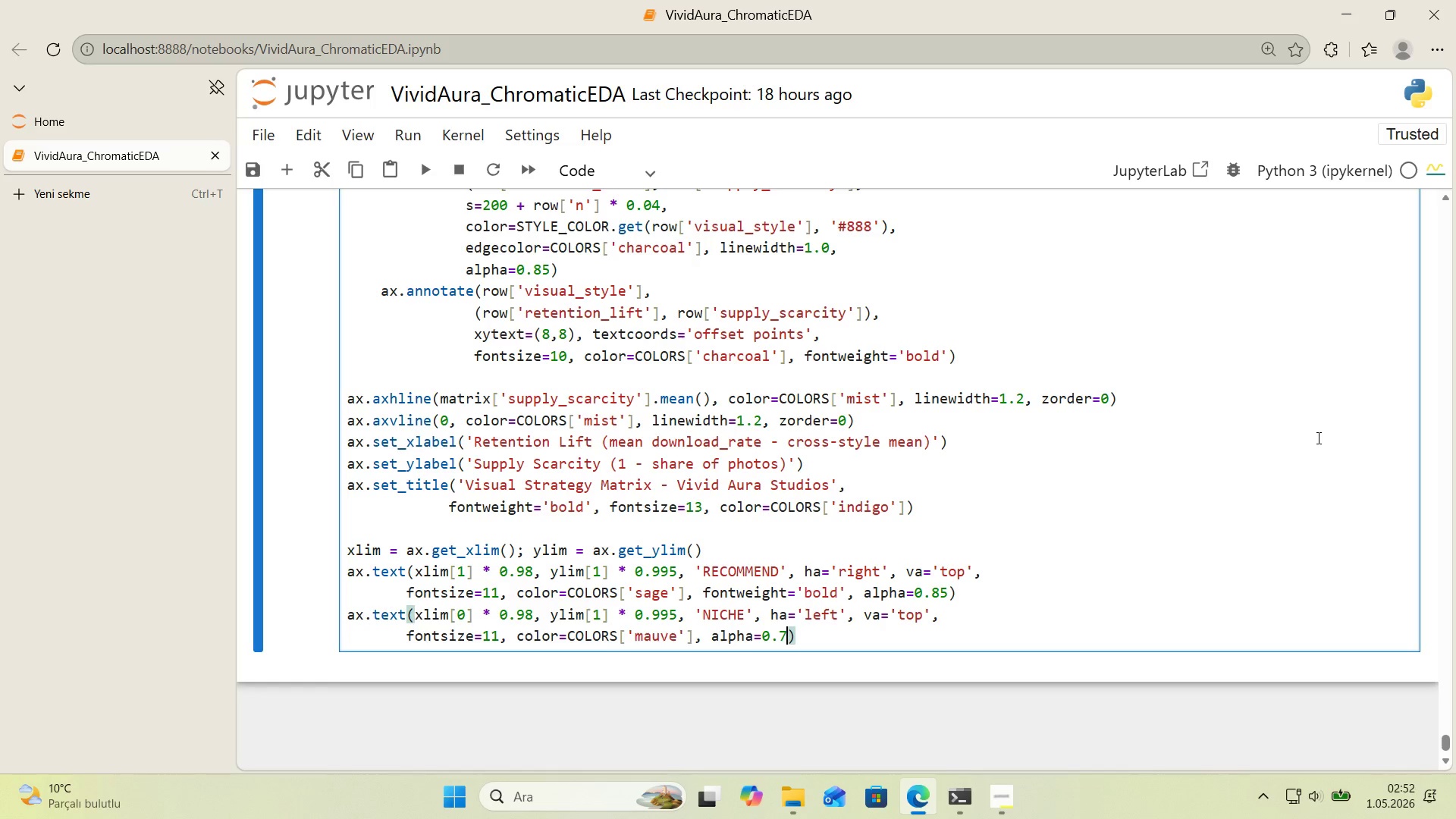 
key(ArrowRight)
 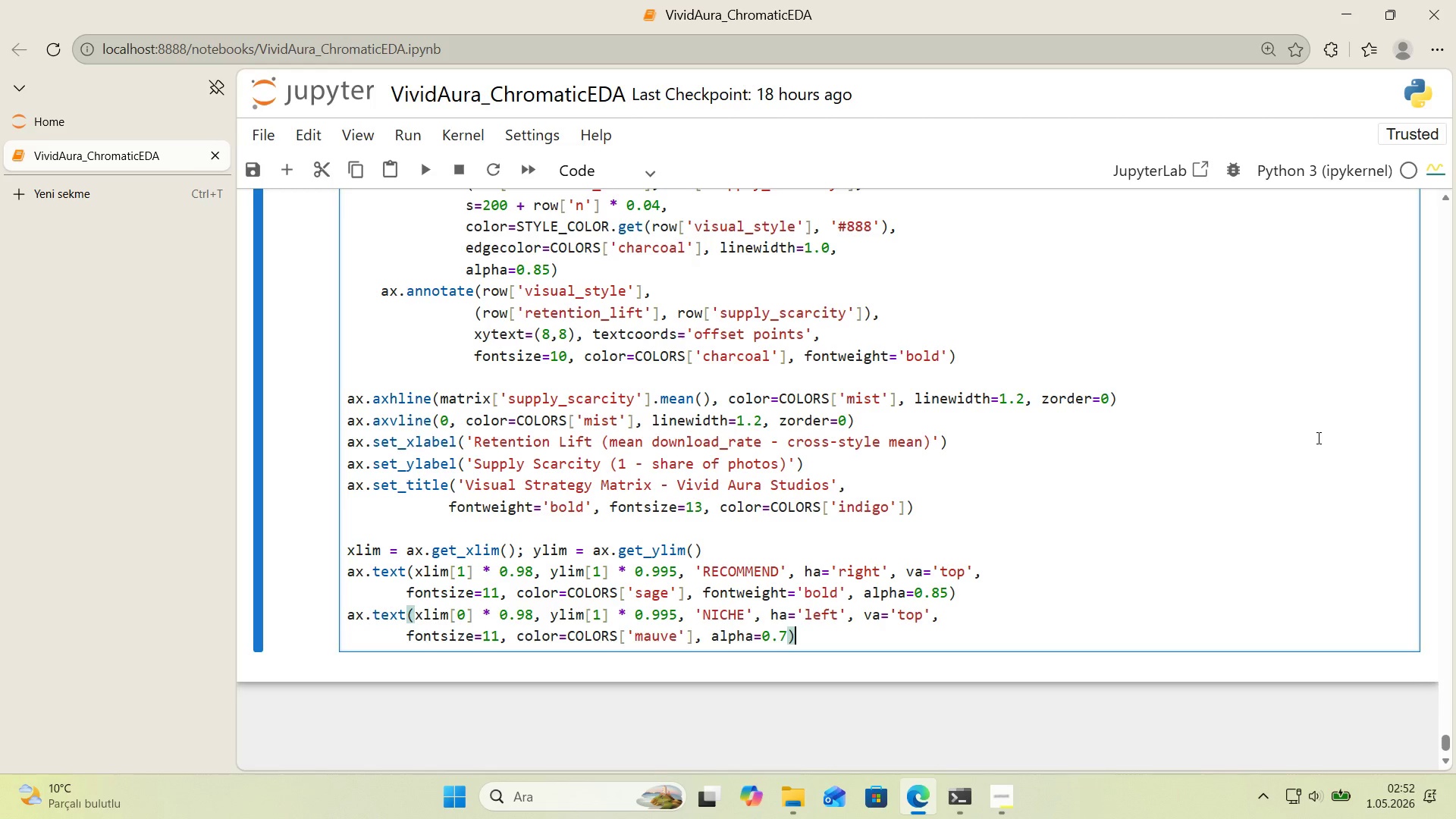 
key(Enter)
 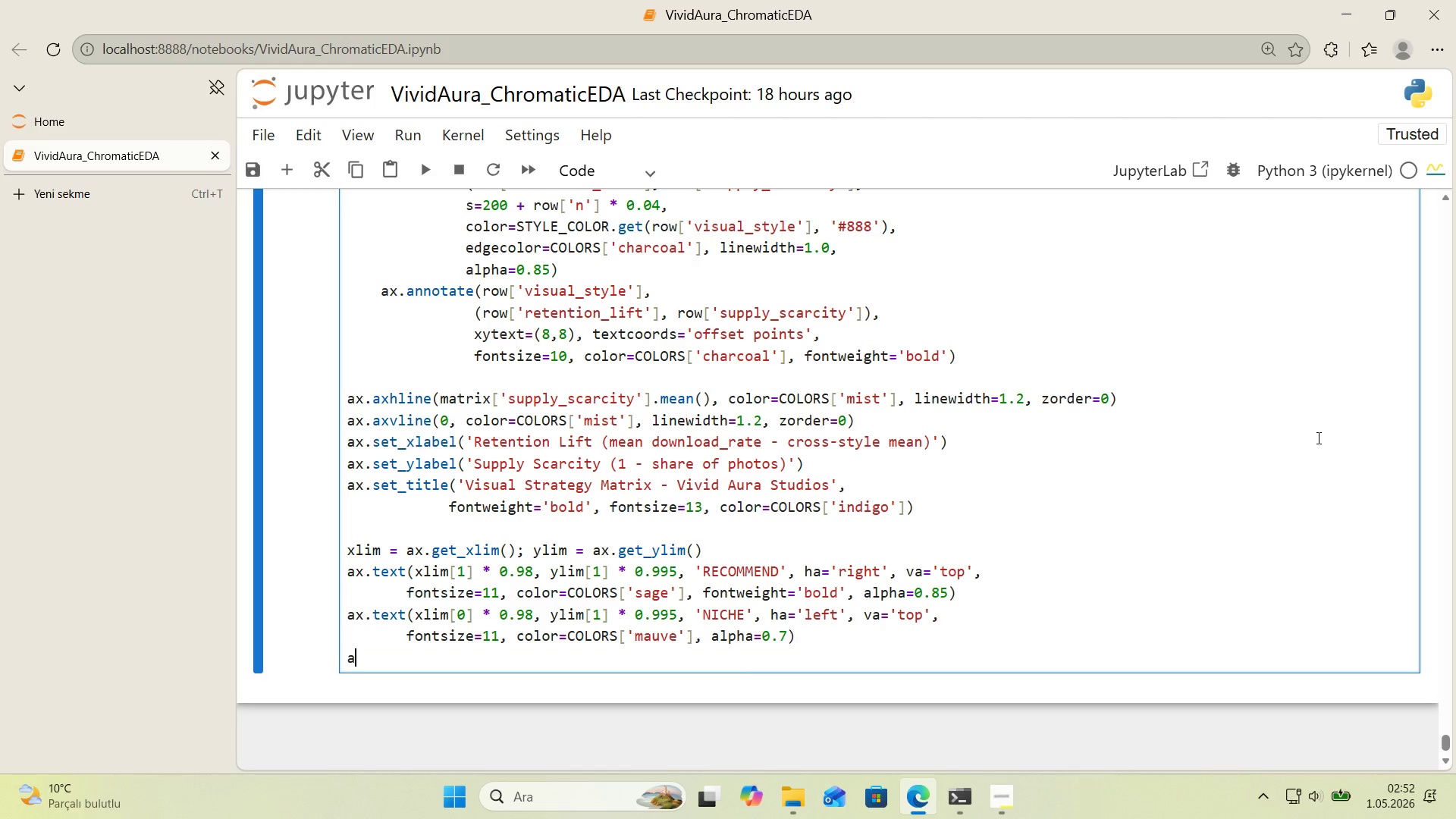 
type(ax.text*()
 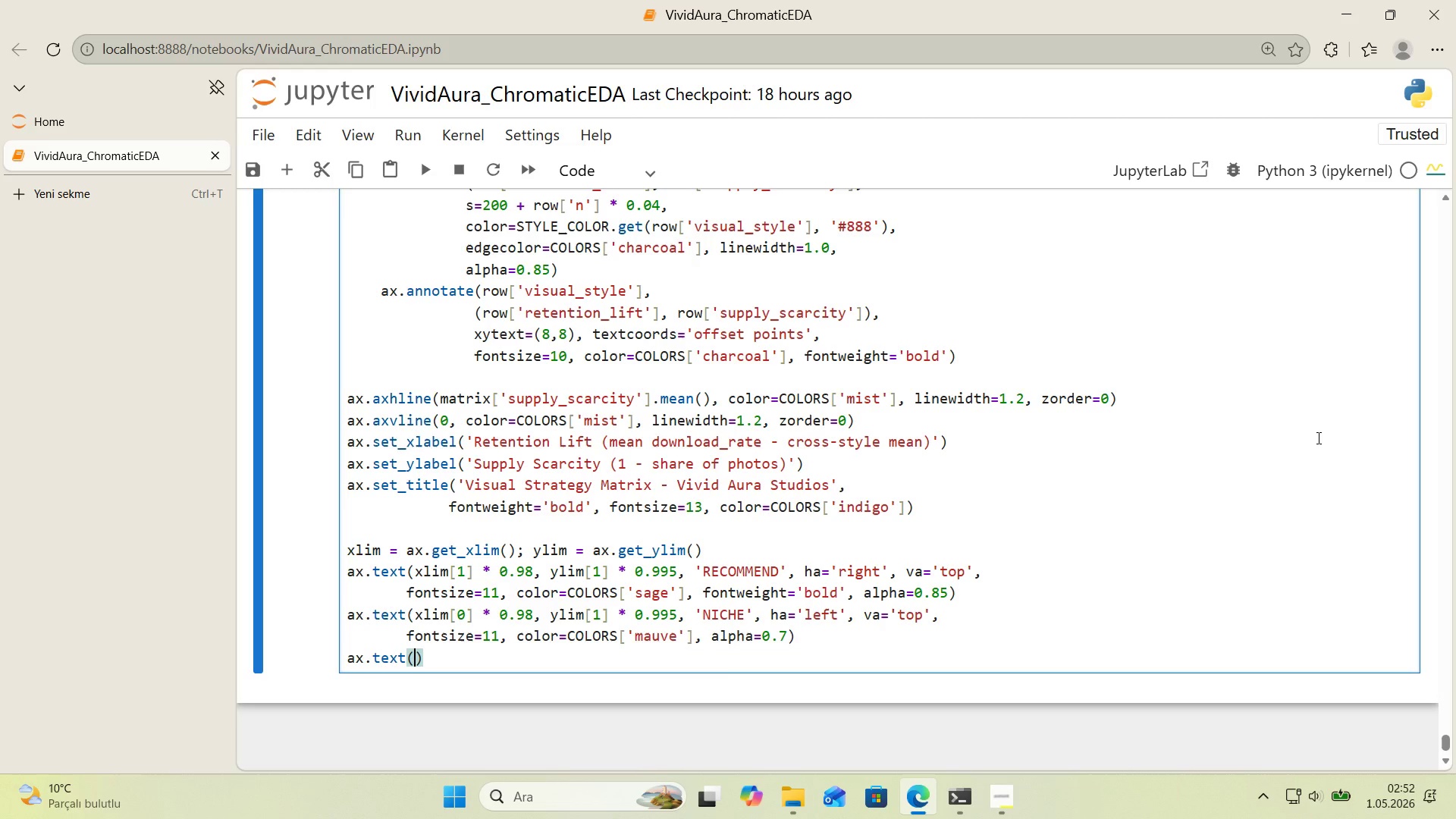 
 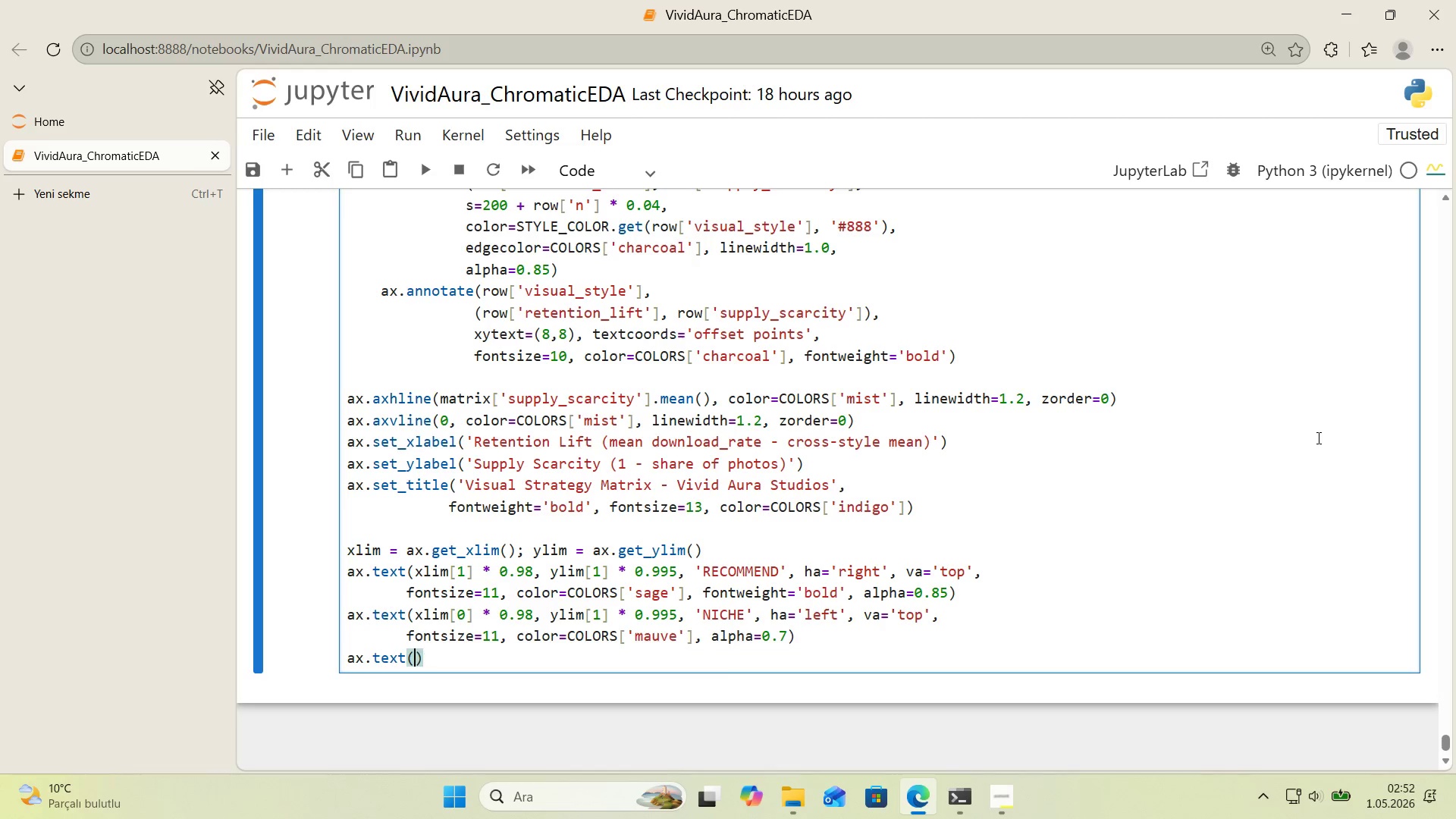 
key(ArrowLeft)
 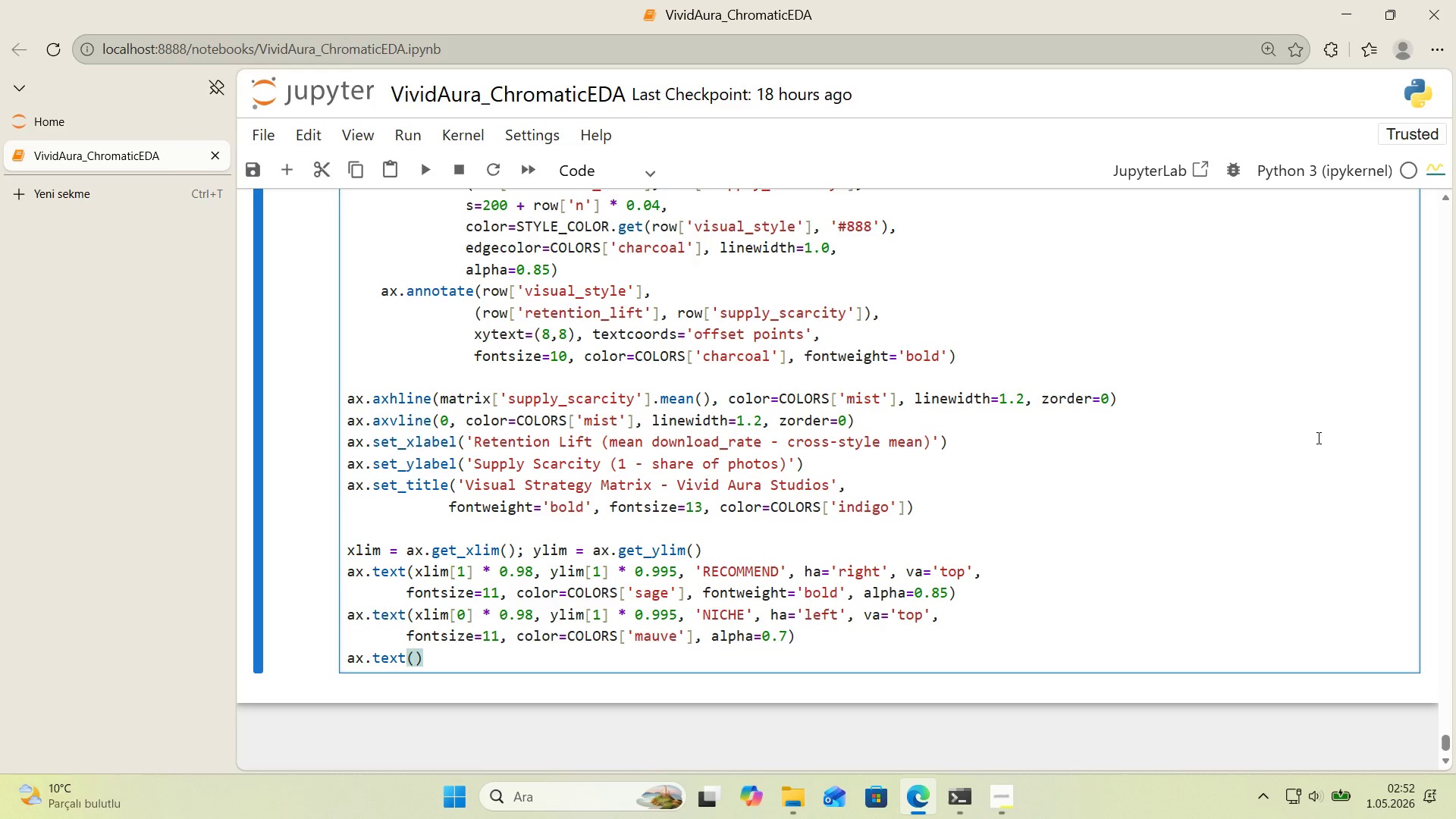 
type(xl'm)
 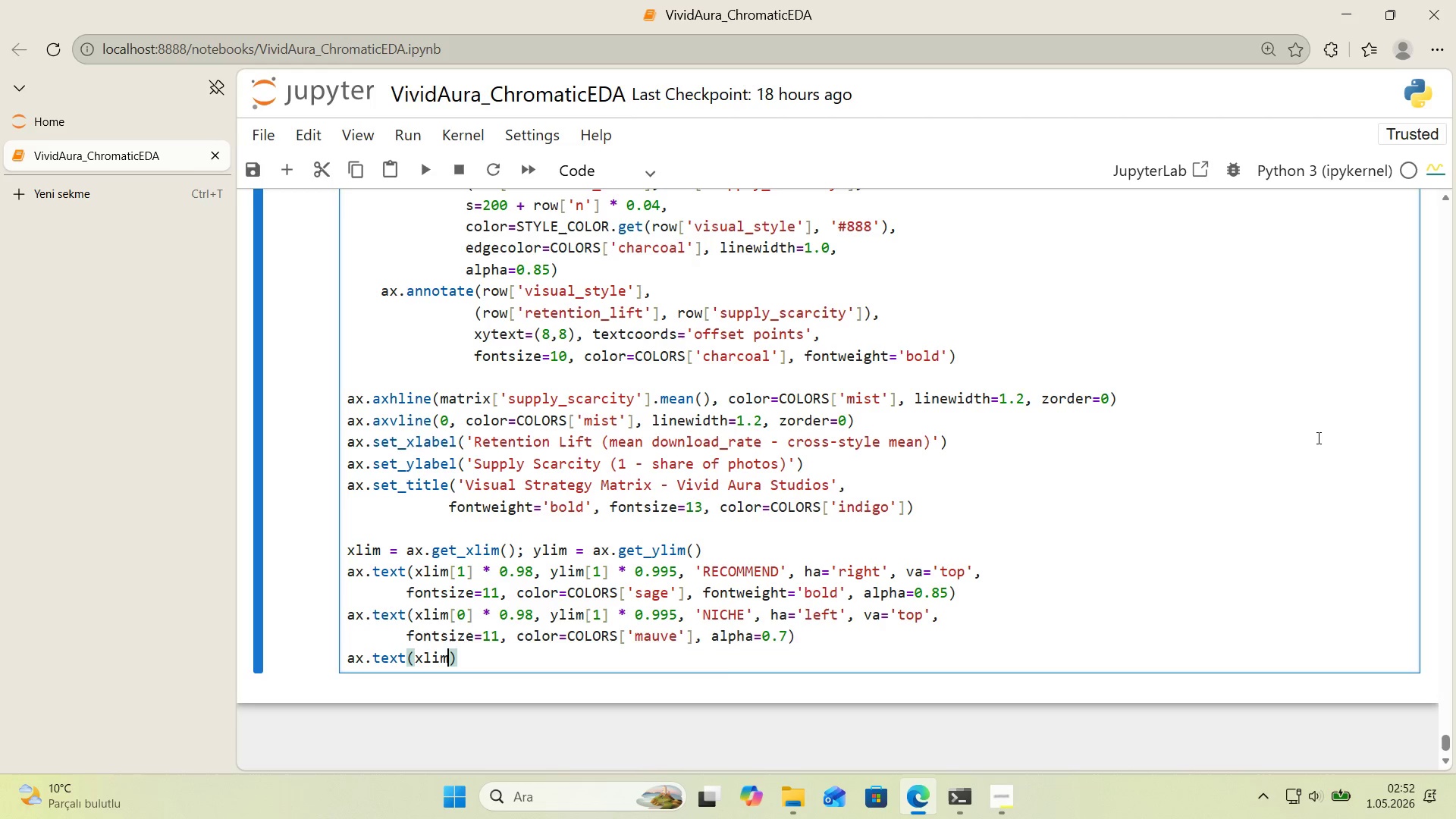 
key(Alt+Control+8)
 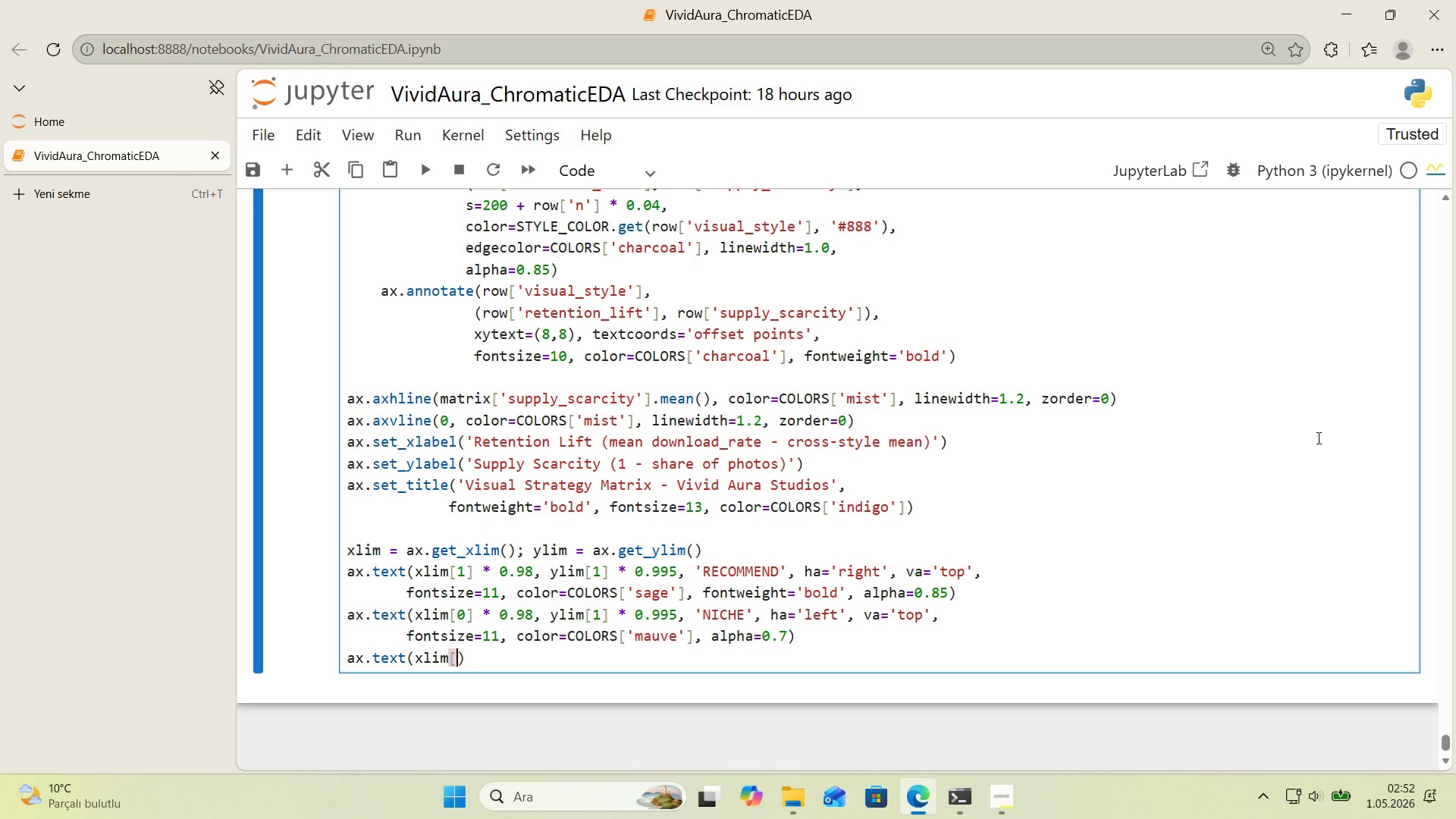 
key(Alt+Control+9)
 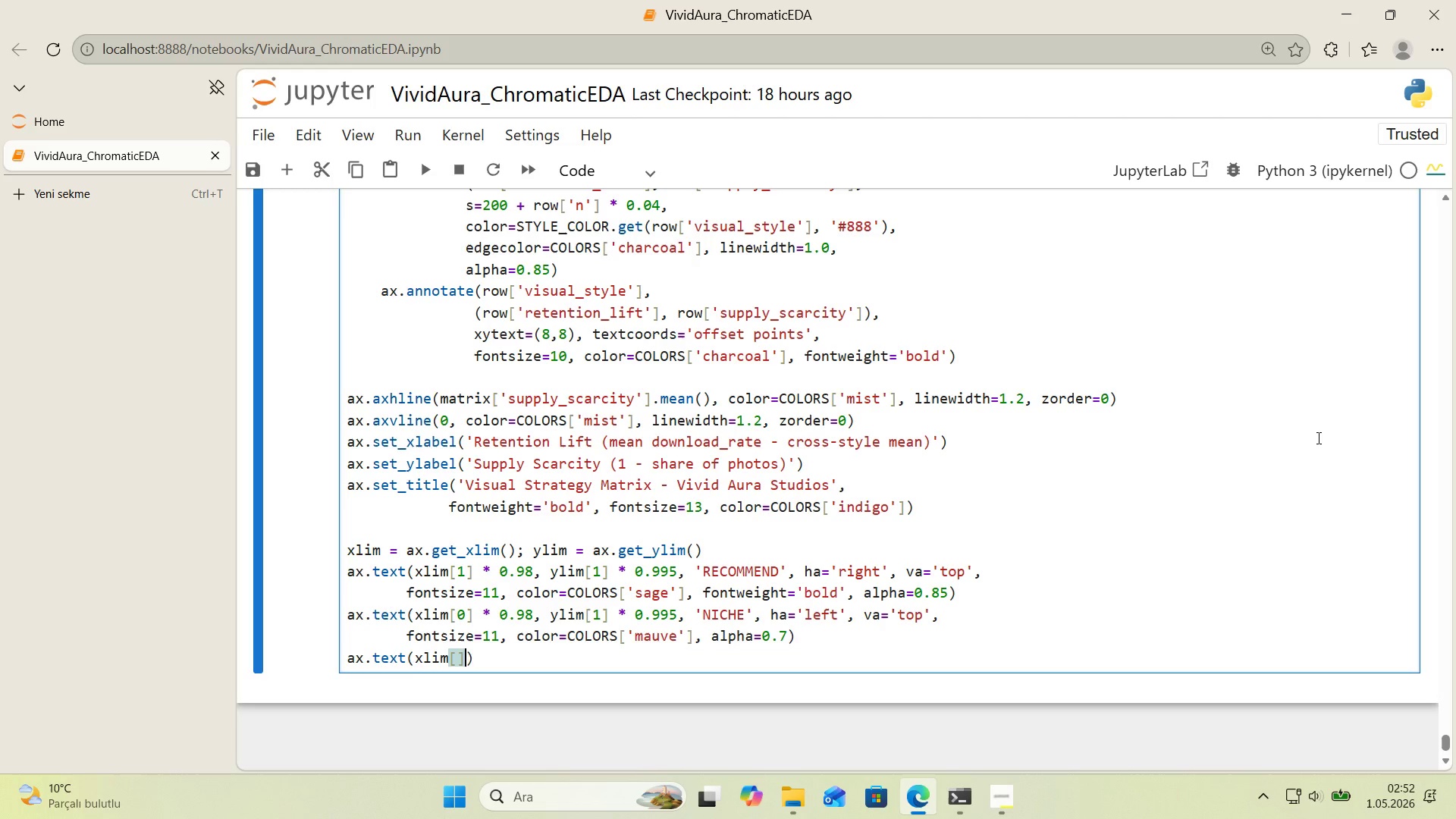 
key(ArrowLeft)
 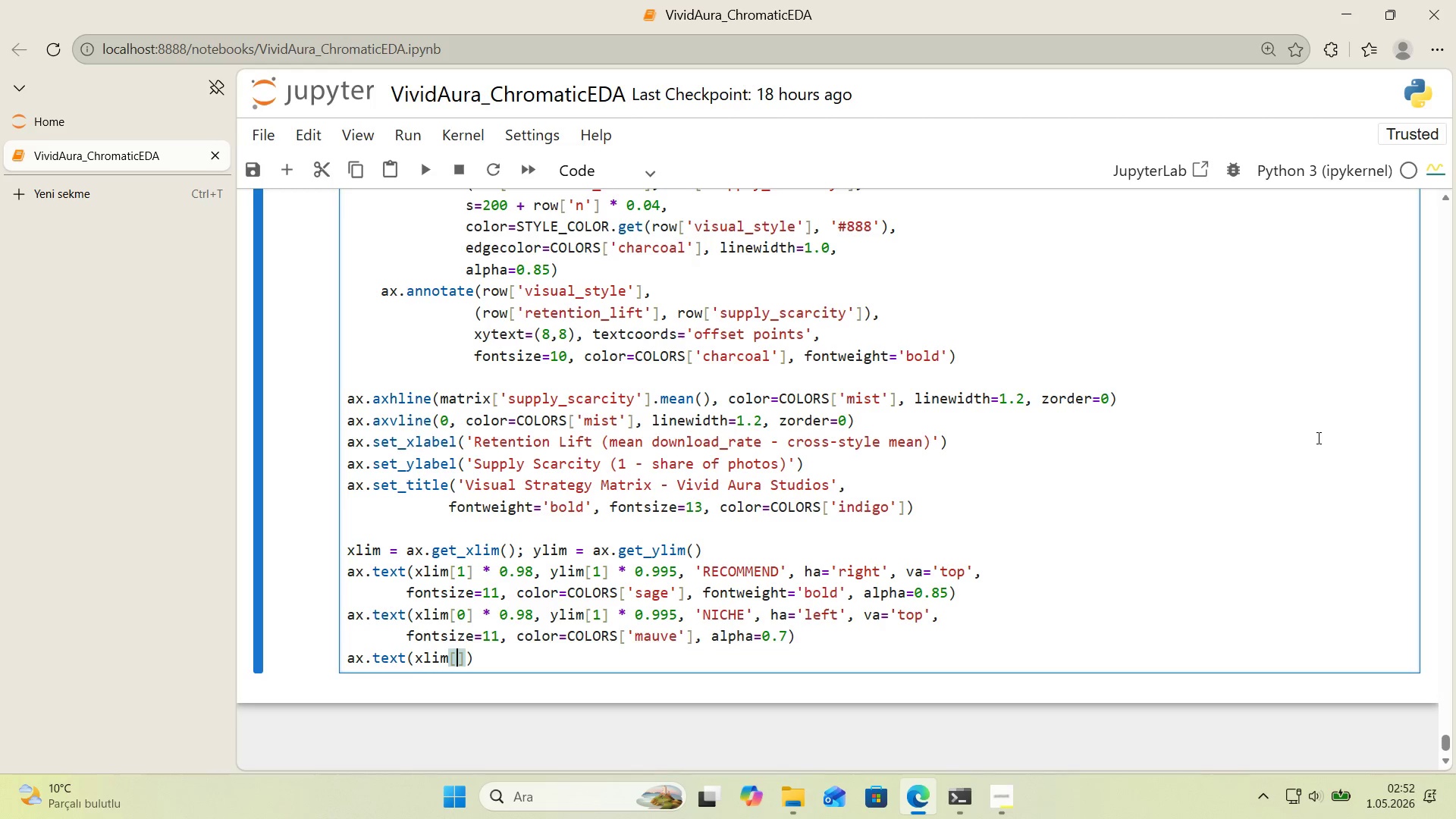 
key(1)
 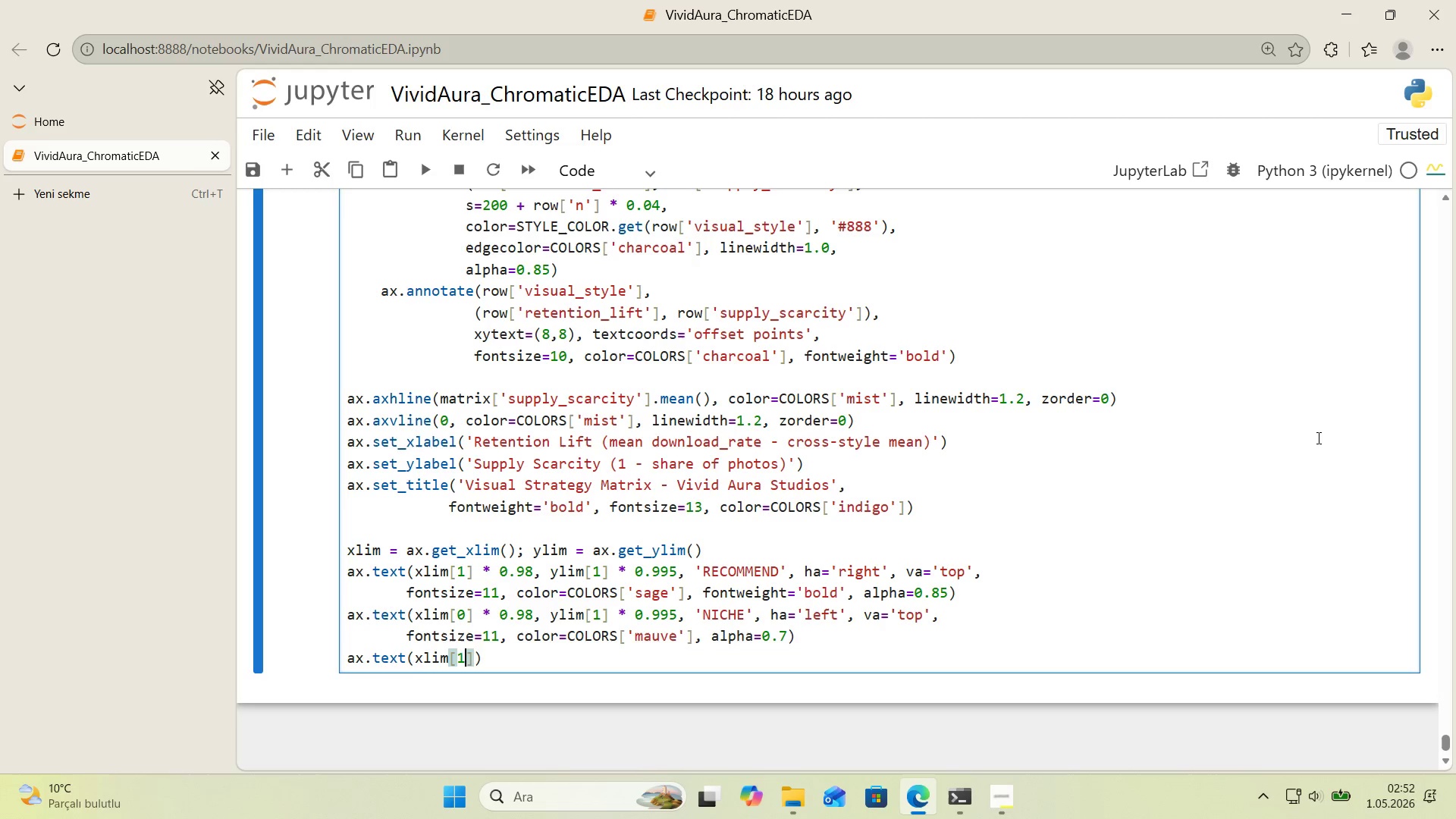 
key(ArrowRight)
 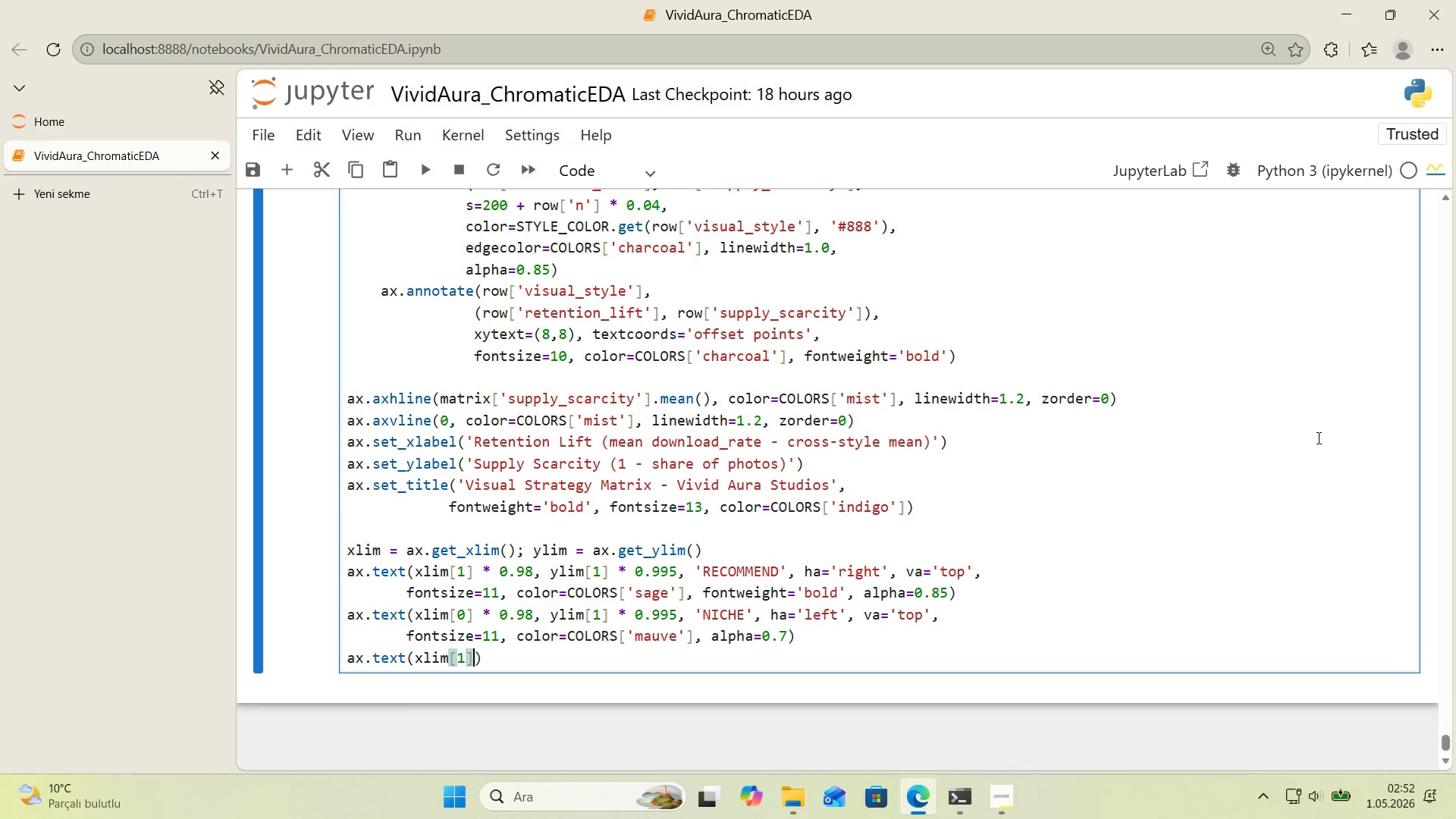 
key(Space)
 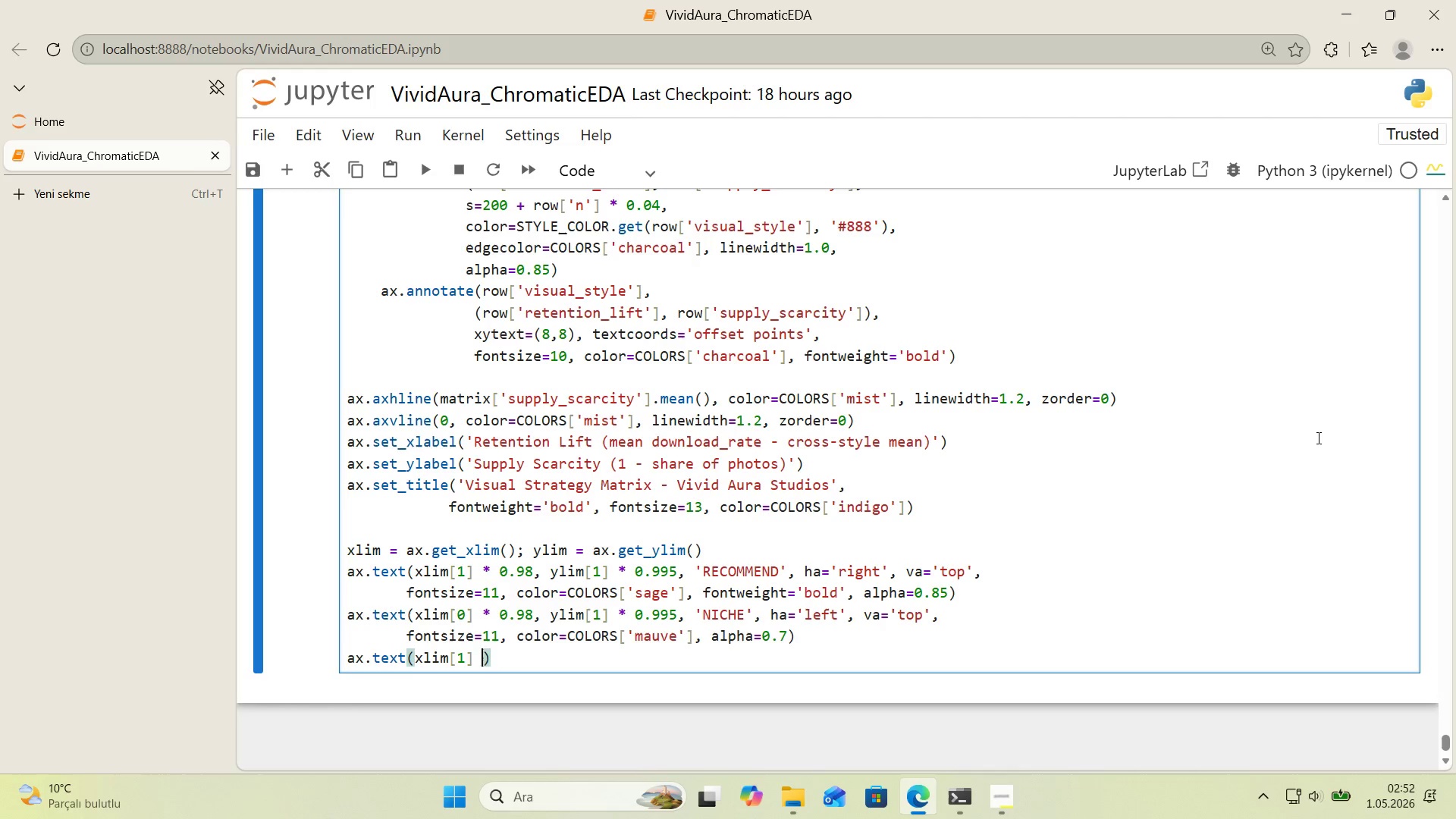 
key(NumpadMultiply)
 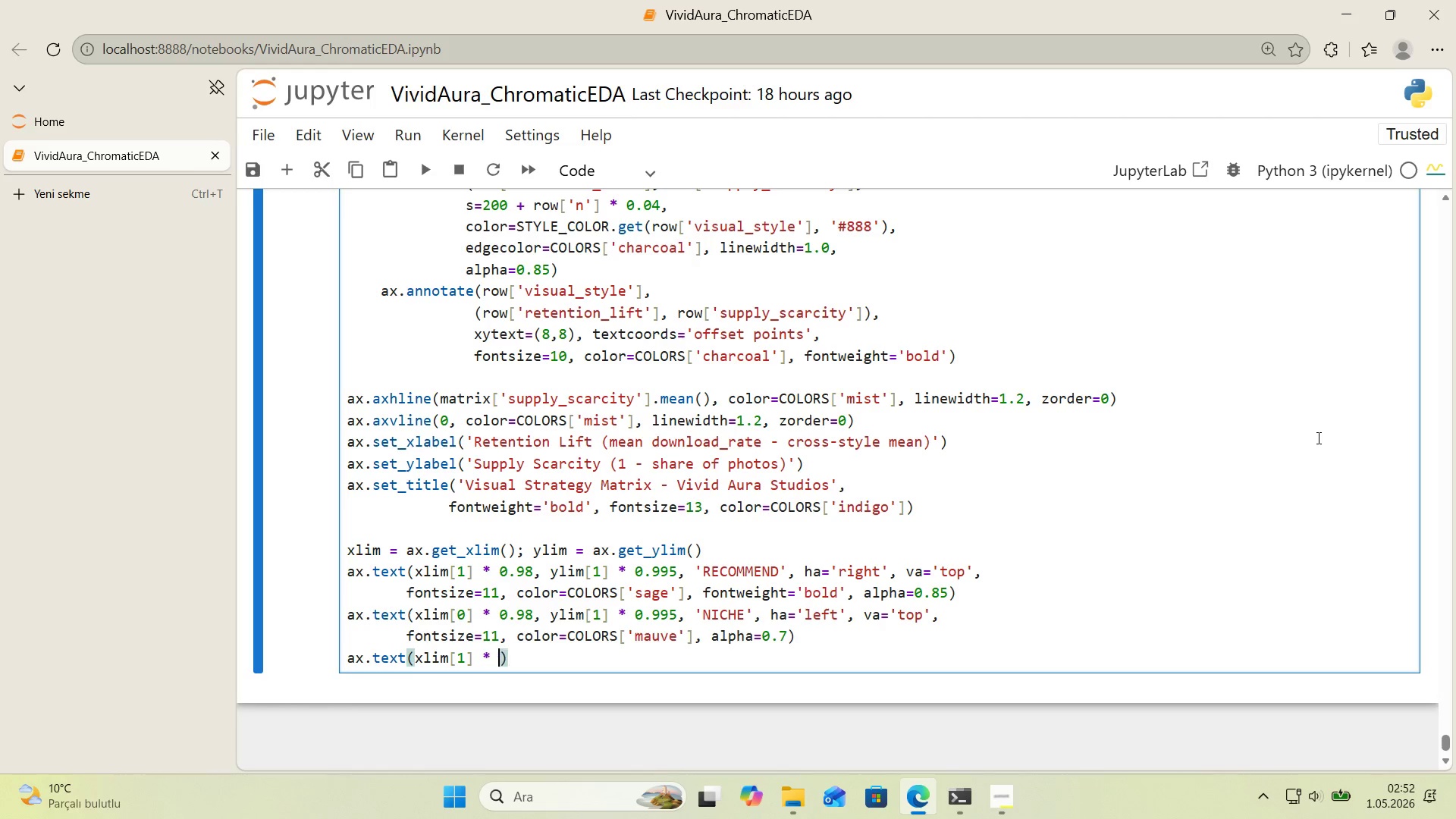 
key(Space)
 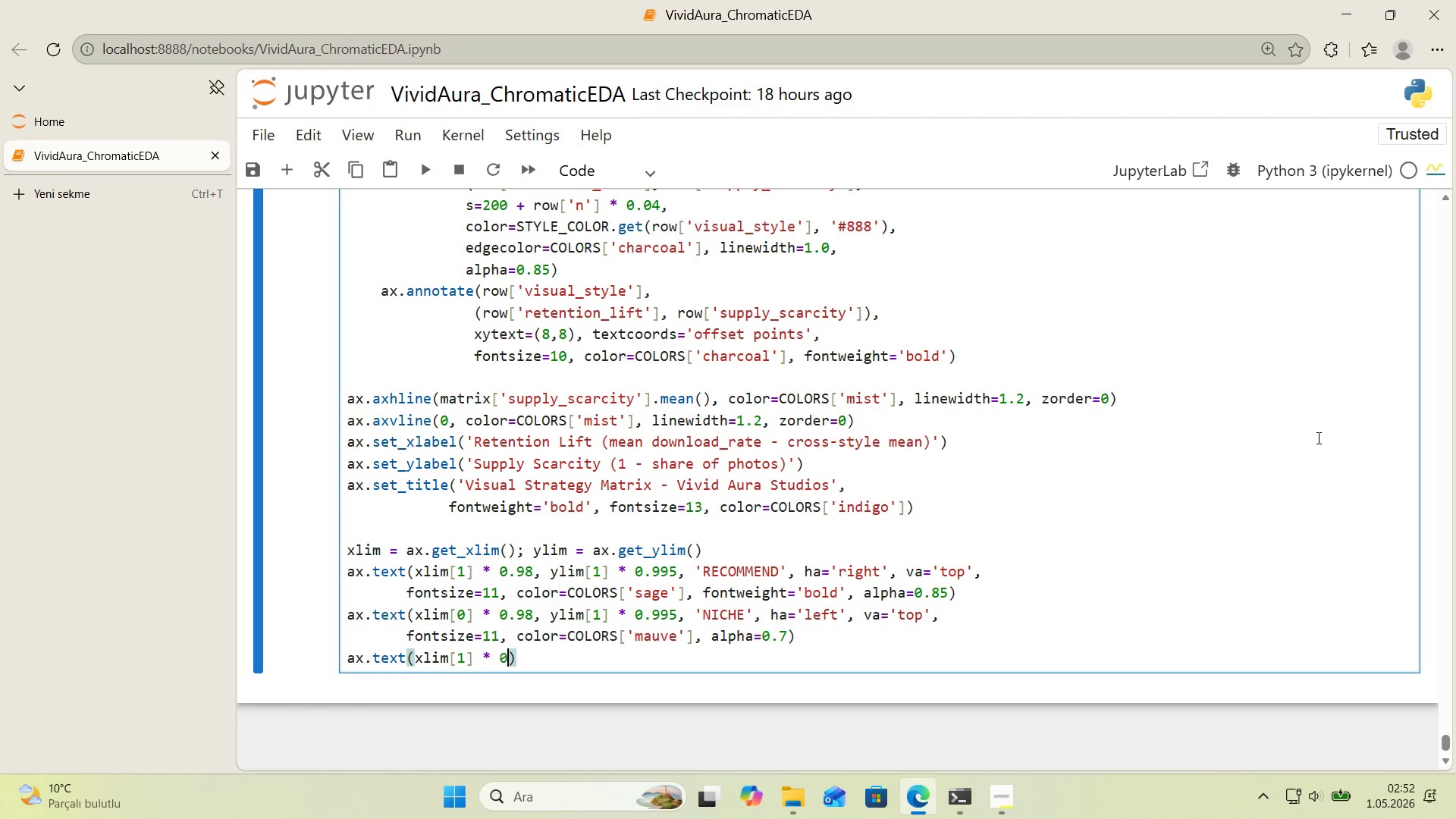 
key(Numpad0)
 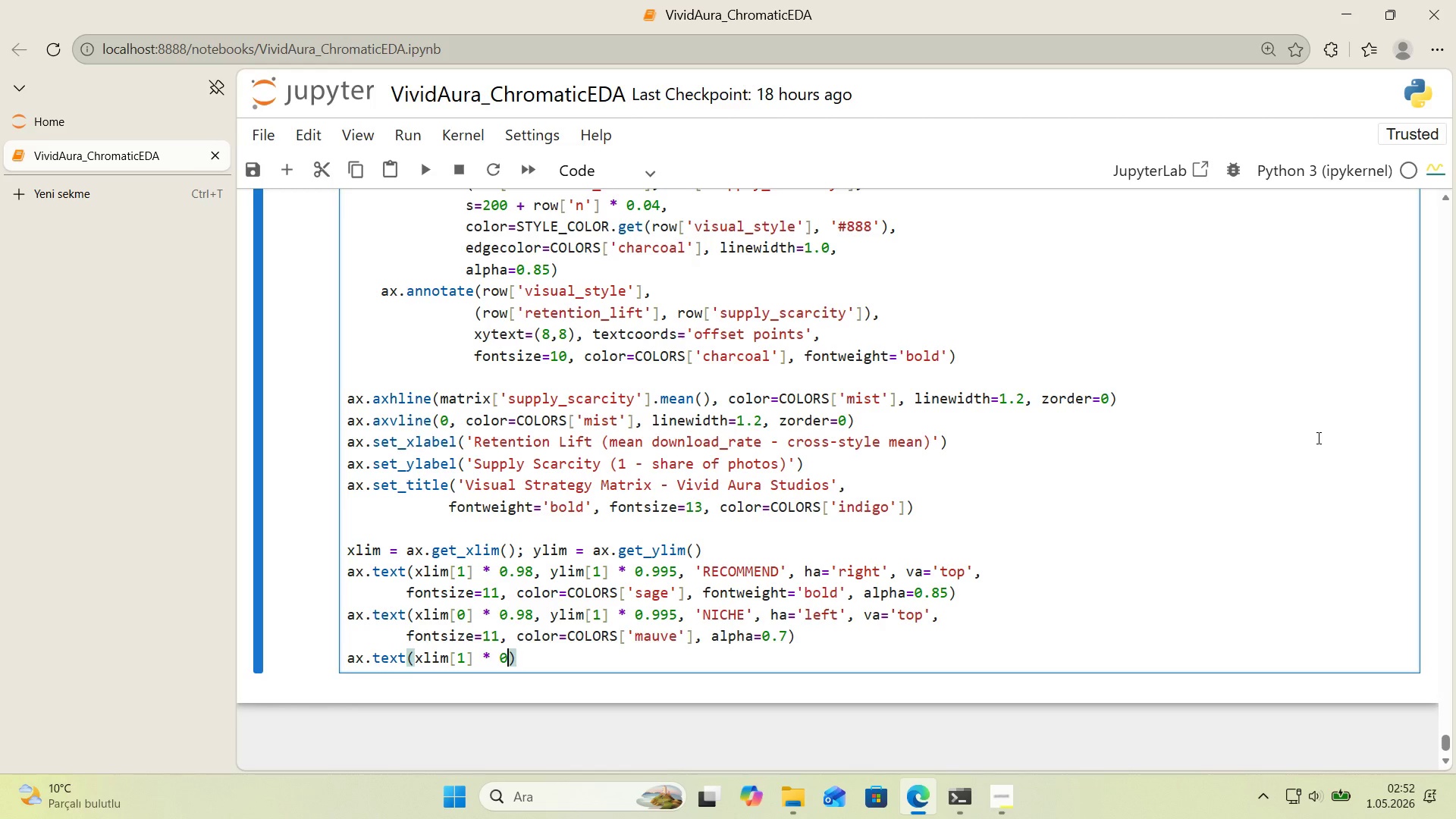 
key(Period)
 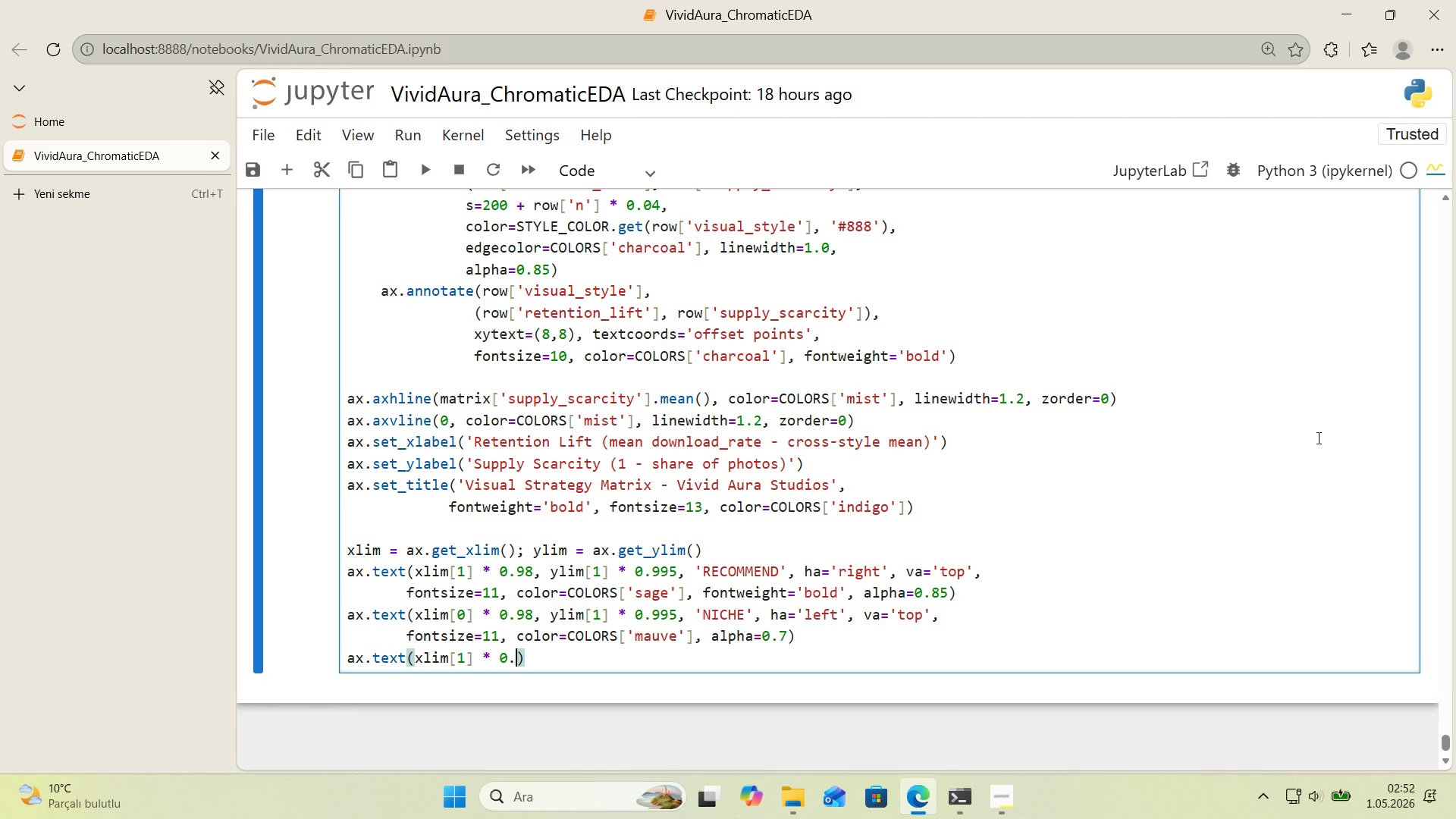 
key(Numpad9)
 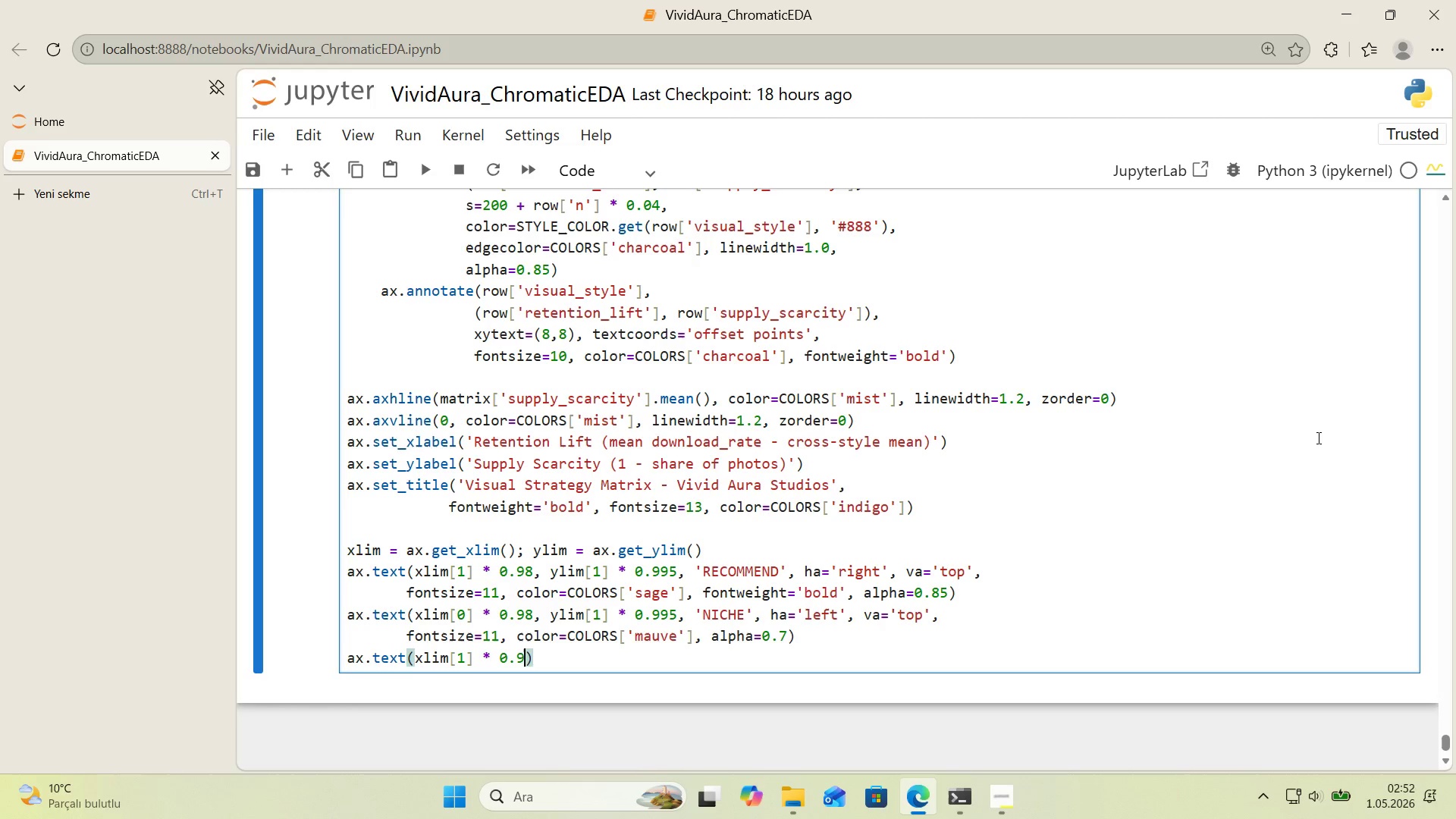 
key(Numpad8)
 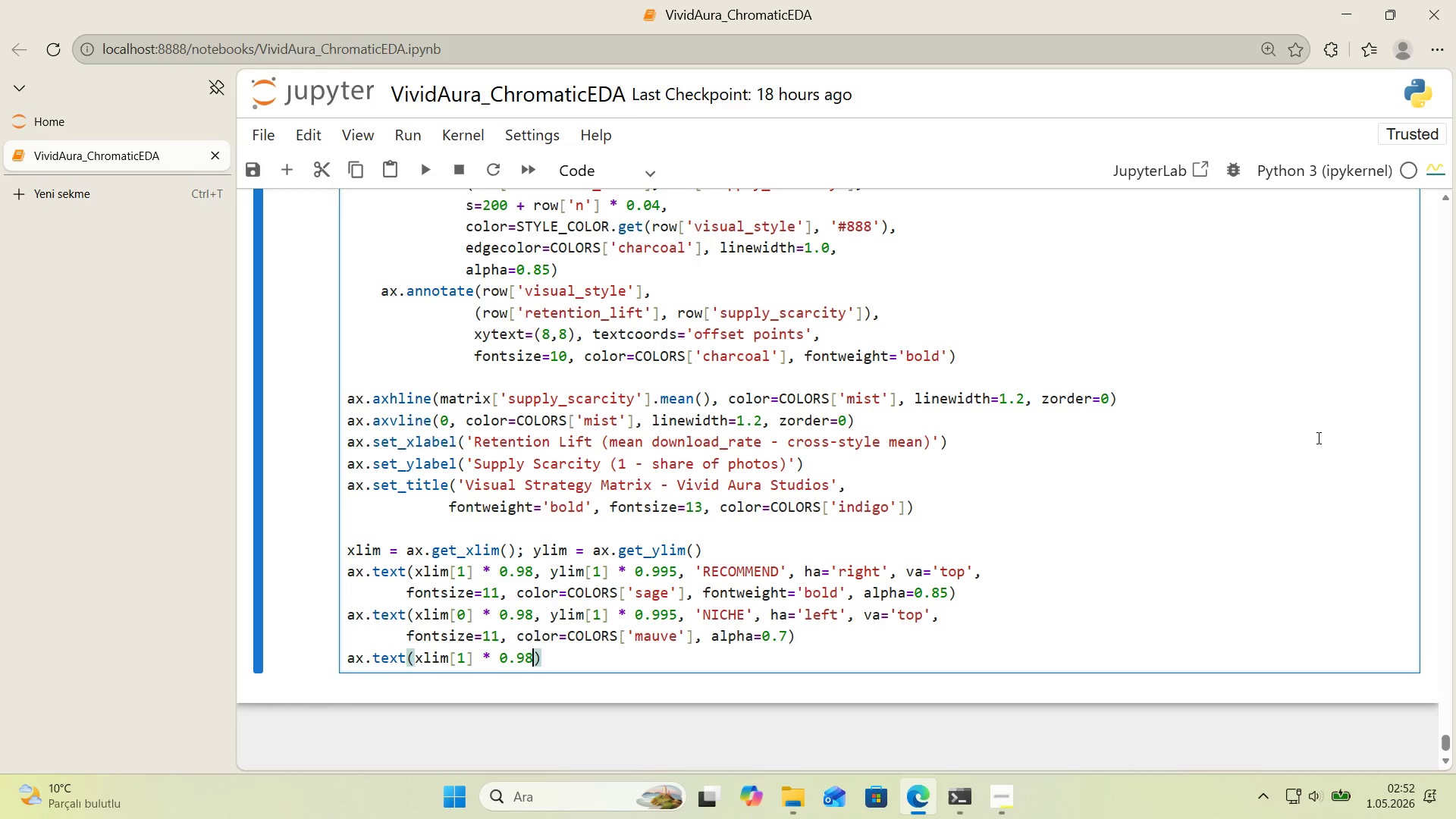 
key(Comma)
 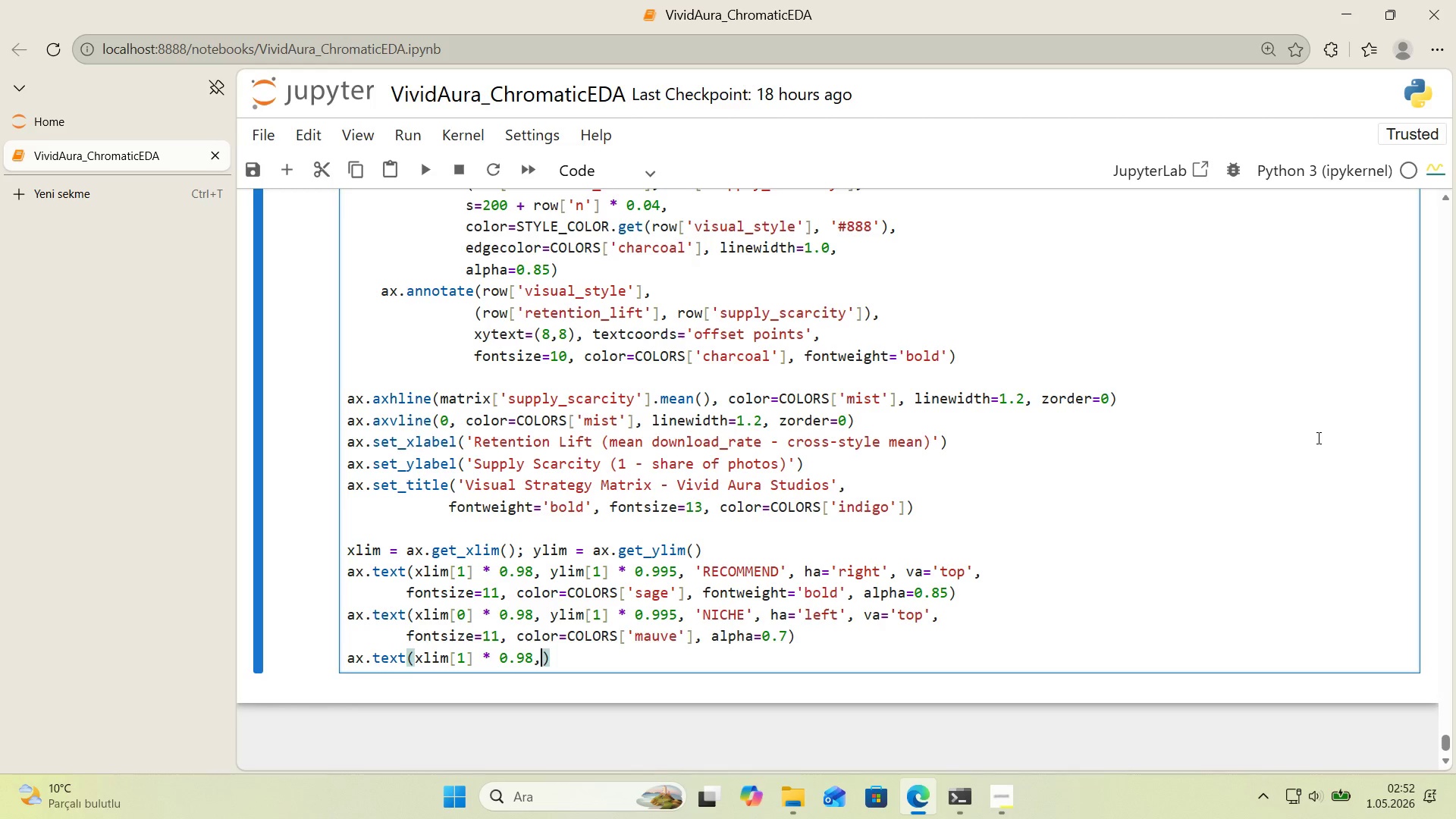 
key(Space)
 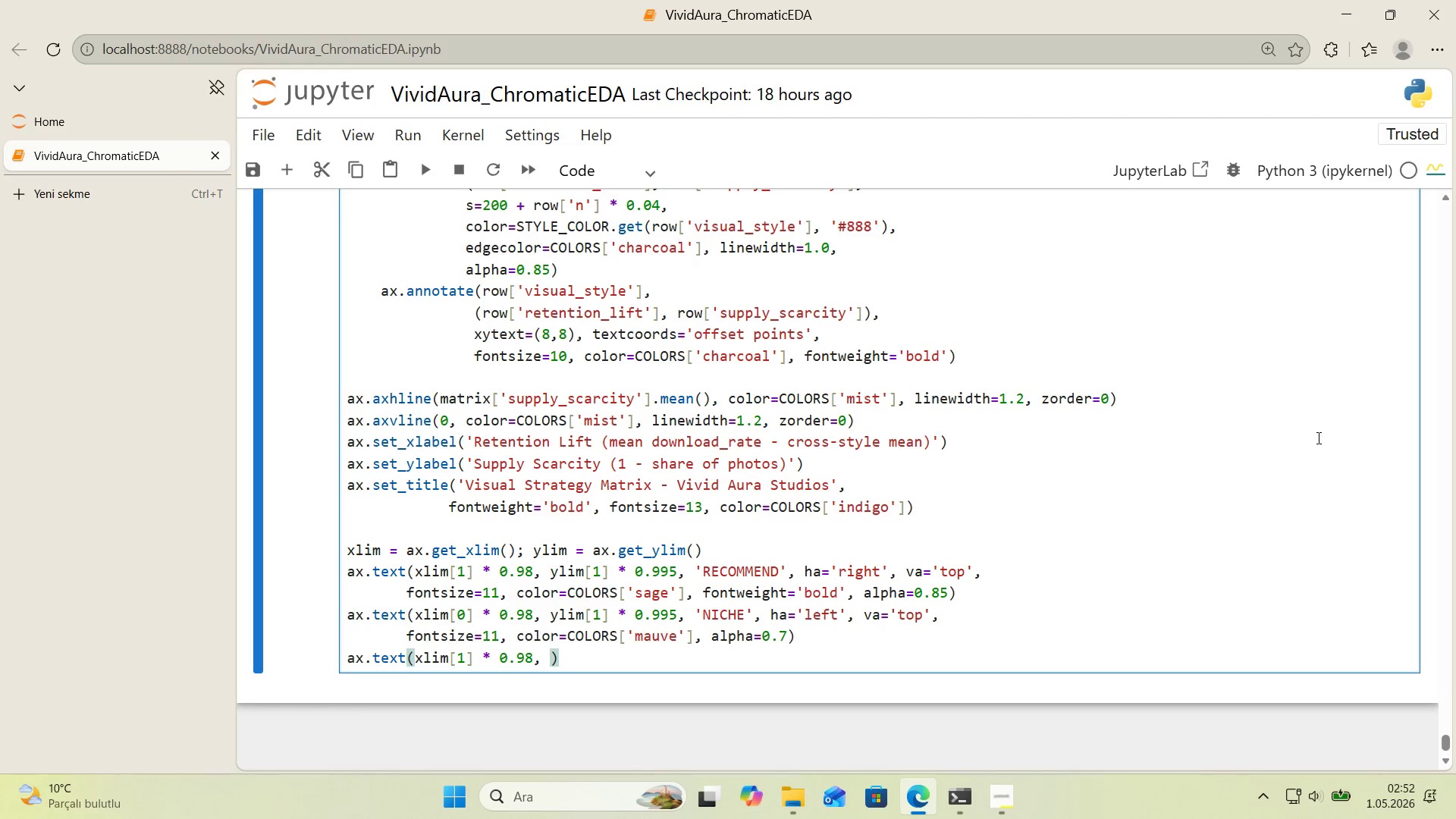 
type(yl'm)
 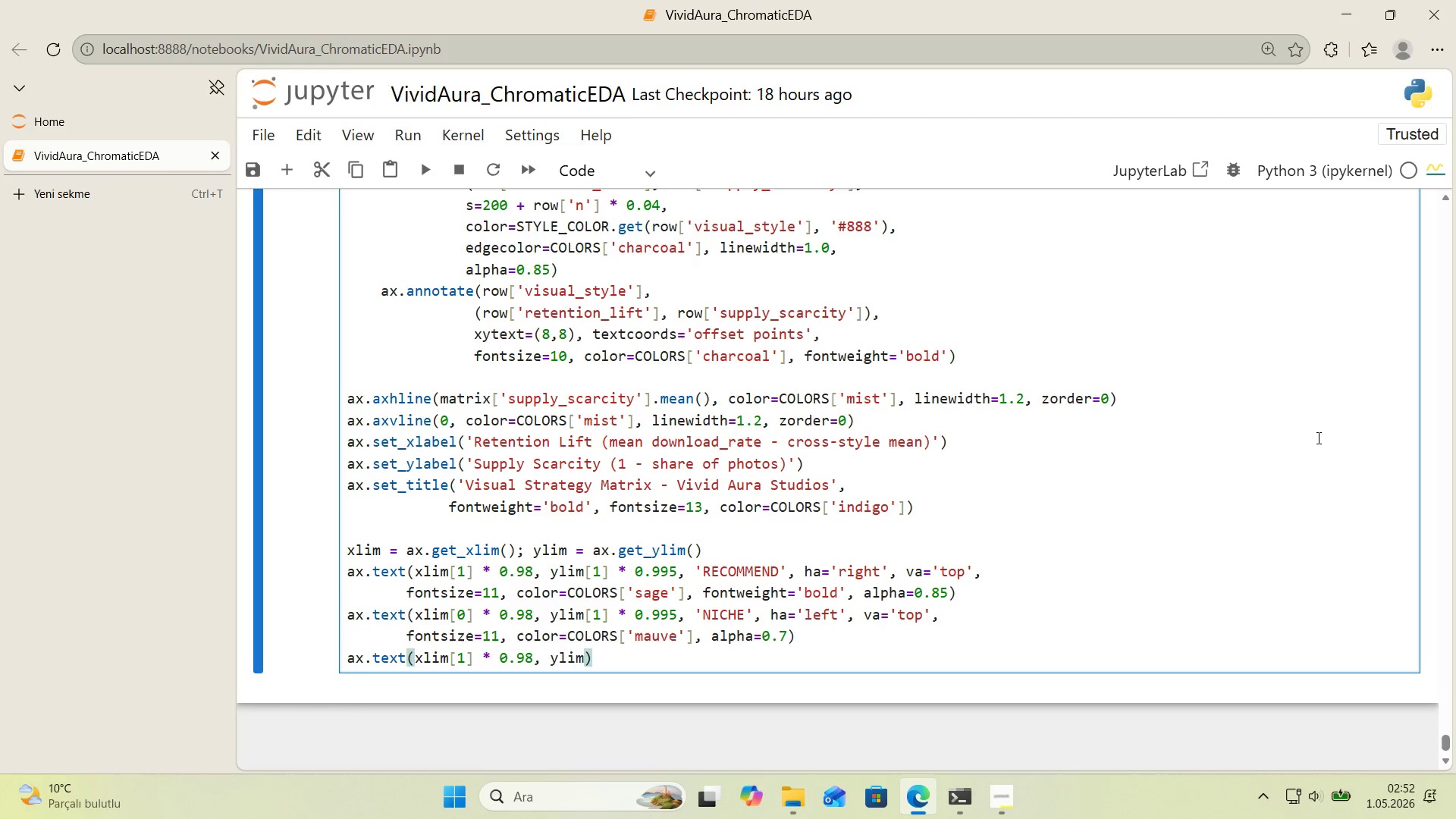 
key(Alt+Control+8)
 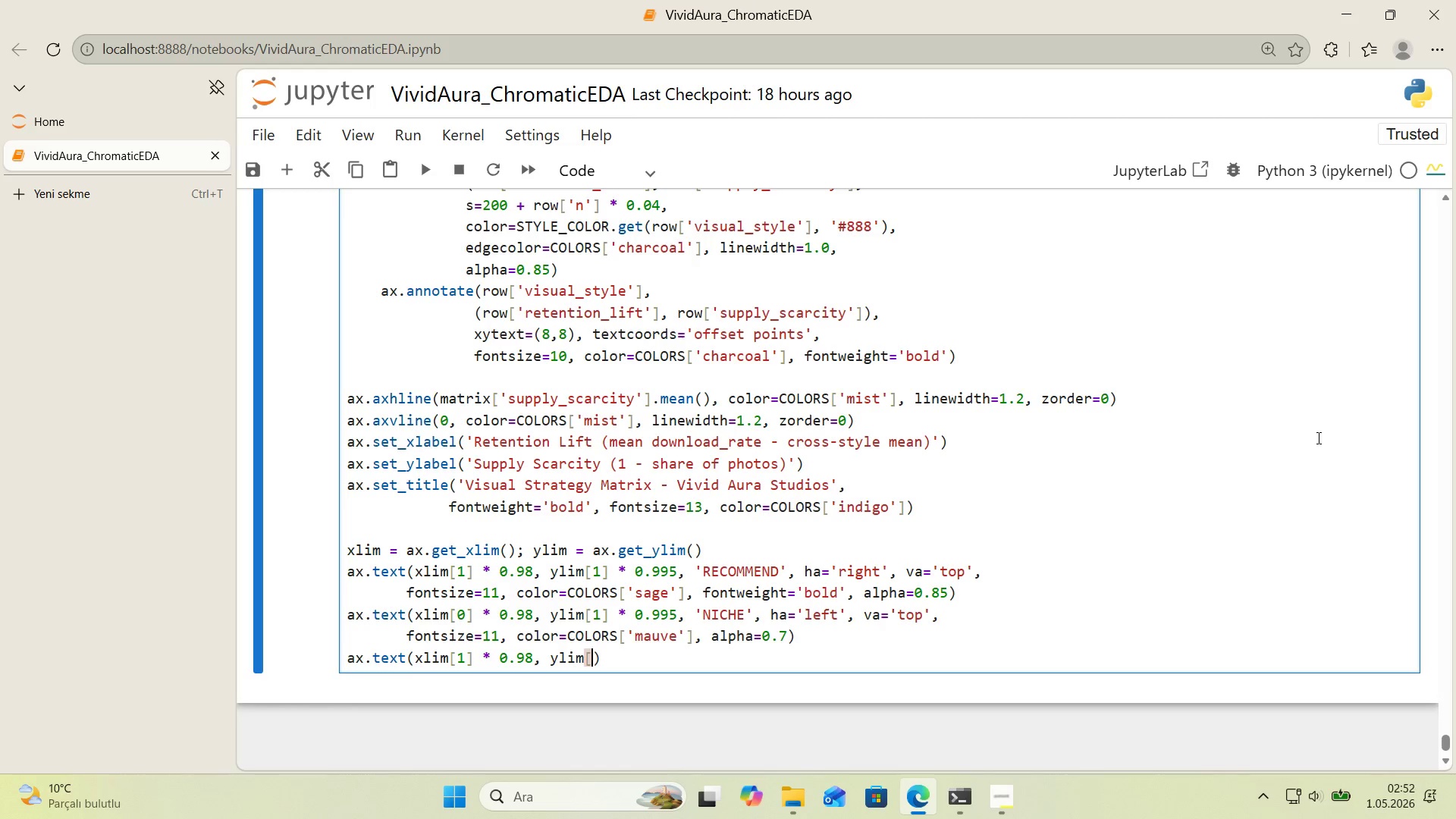 
key(Alt+Control+9)
 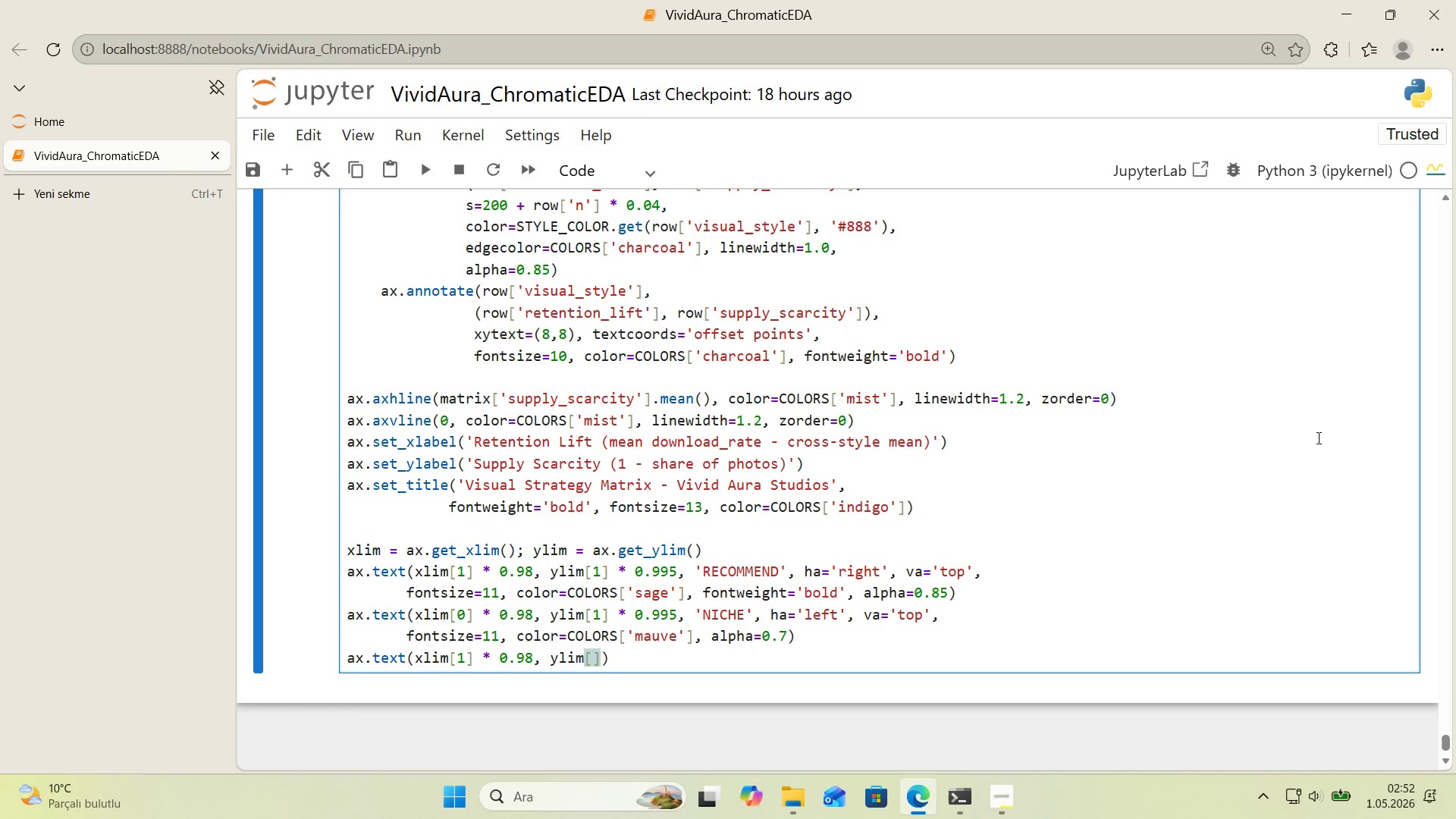 
key(ArrowLeft)
 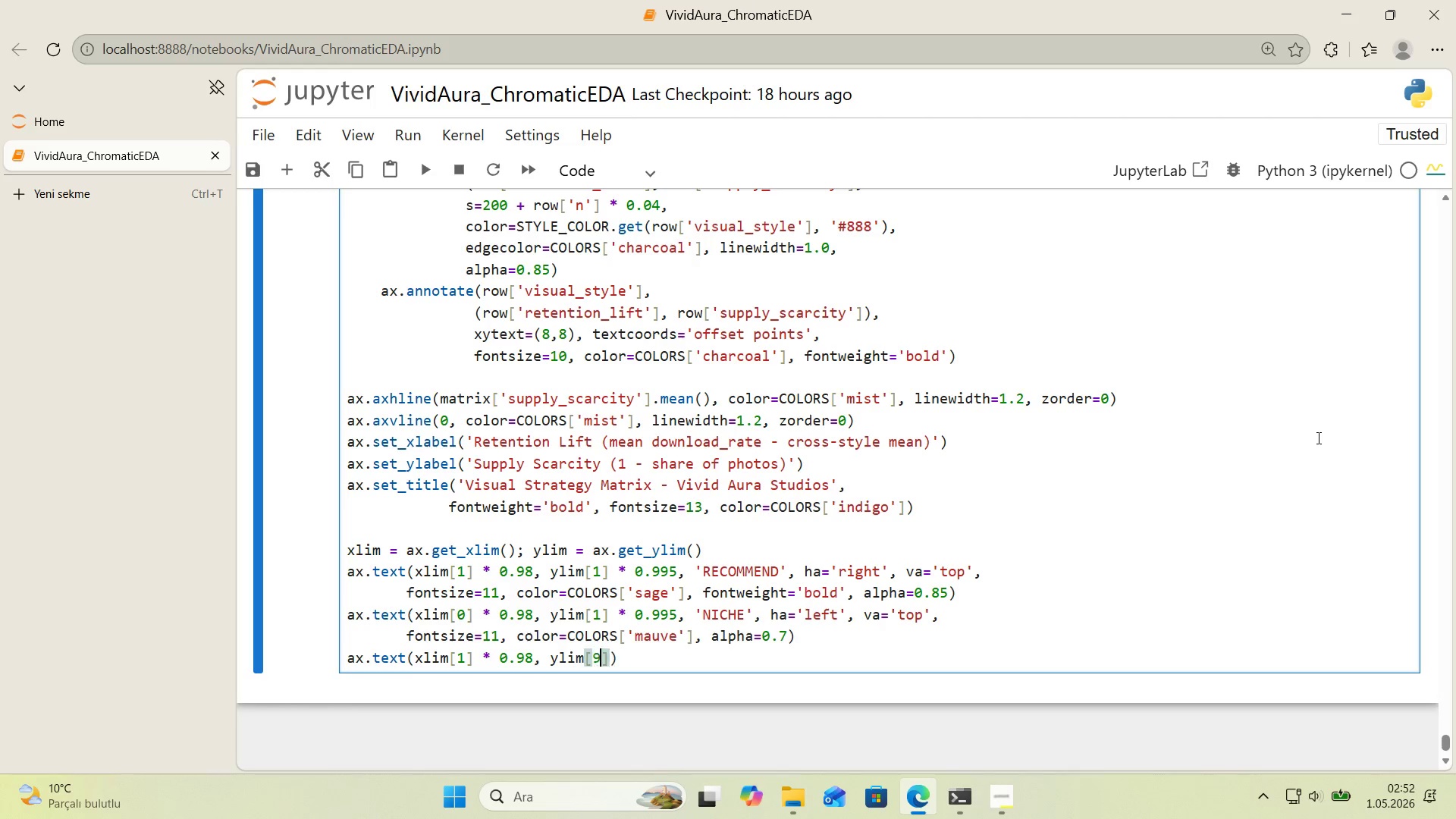 
key(9)
 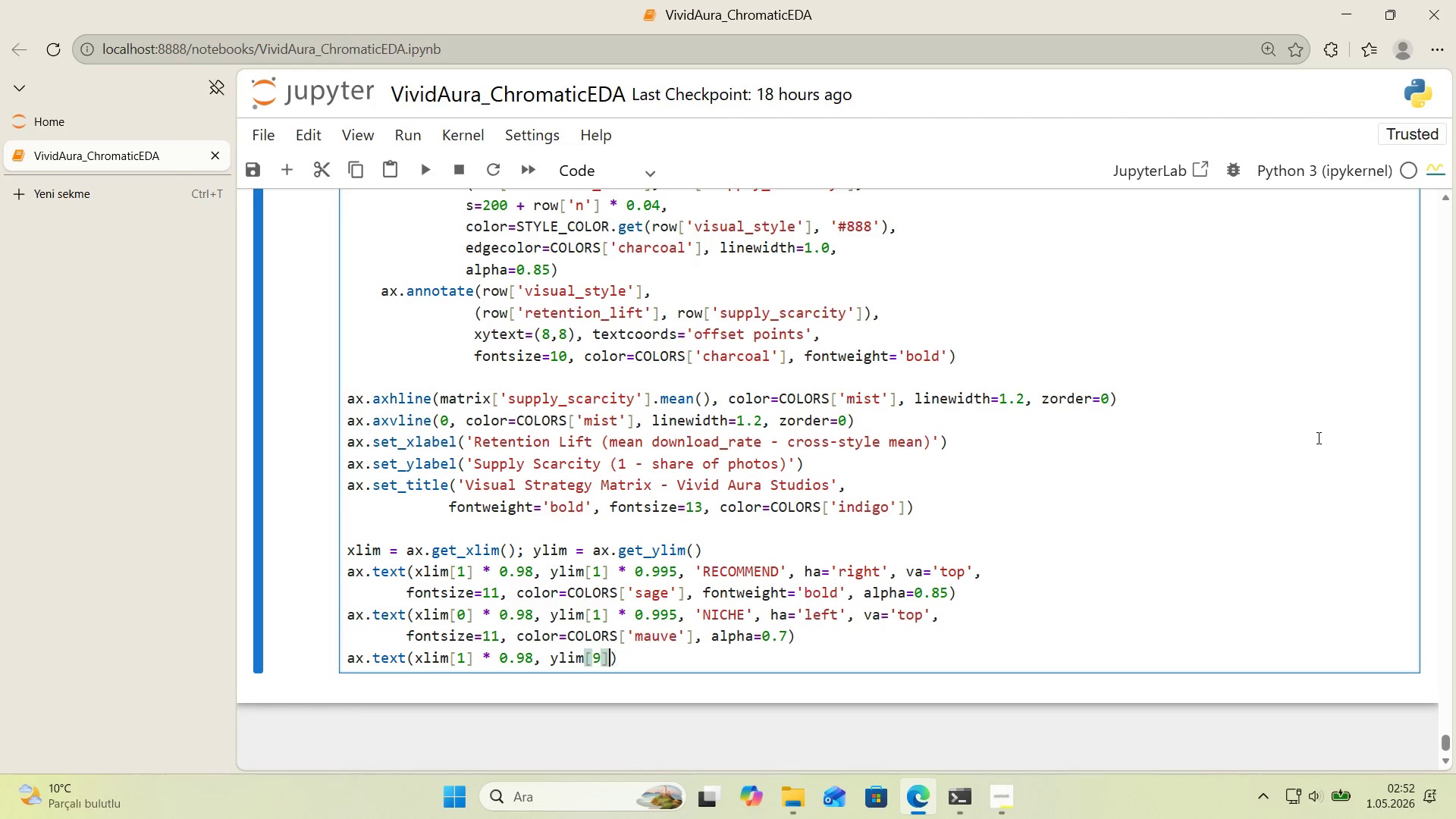 
key(ArrowRight)
 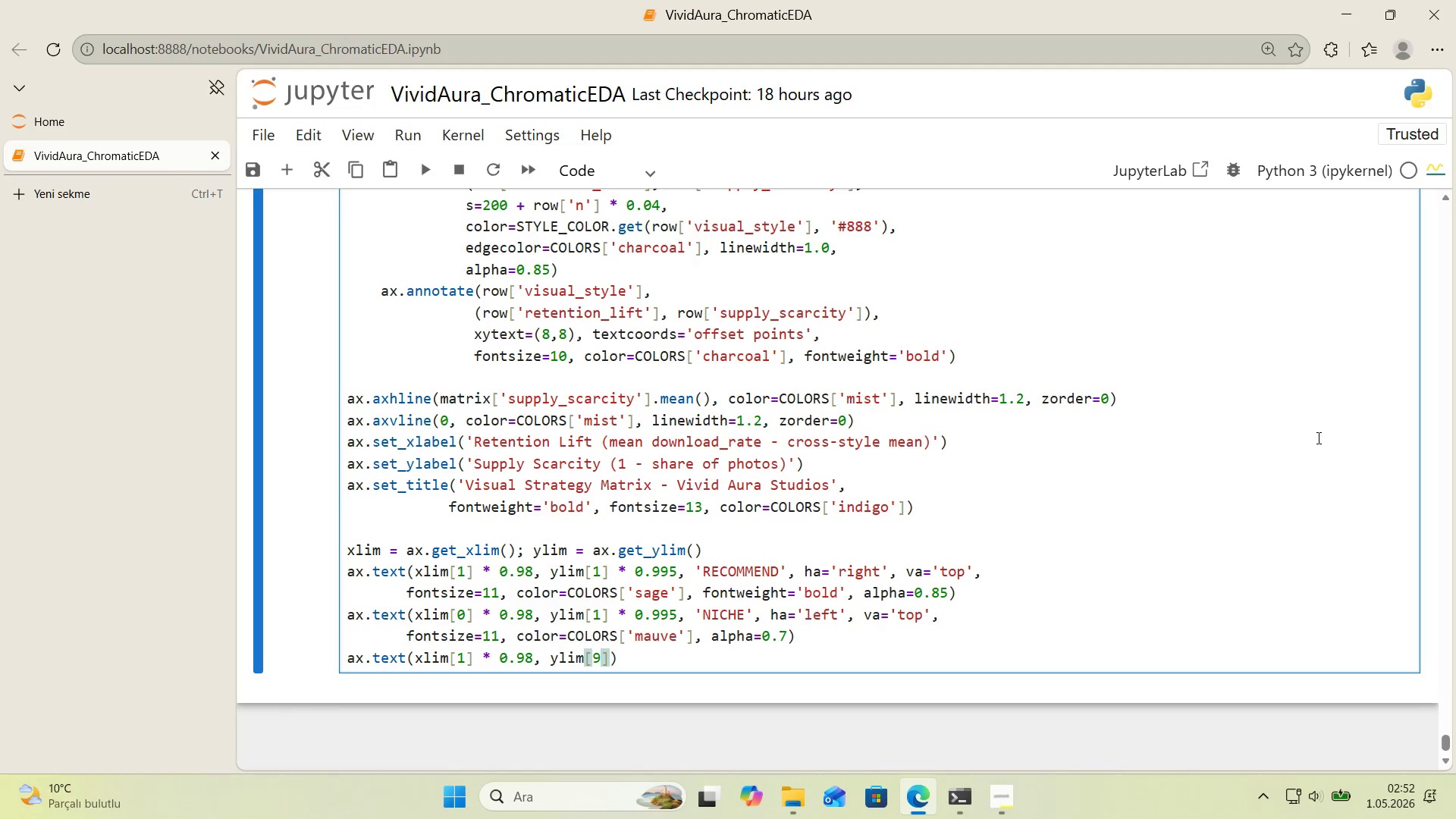 
key(ArrowLeft)
 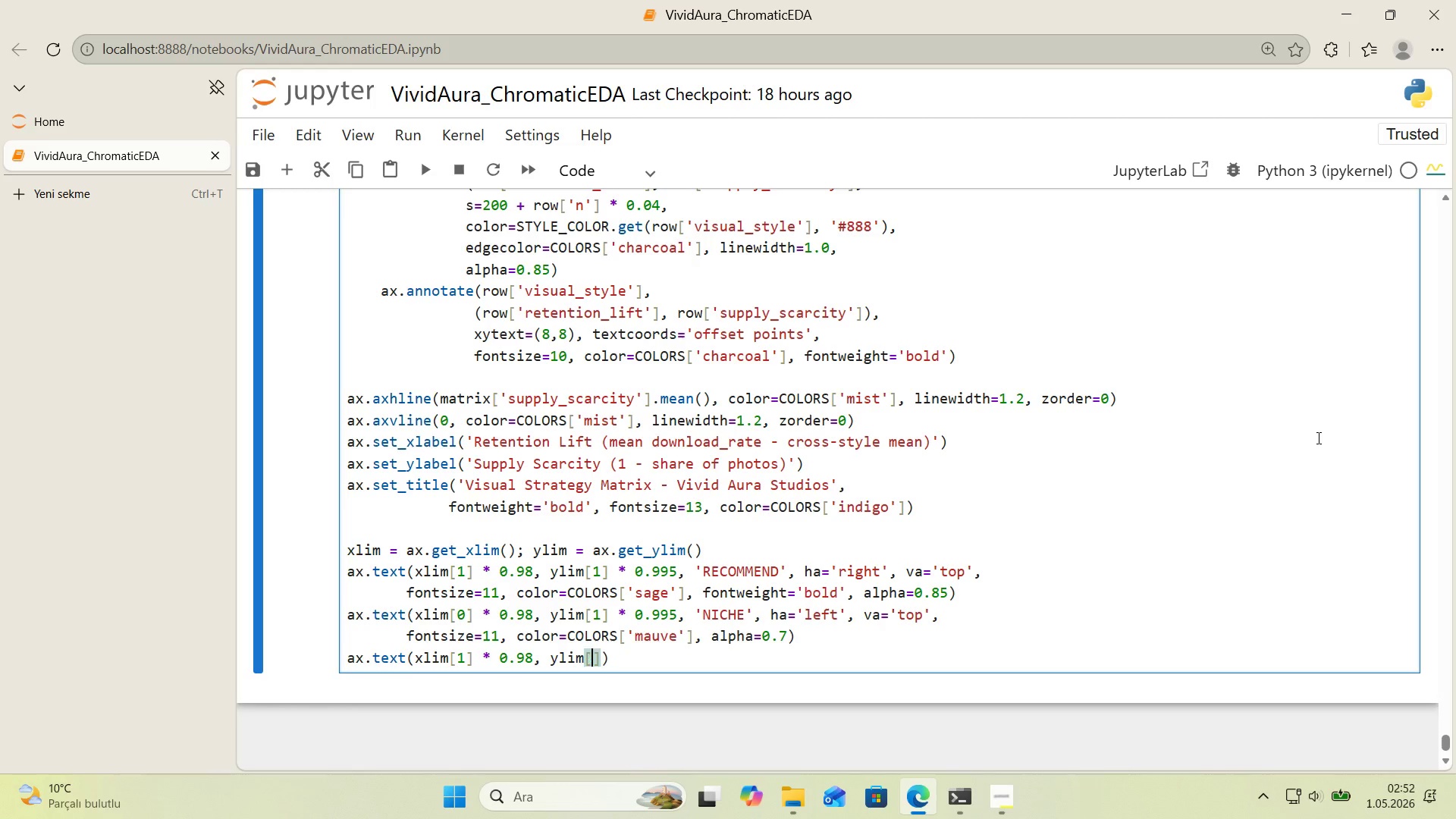 
key(Backspace)
 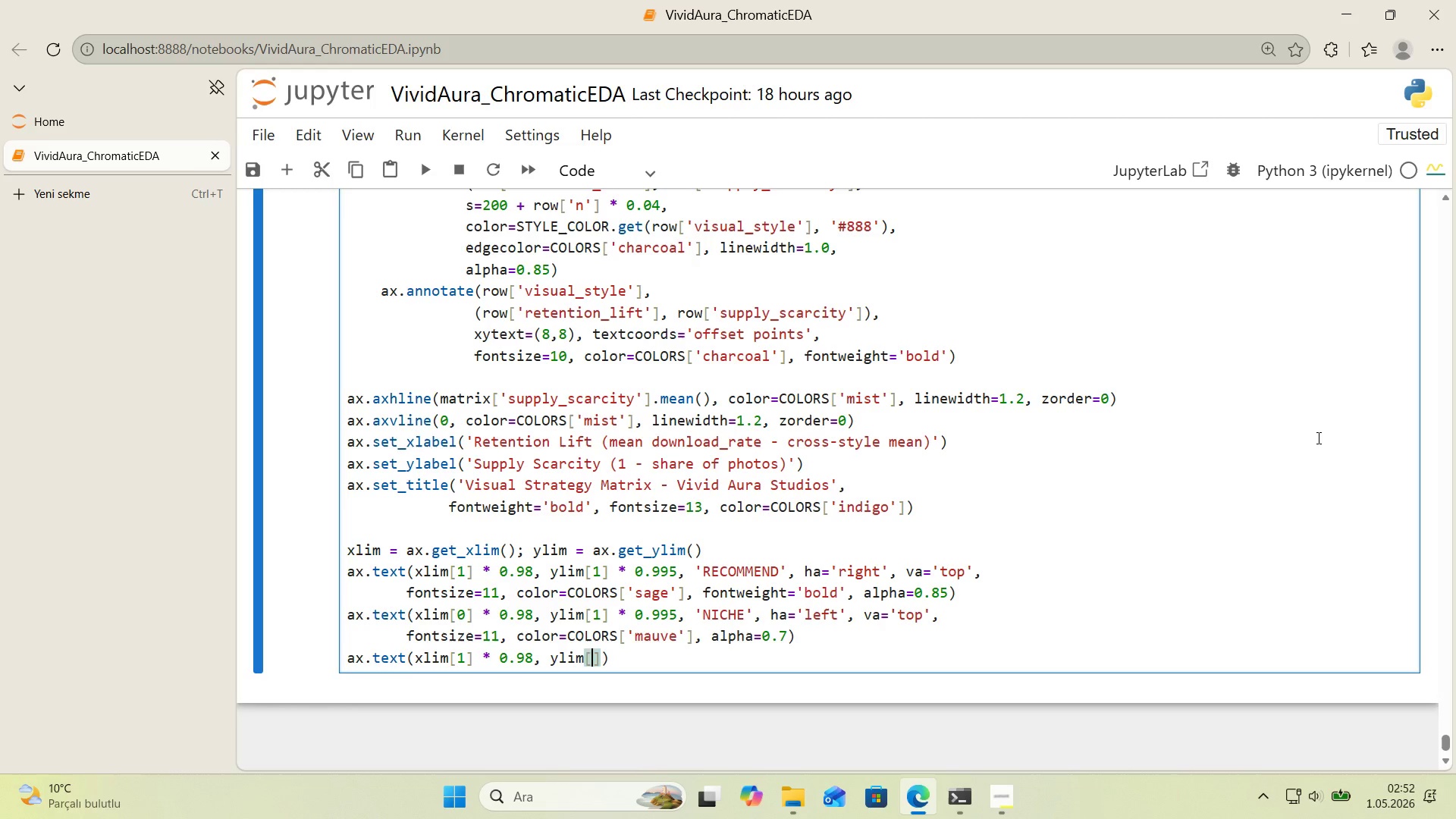 
key(0)
 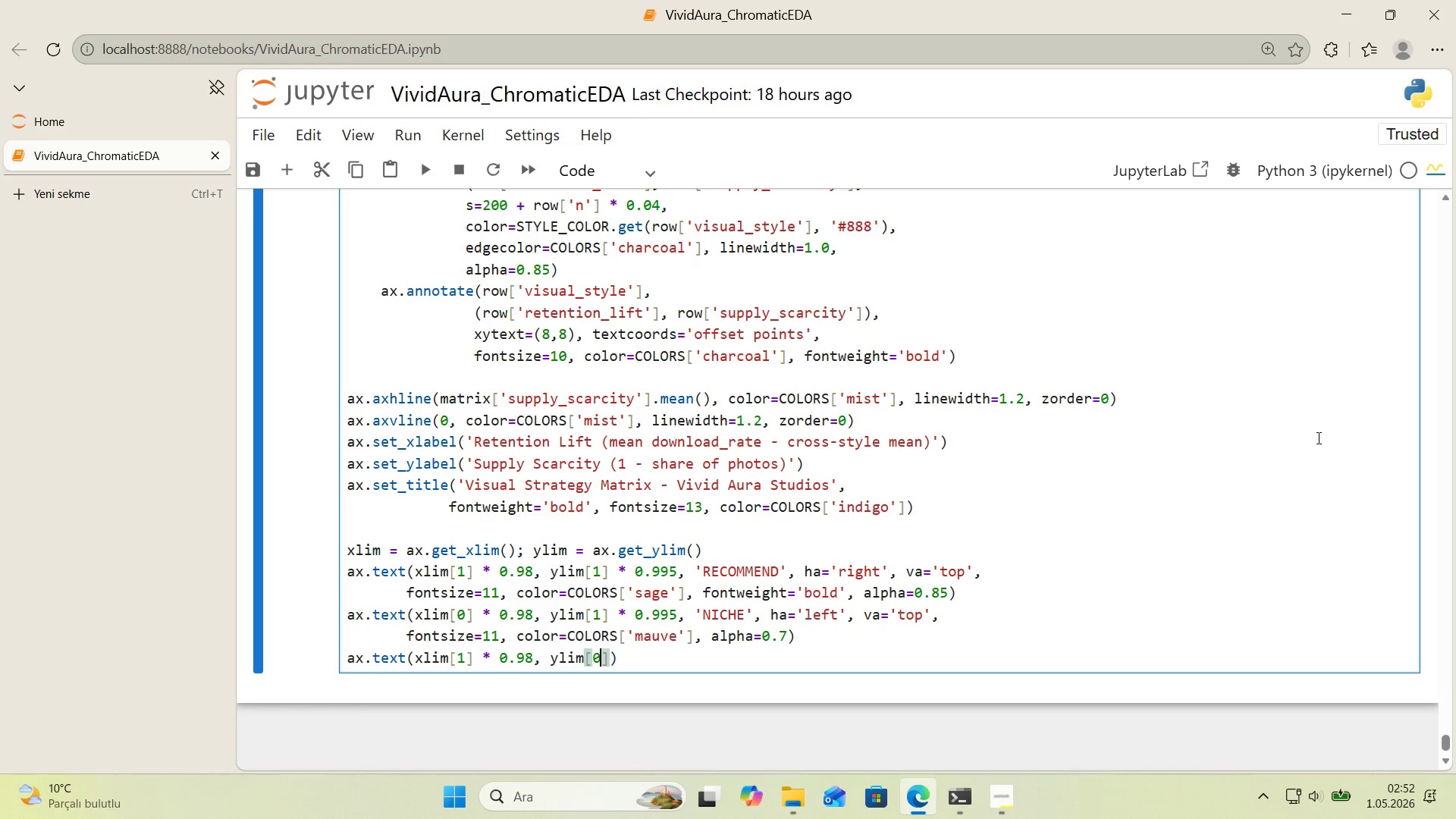 
key(ArrowRight)
 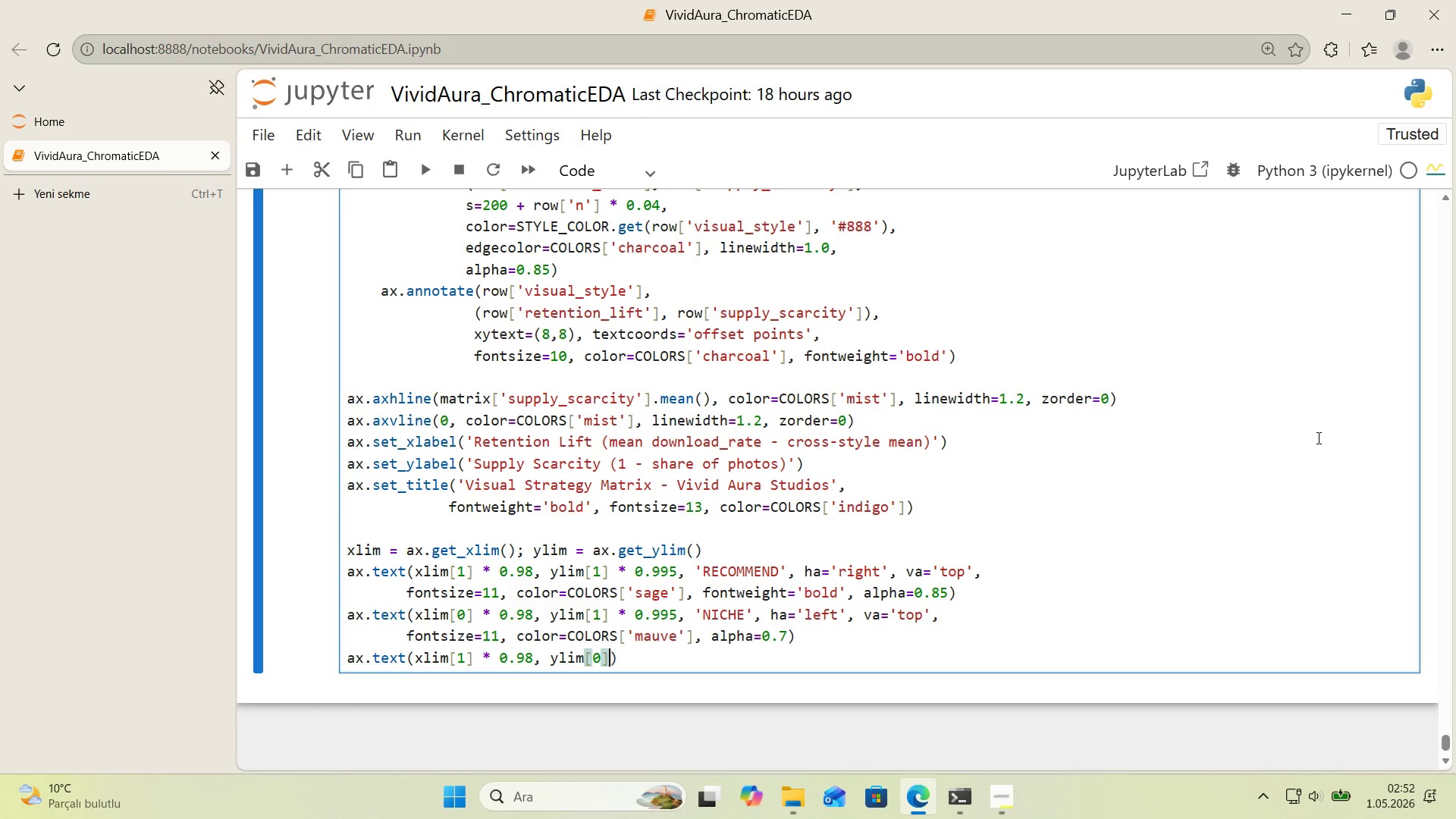 
key(Comma)
 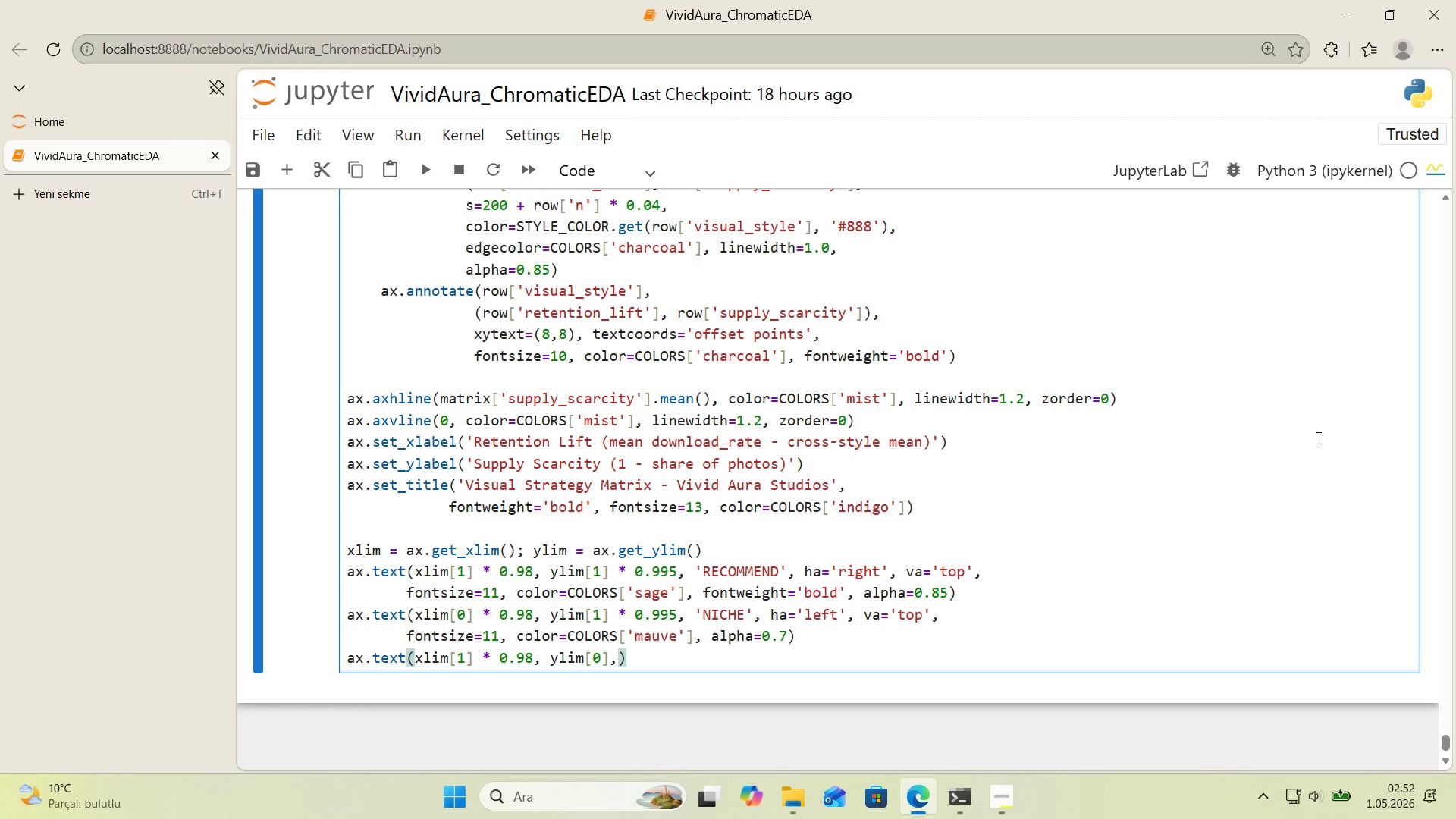 
key(Space)
 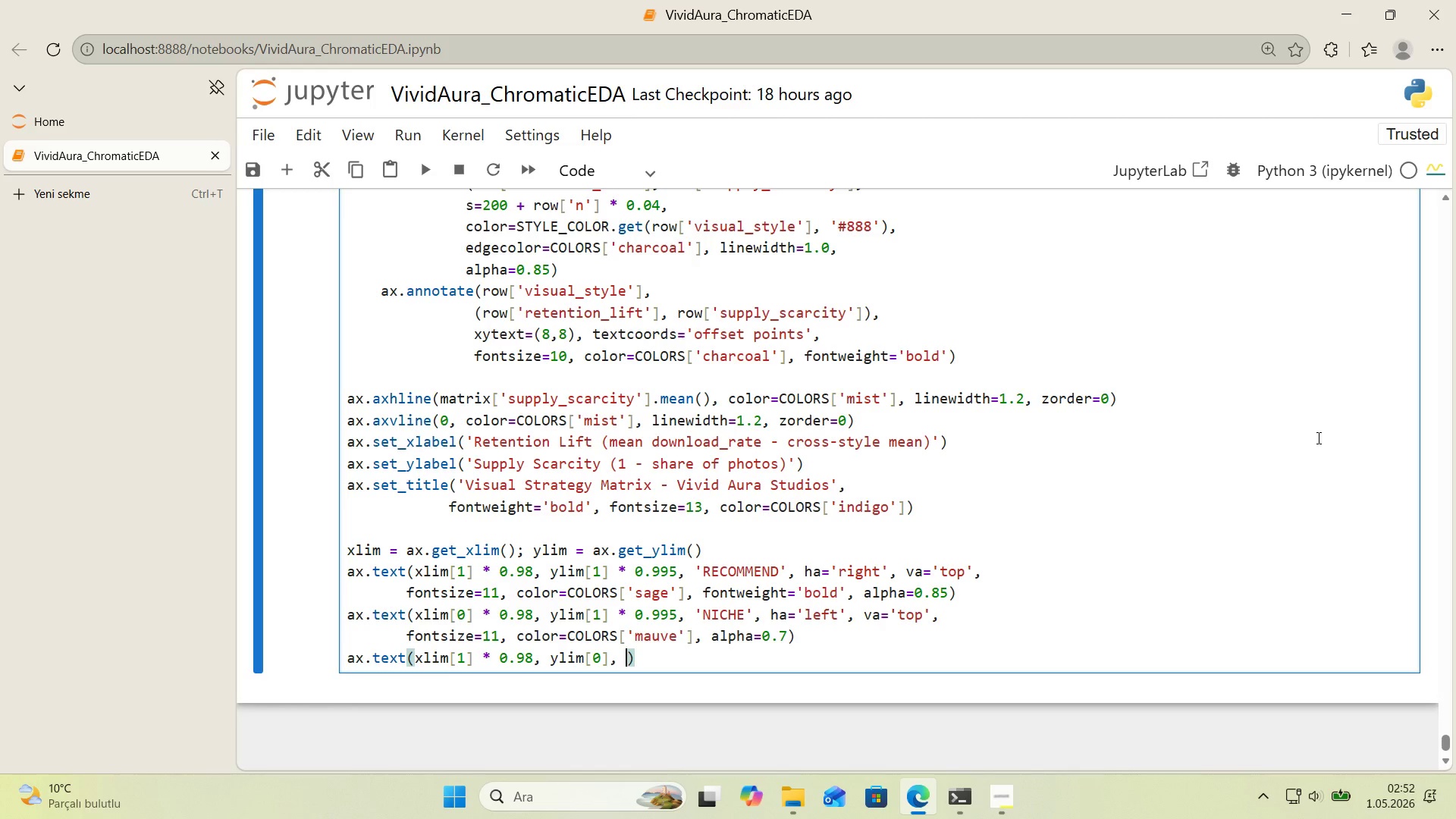 
wait(10.23)
 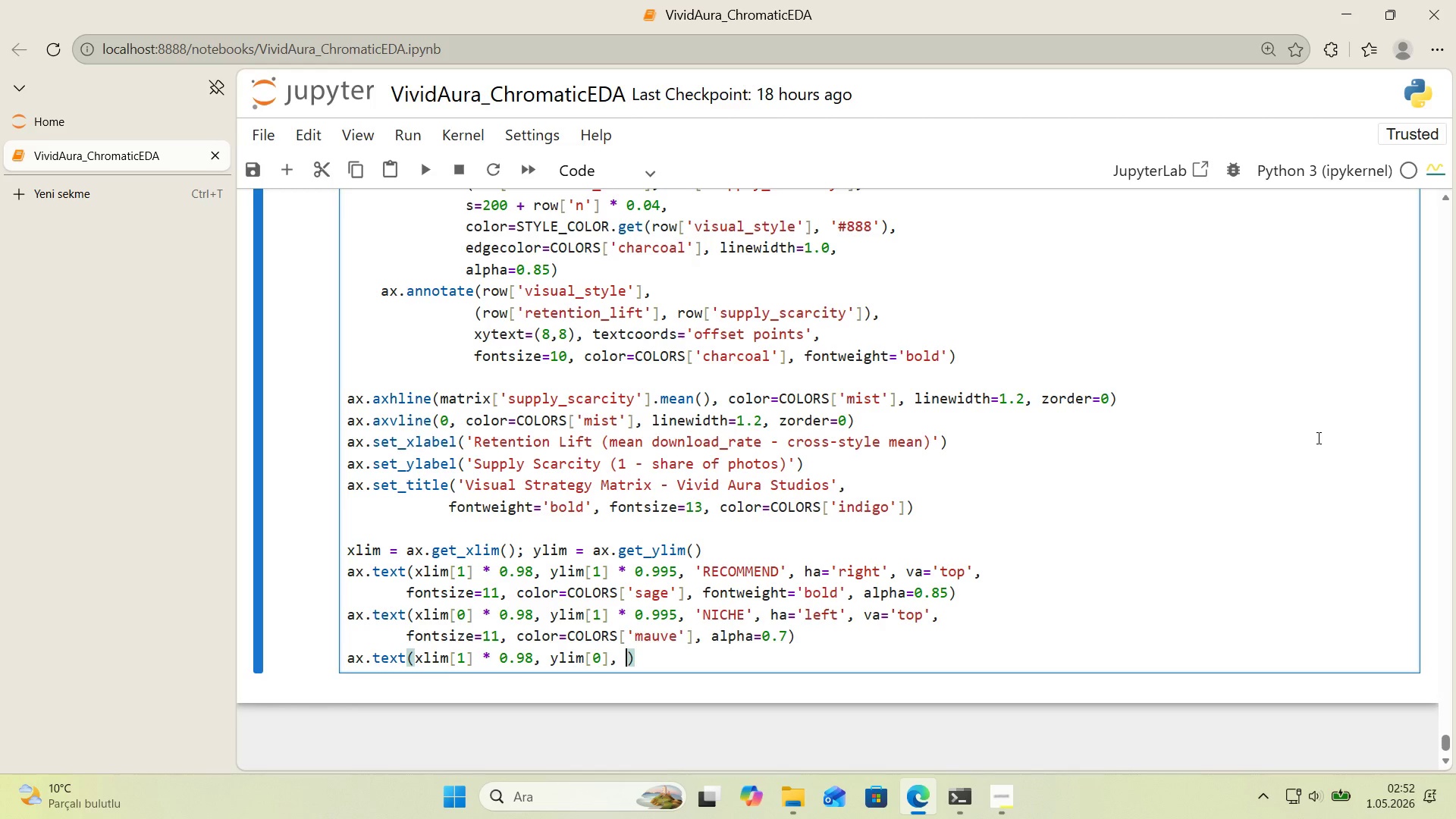 
key(Backspace)
key(Backspace)
type( + *()
 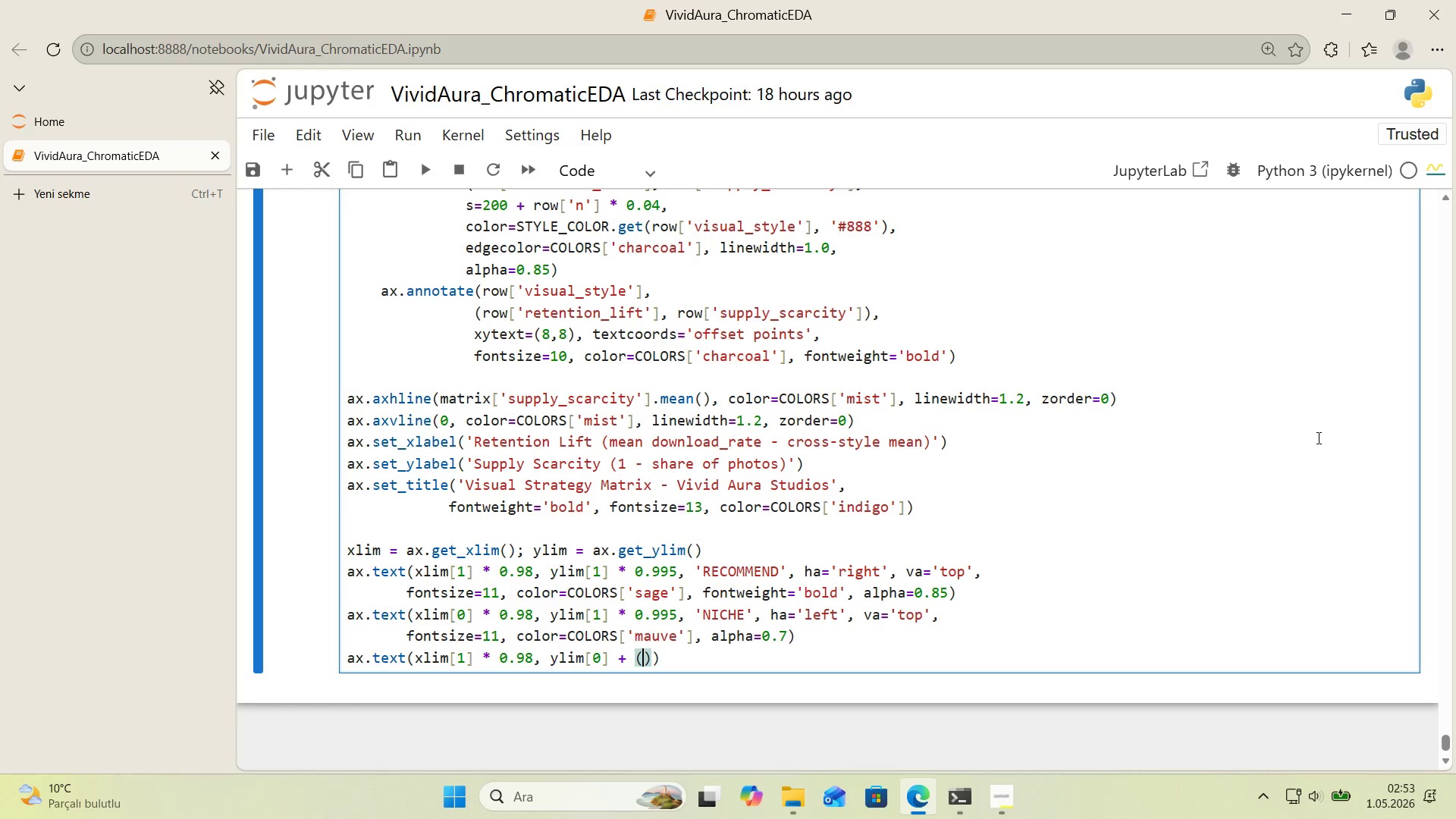 
 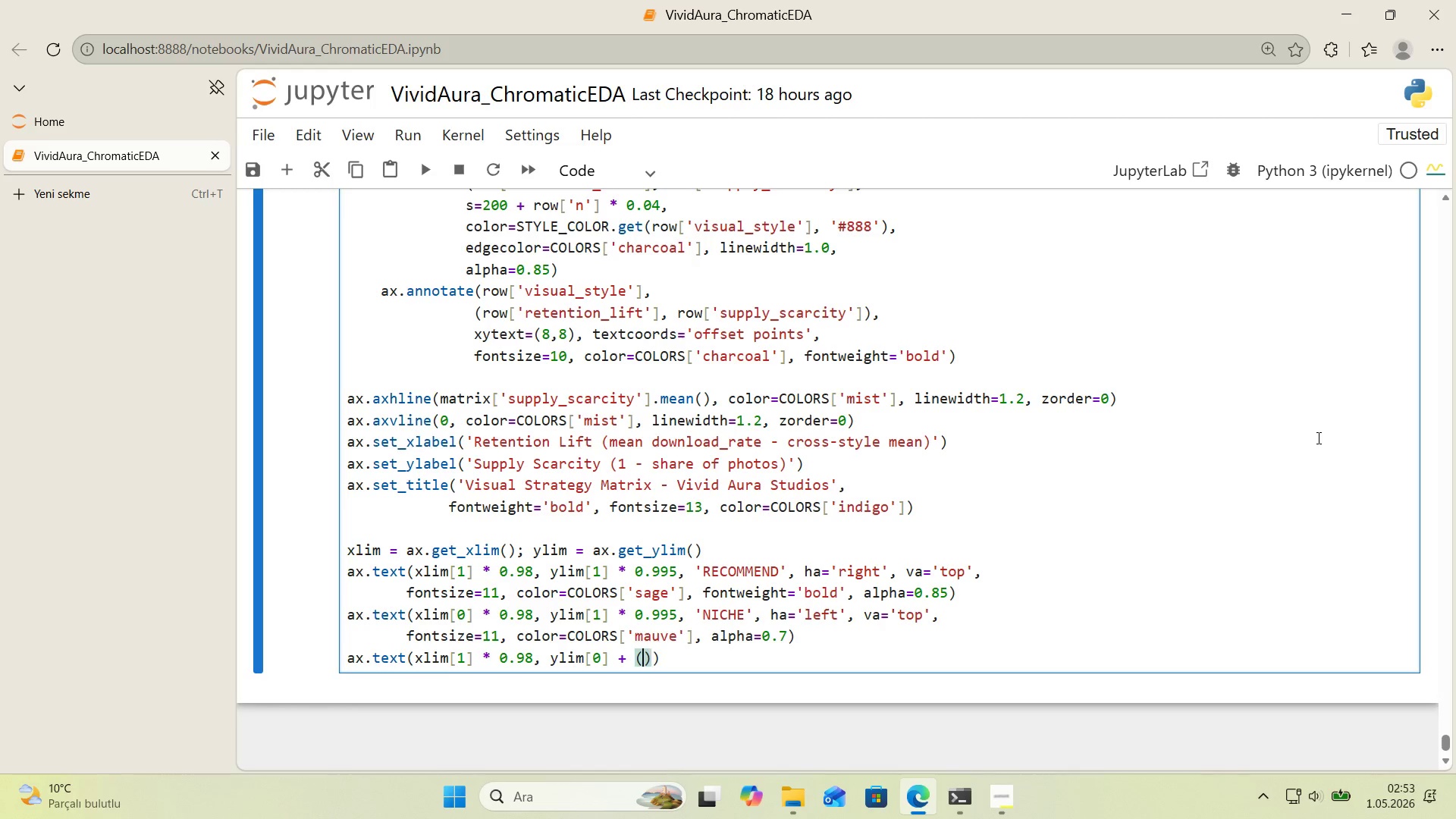 
key(ArrowLeft)
 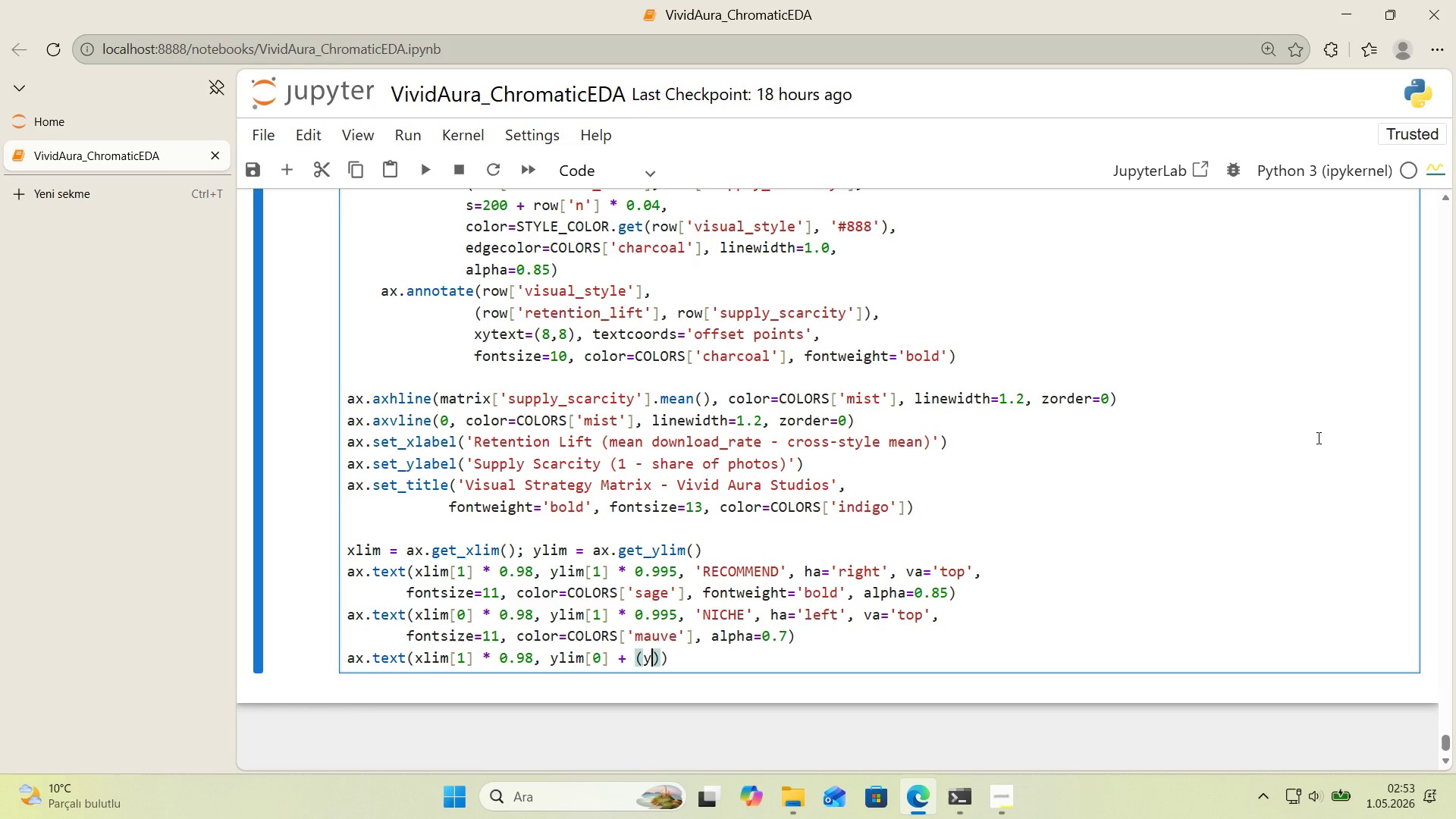 
type(yl'm)
 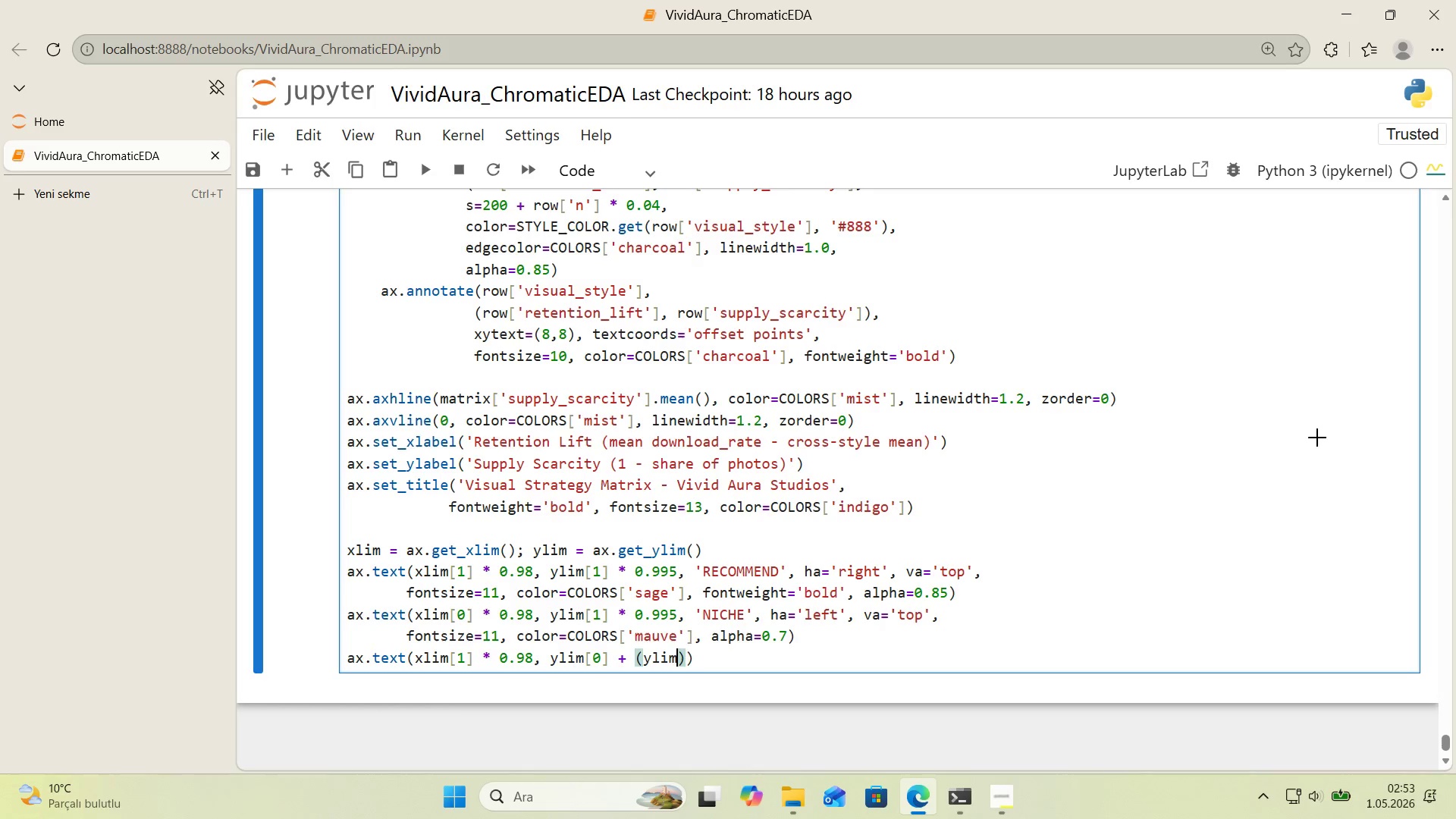 
key(Alt+Control+8)
 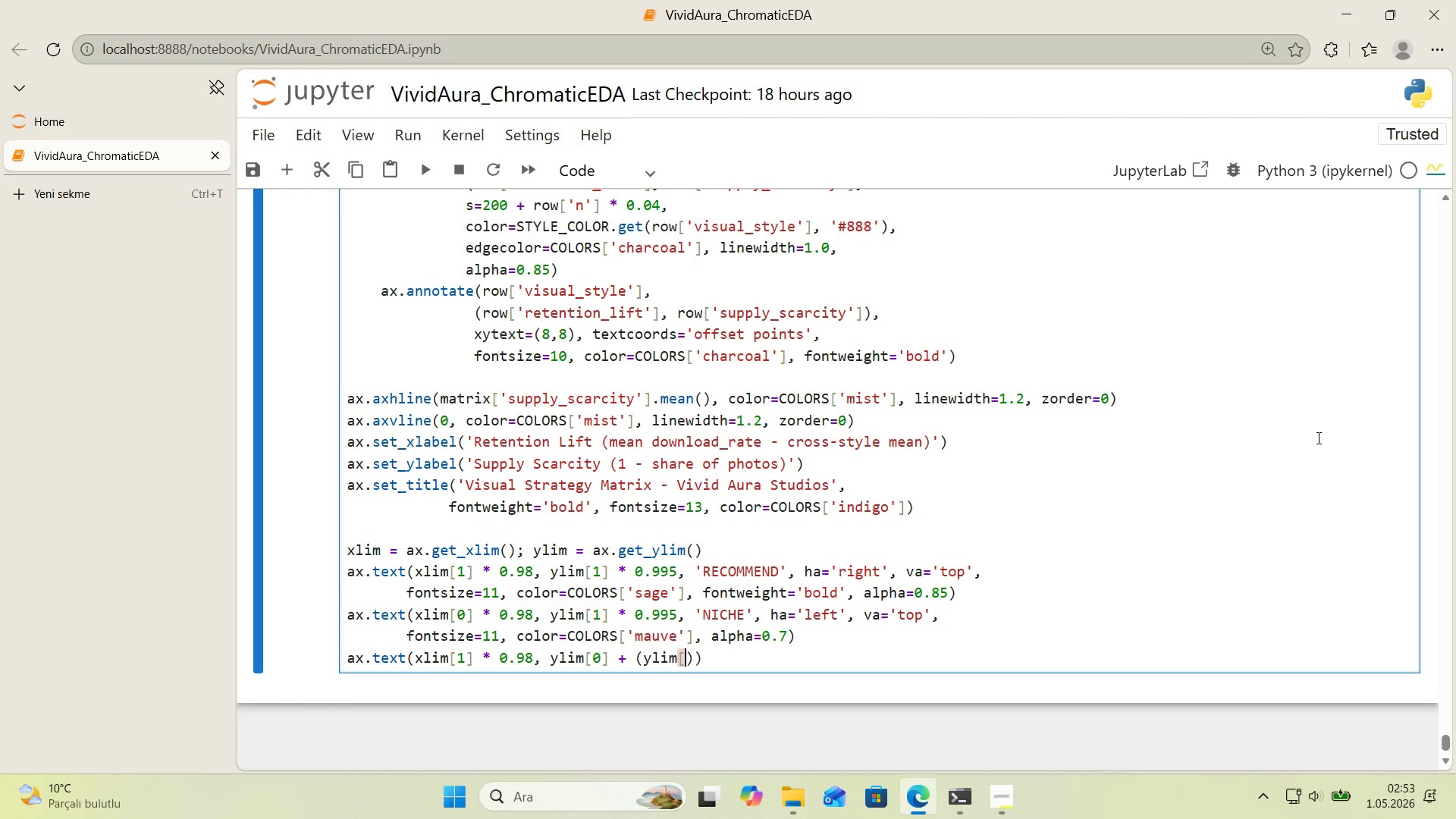 
key(Alt+Control+9)
 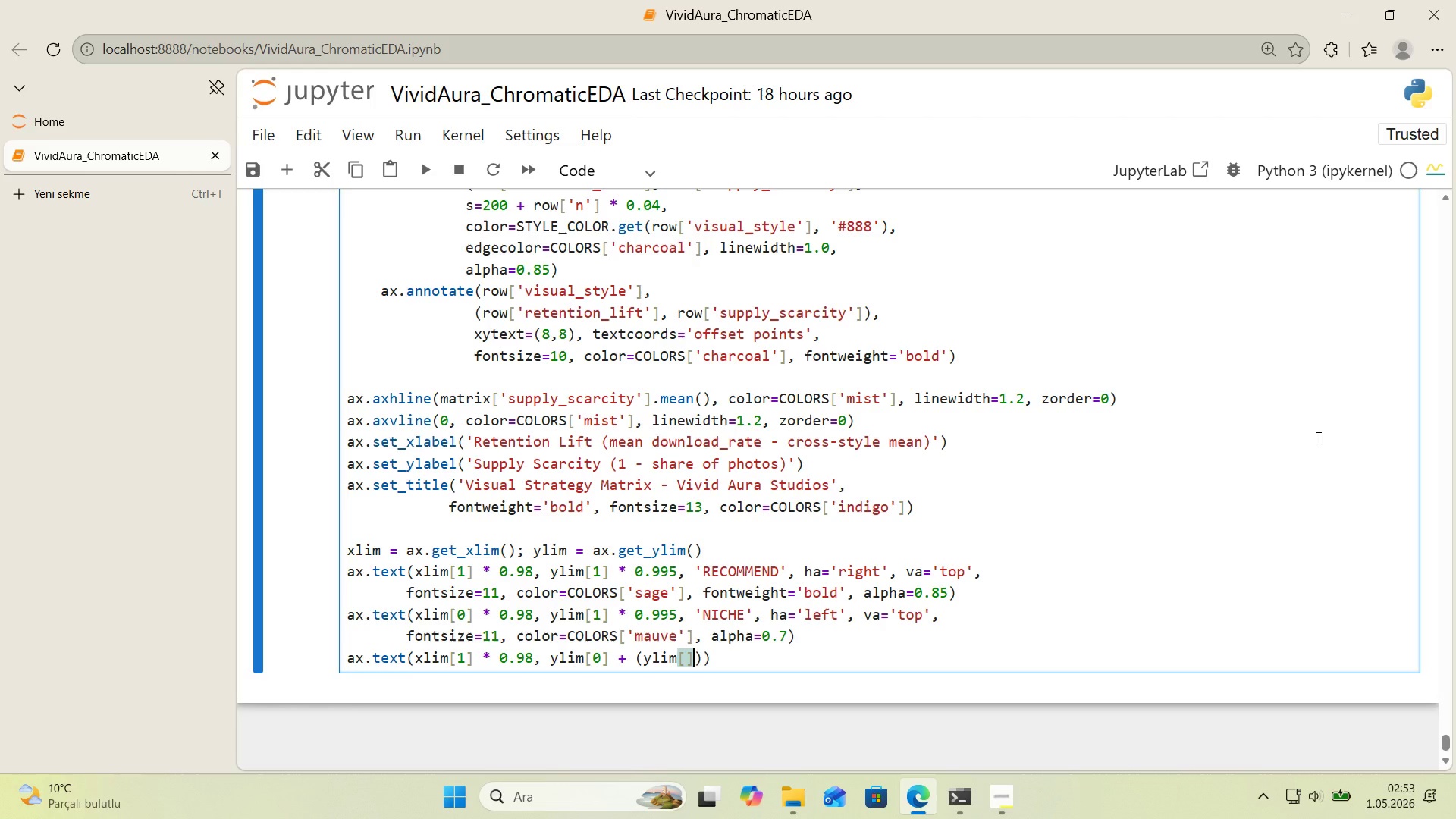 
key(ArrowLeft)
 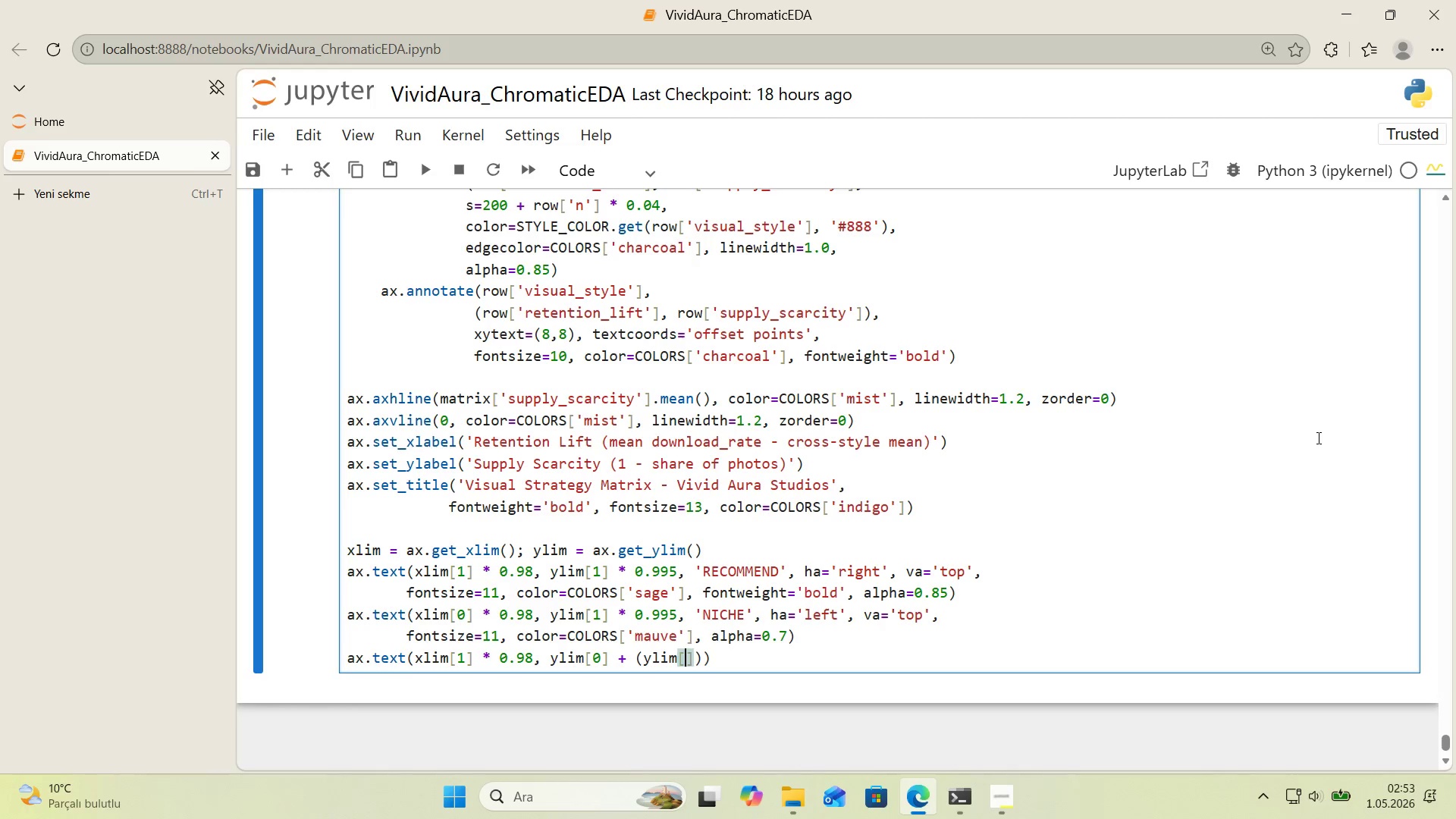 
key(1)
 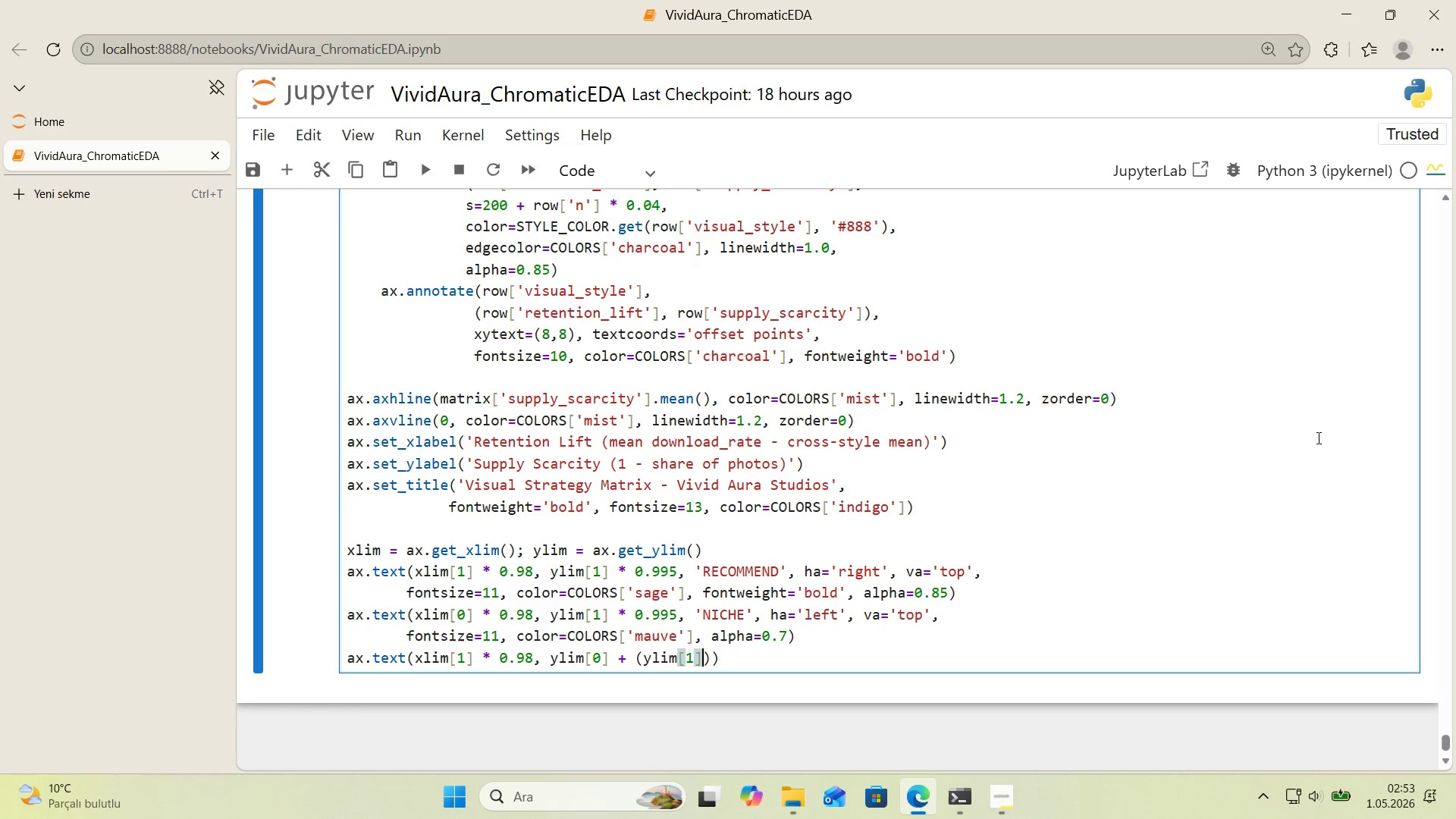 
key(ArrowRight)
 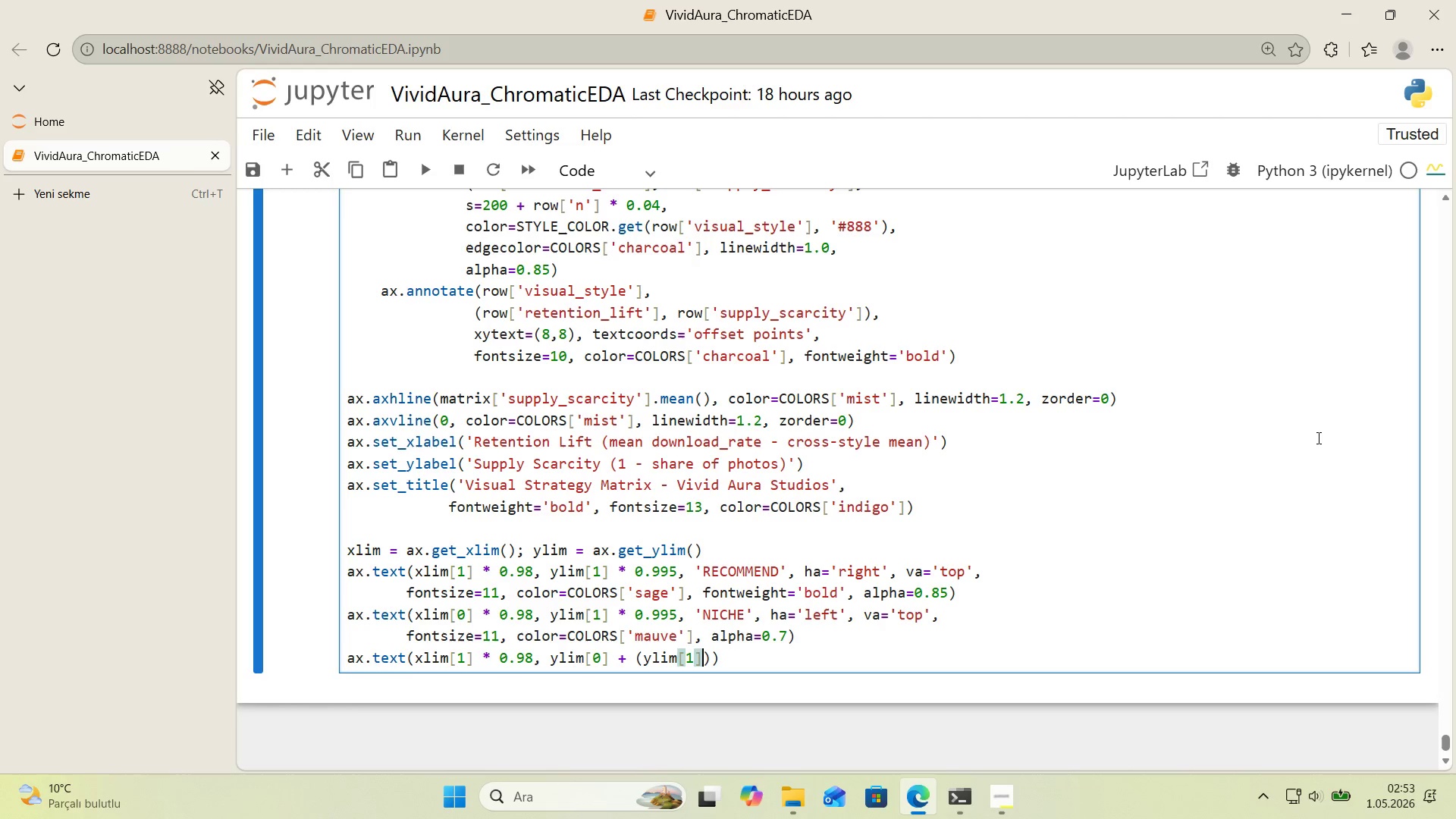 
type( - yl'm)
 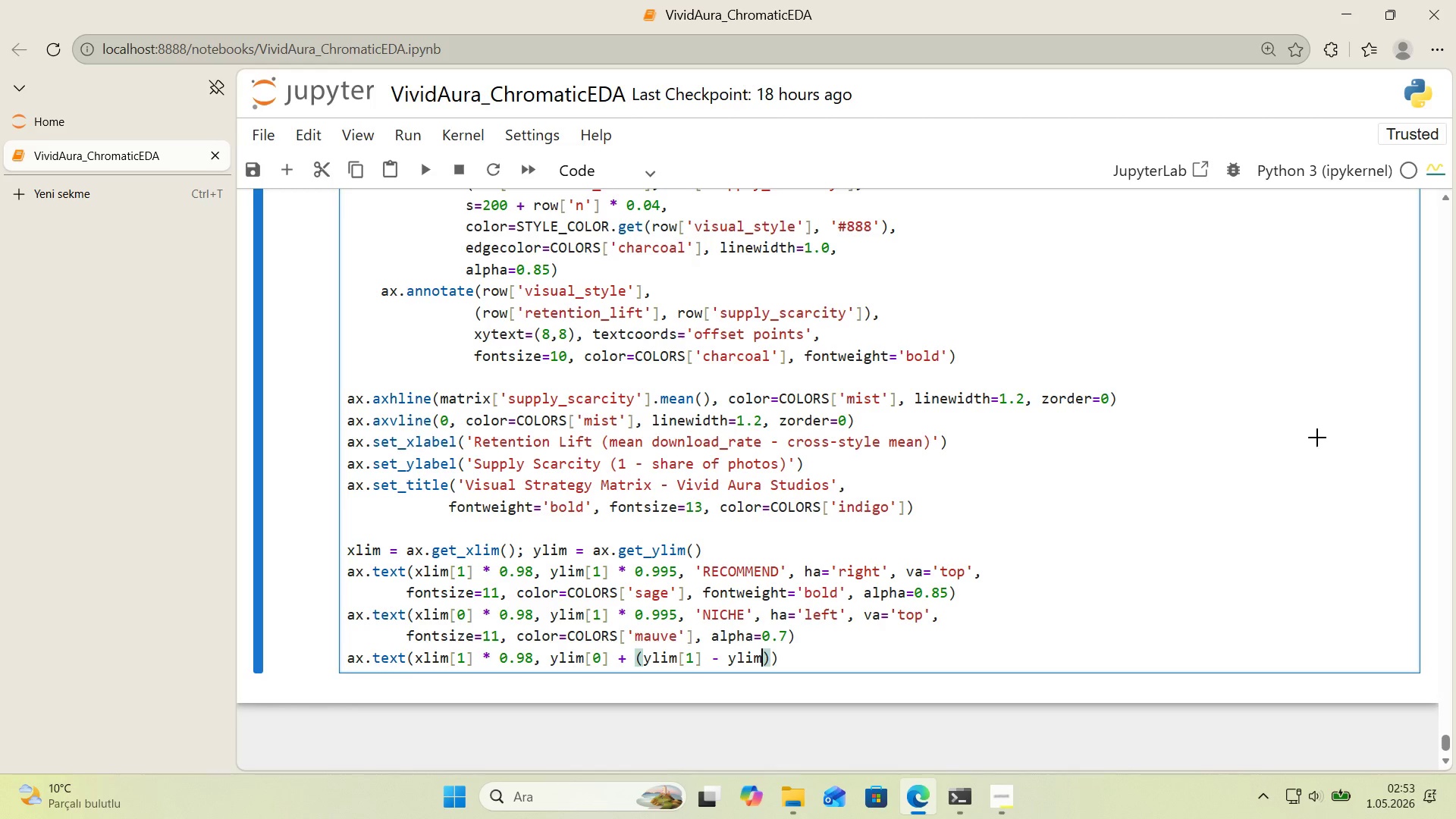 
key(Alt+Control+8)
 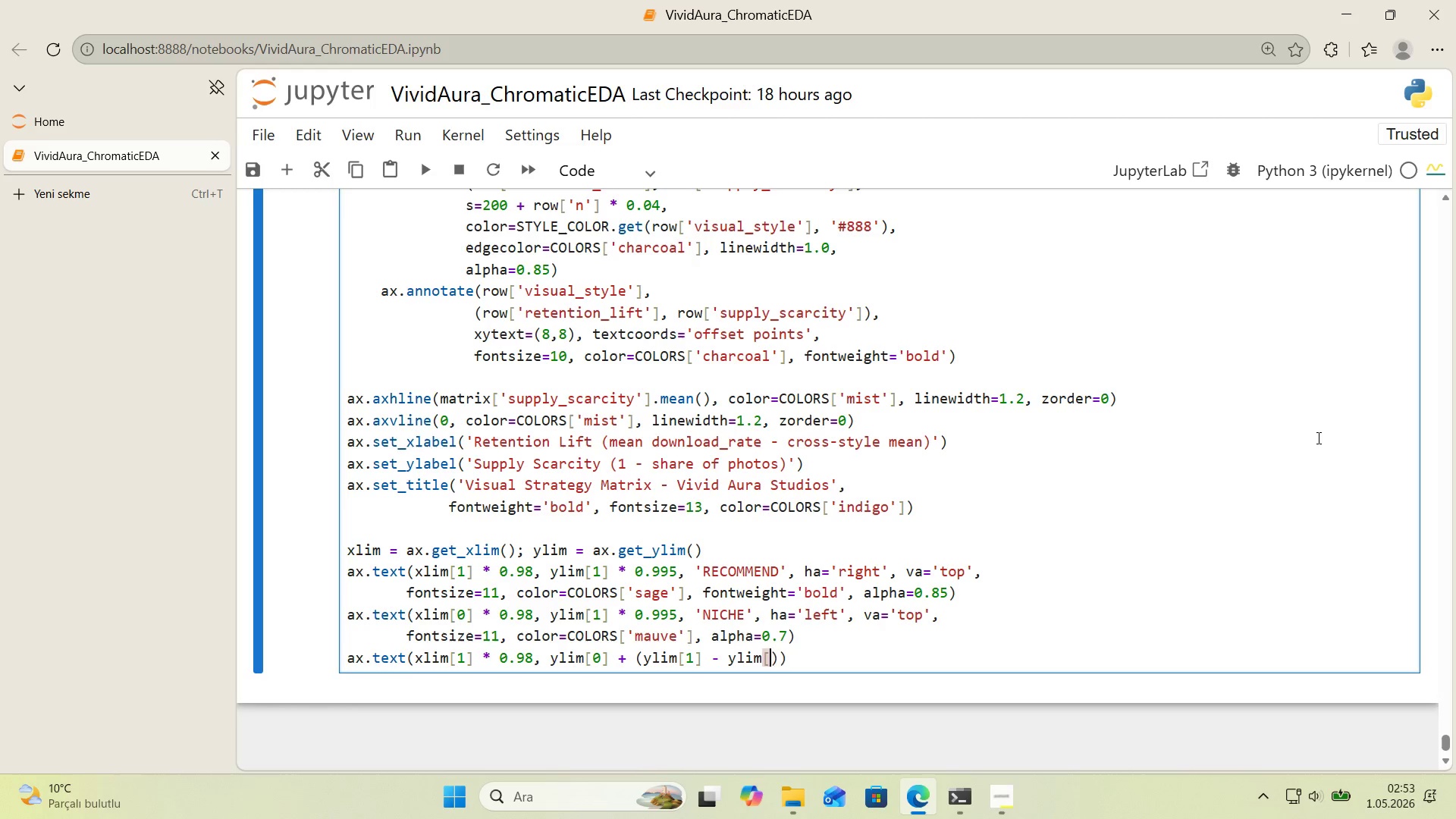 
key(Alt+Control+9)
 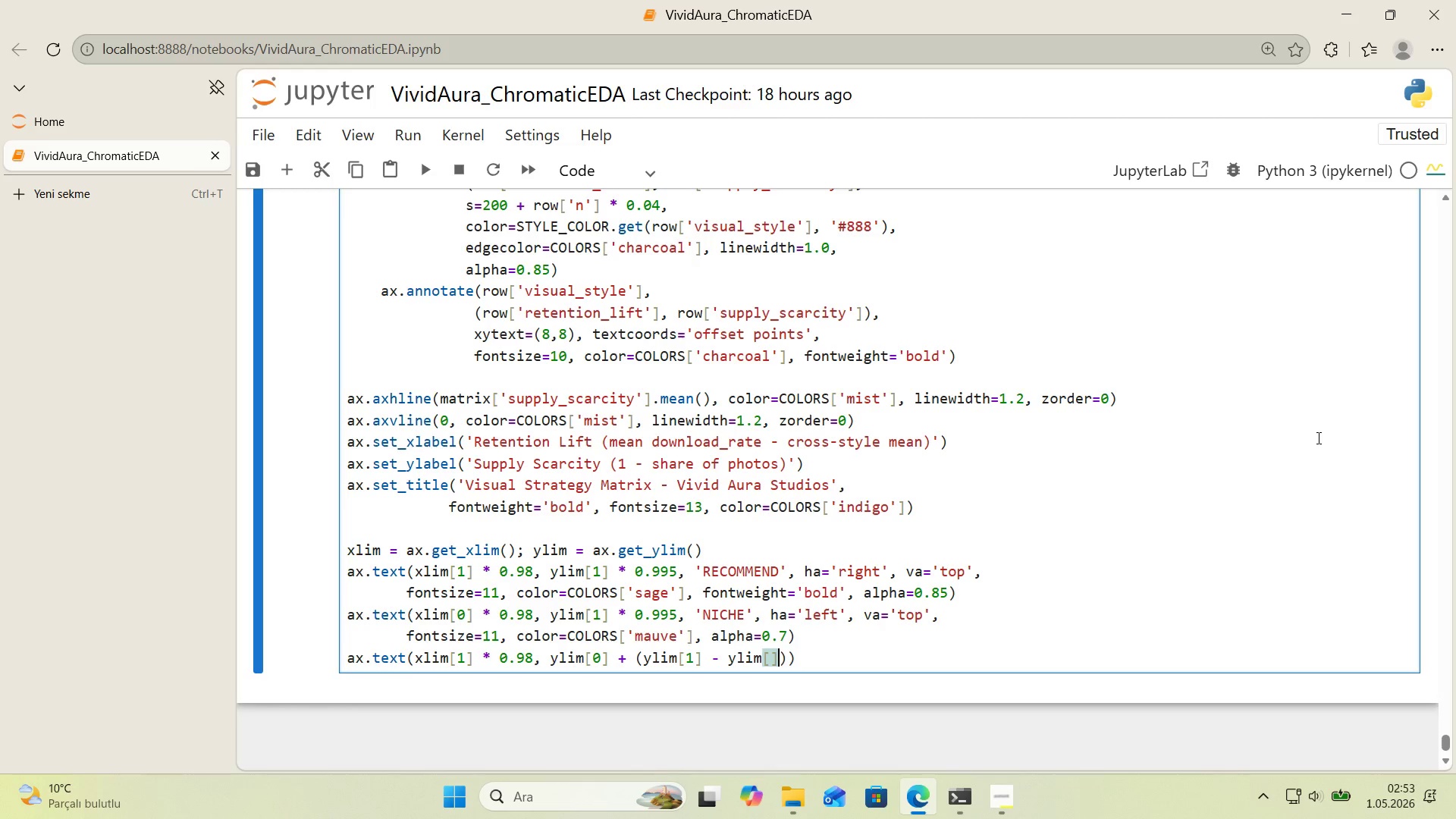 
key(ArrowLeft)
 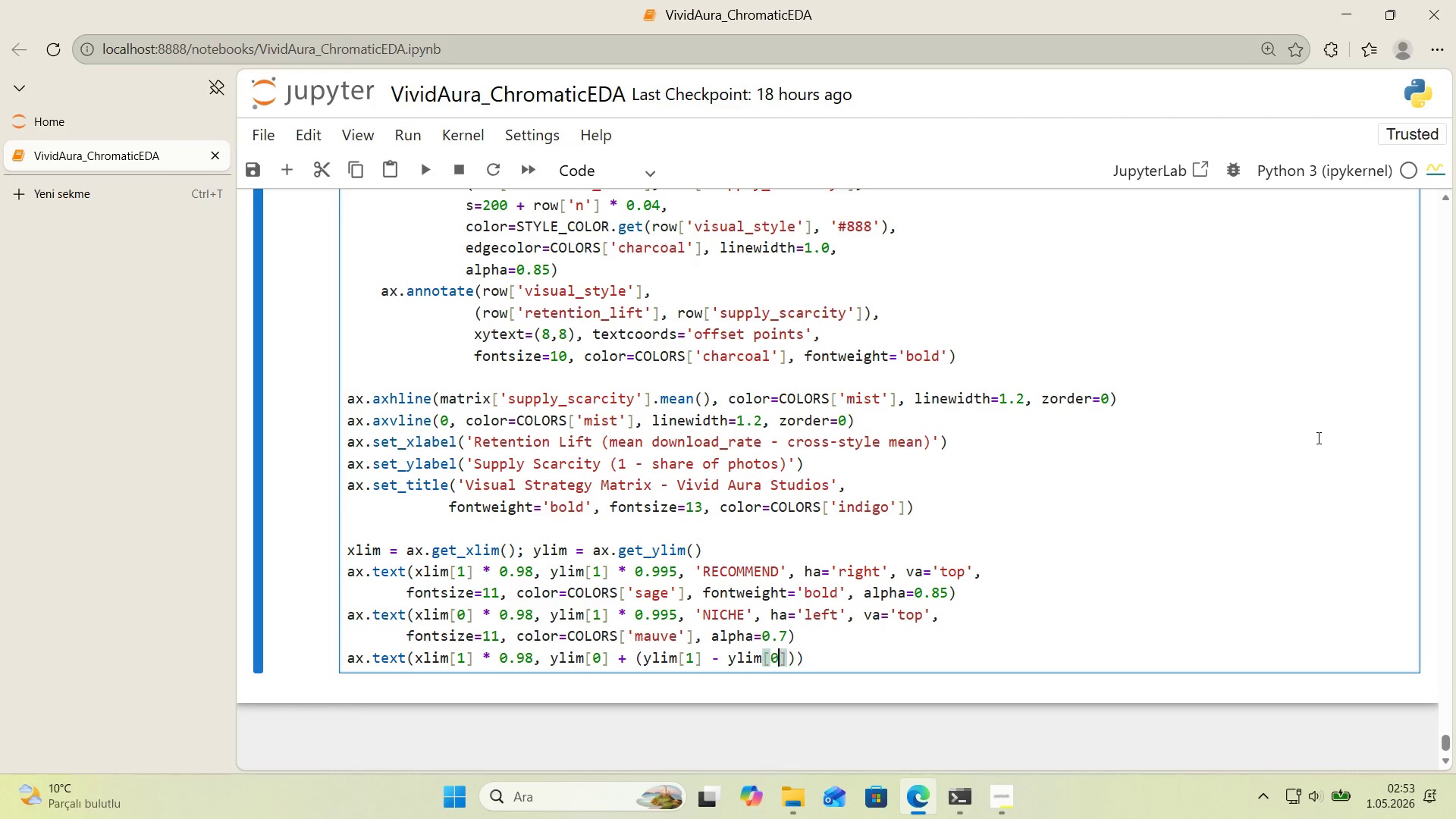 
key(0)
 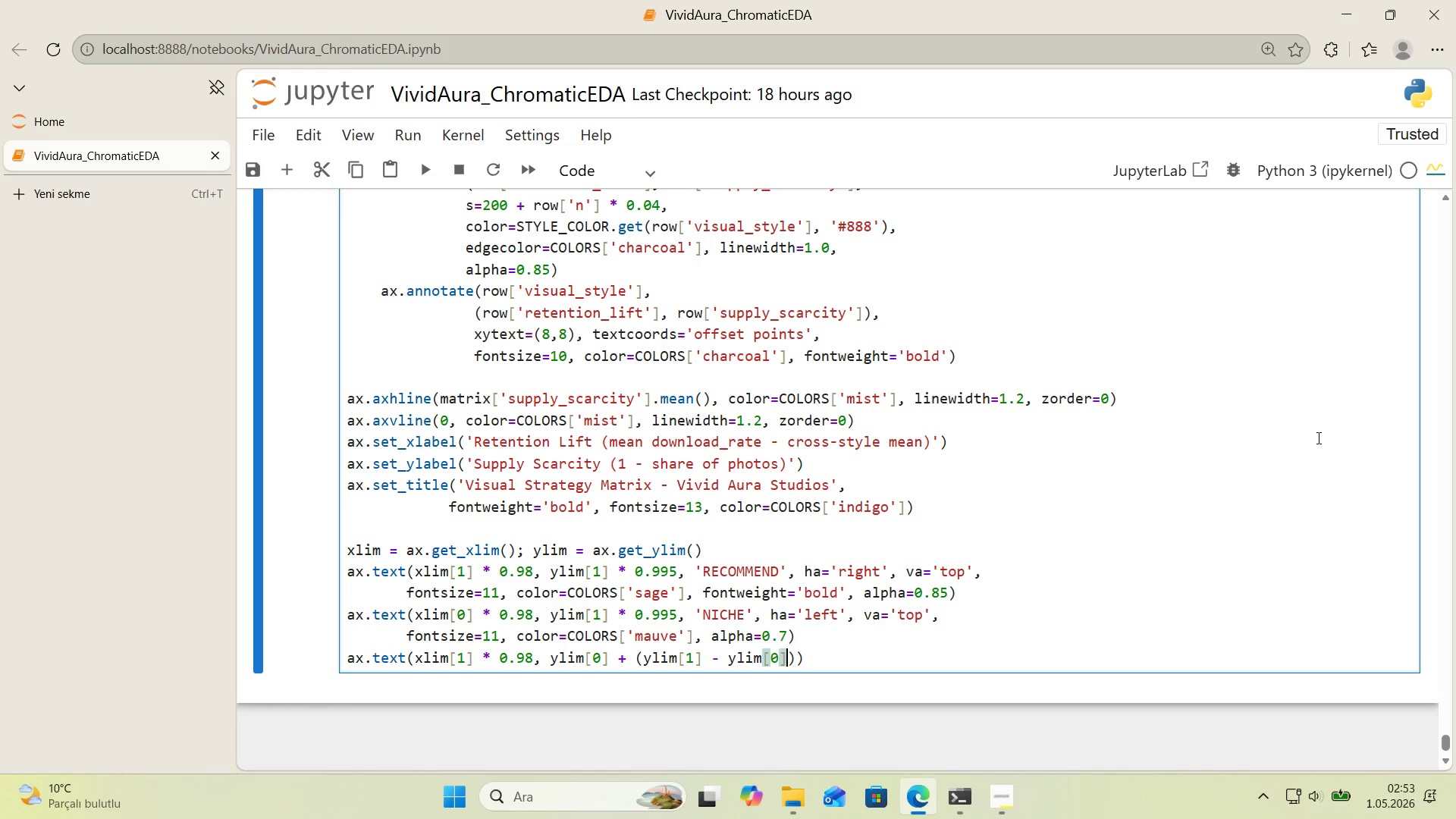 
key(ArrowRight)
 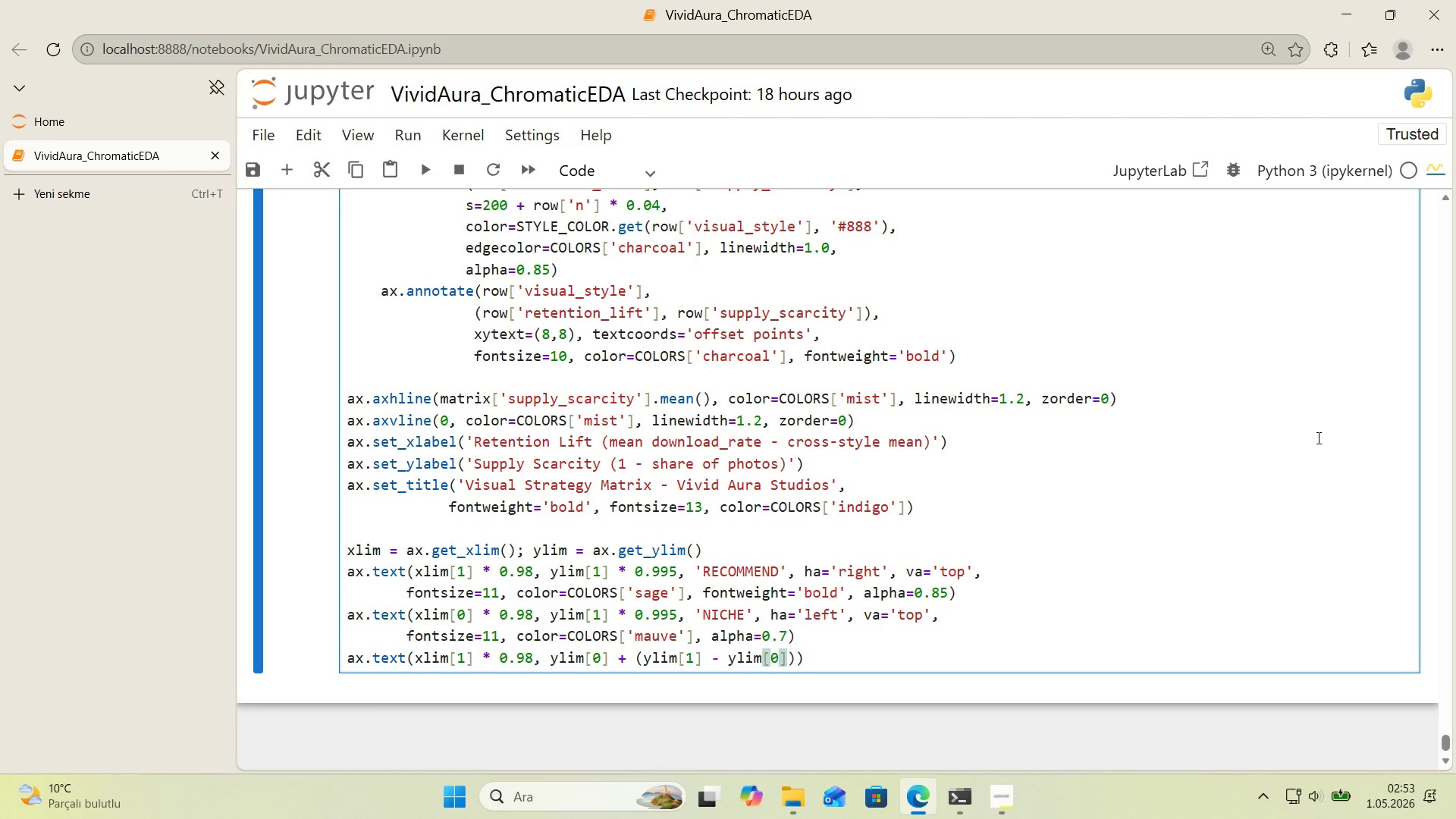 
key(ArrowRight)
 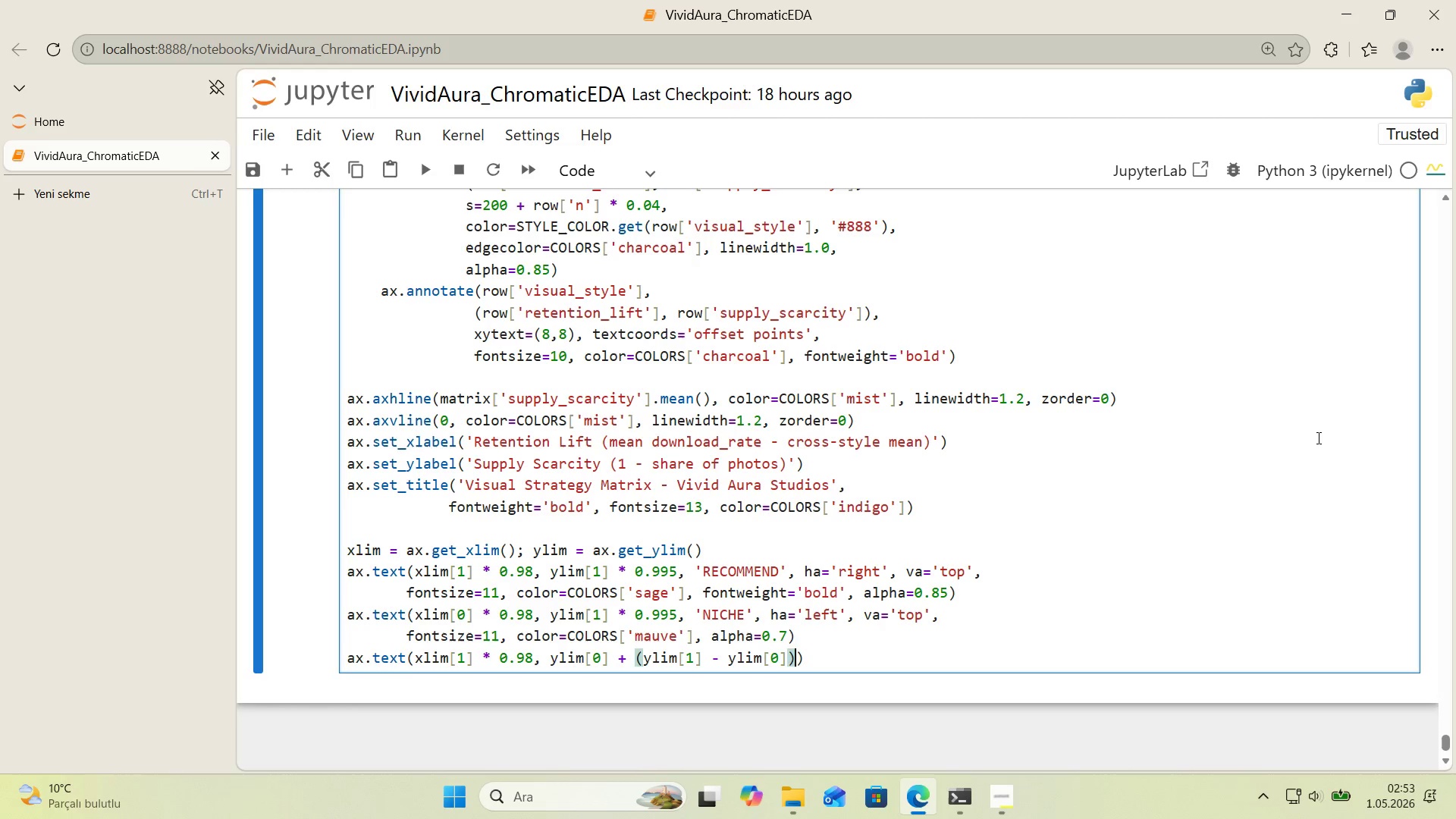 
key(Space)
 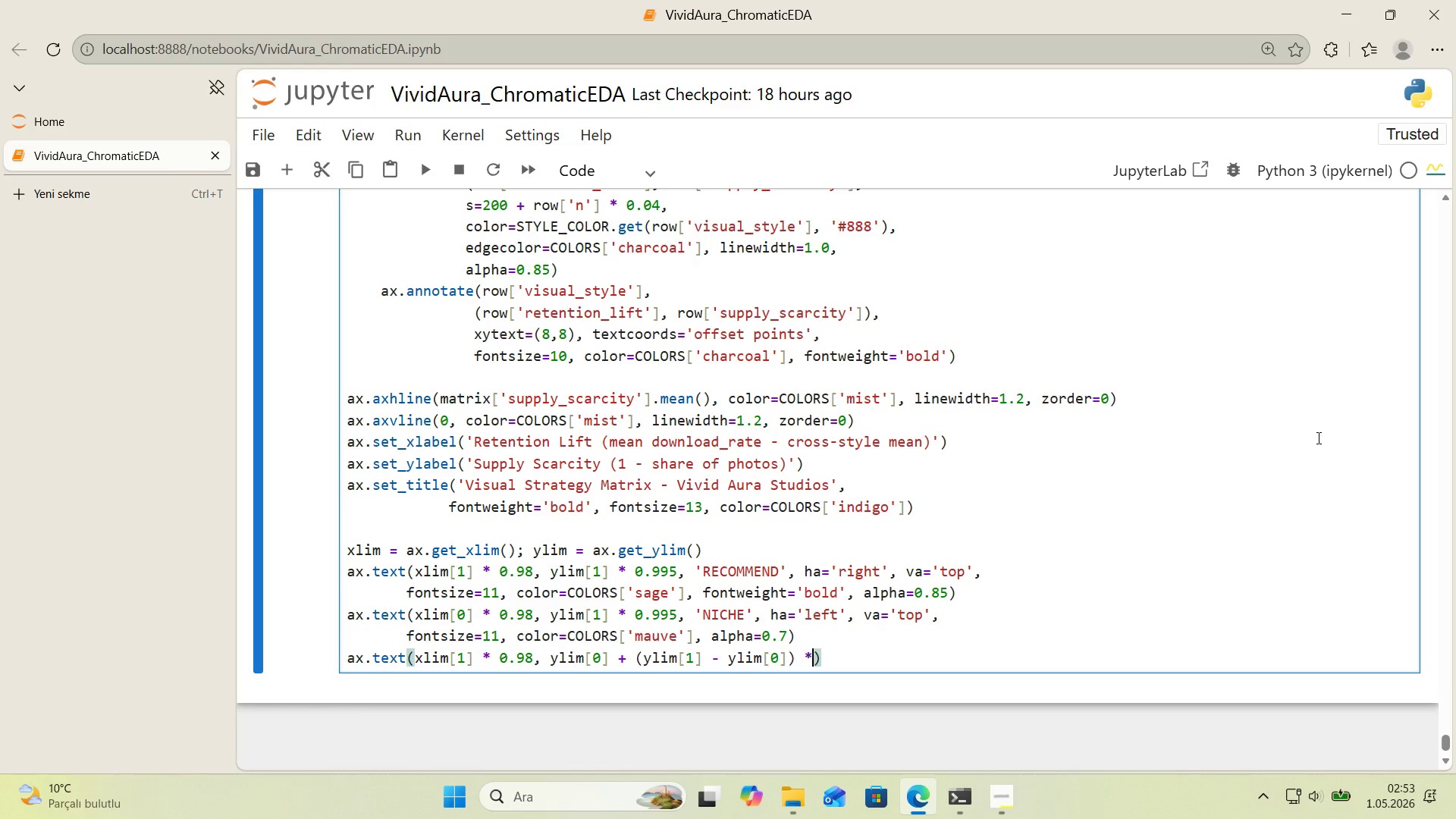 
key(NumpadMultiply)
 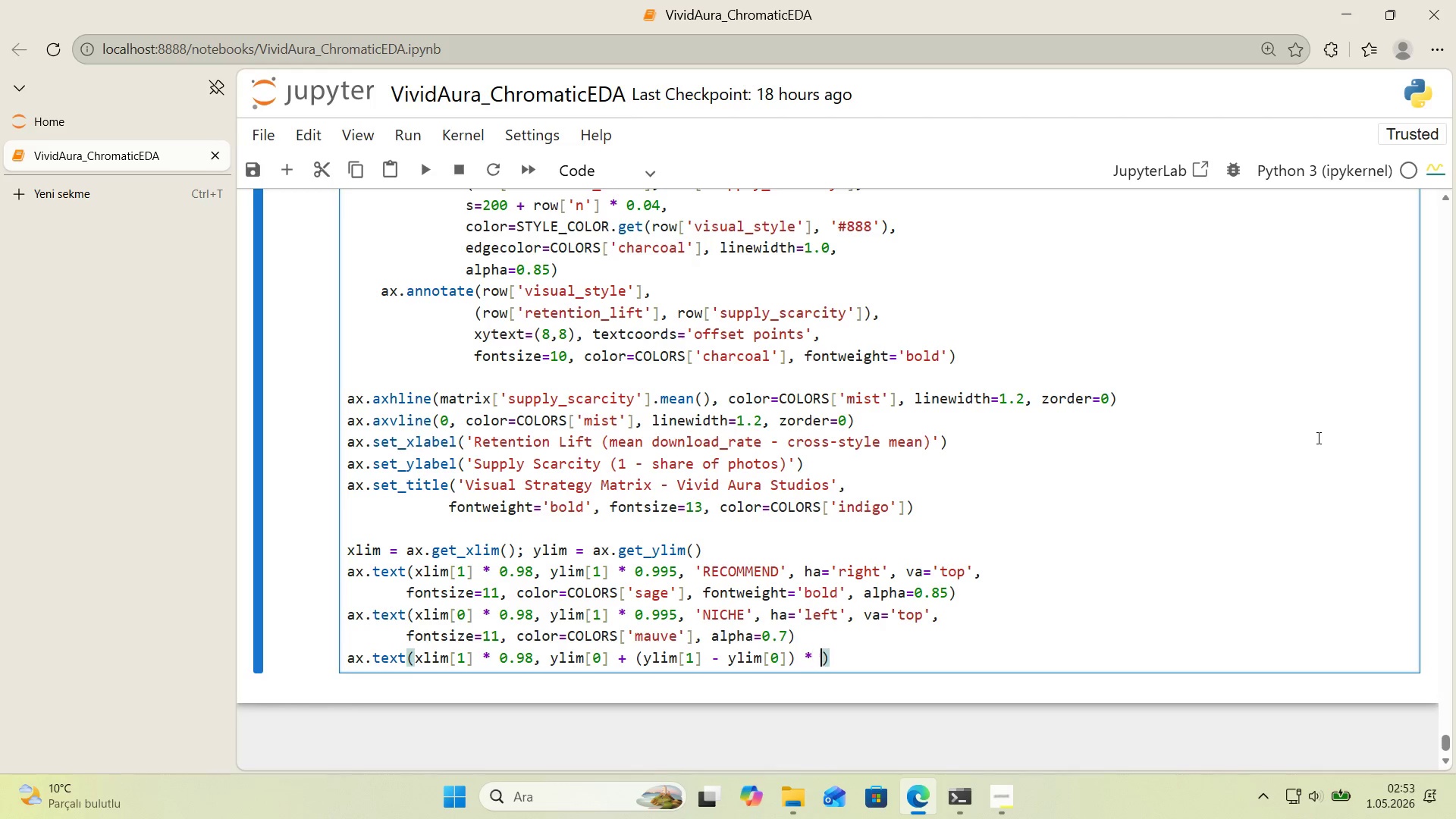 
key(Space)
 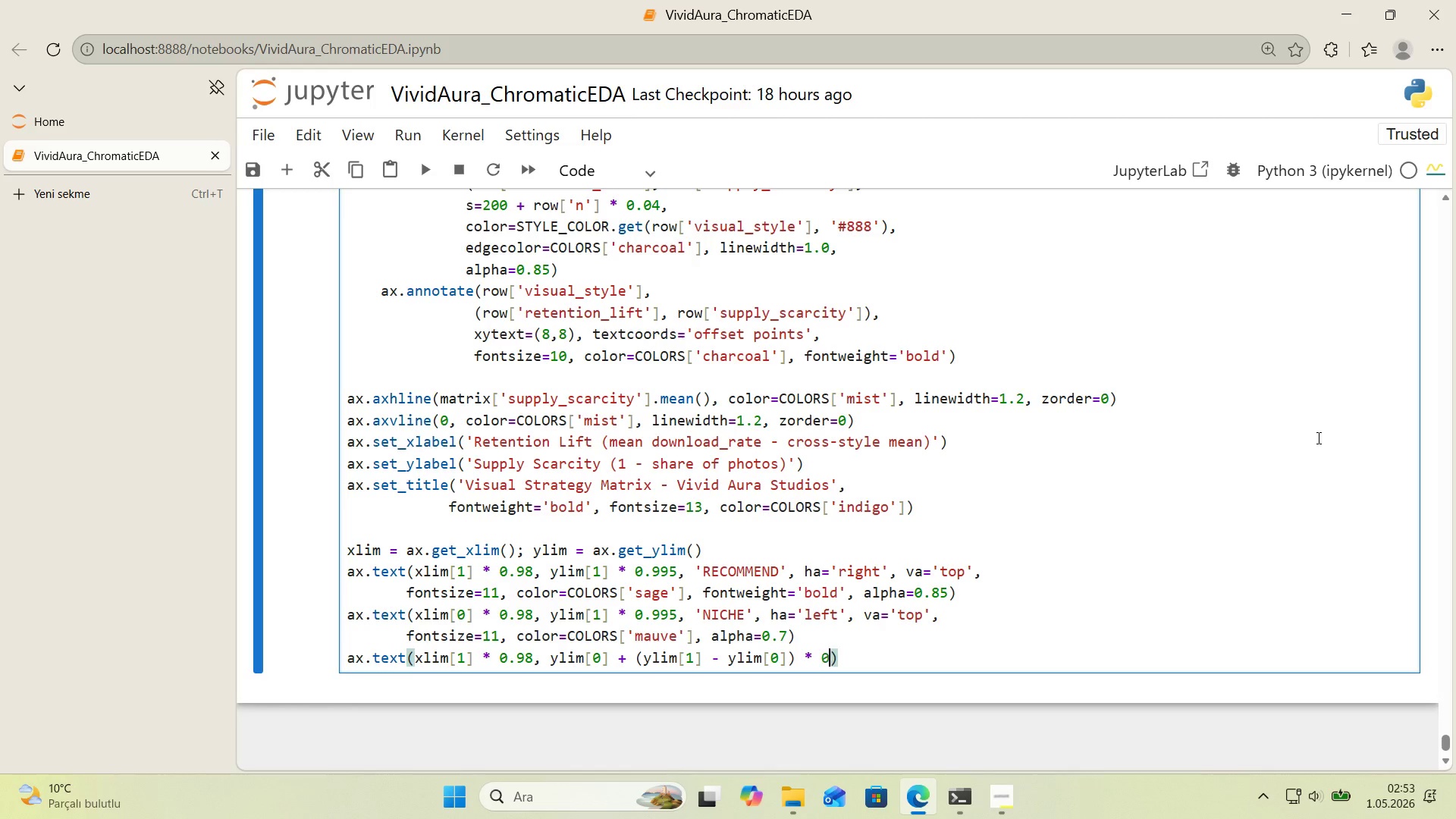 
key(Numpad0)
 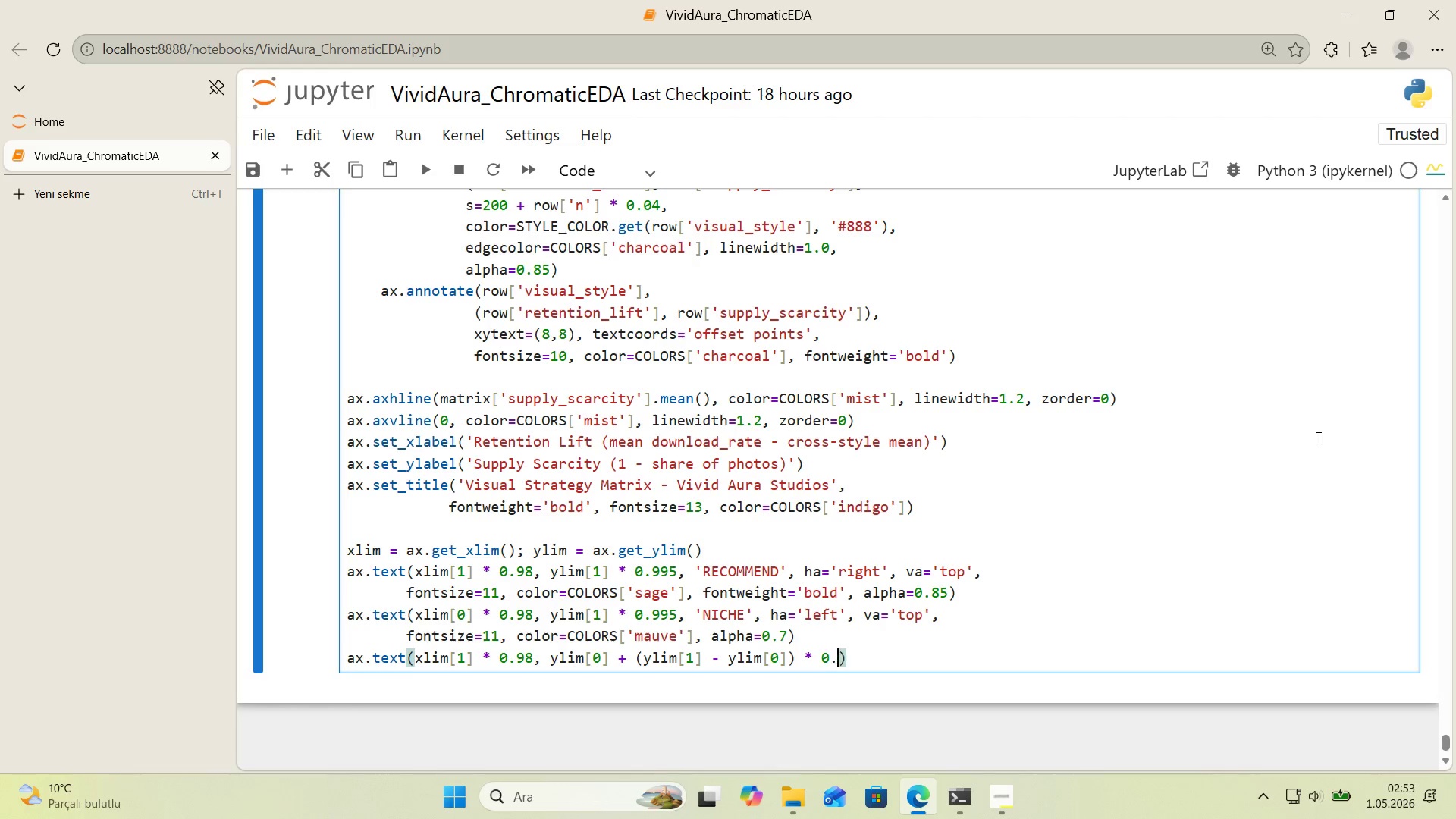 
key(Period)
 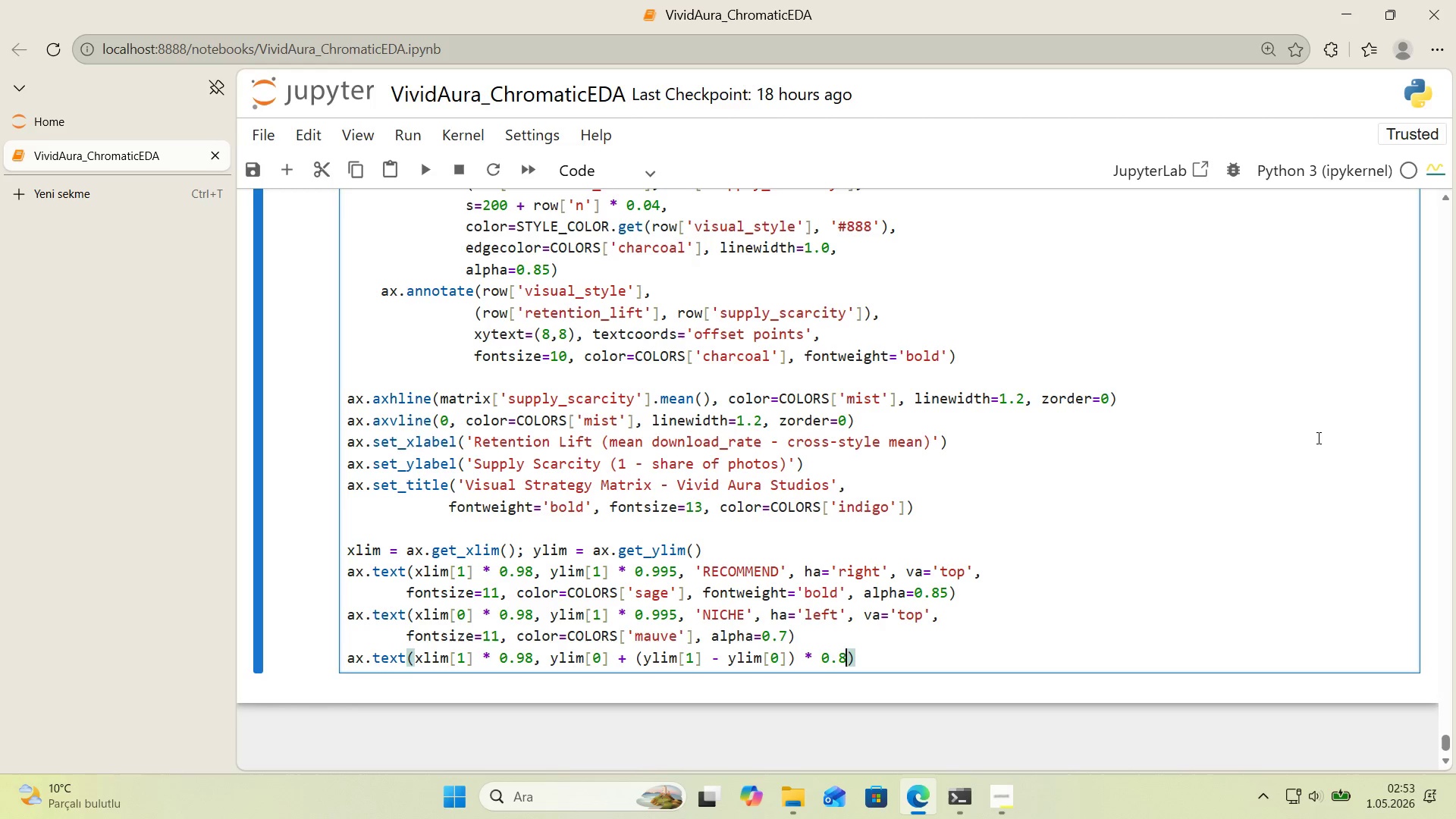 
key(Numpad8)
 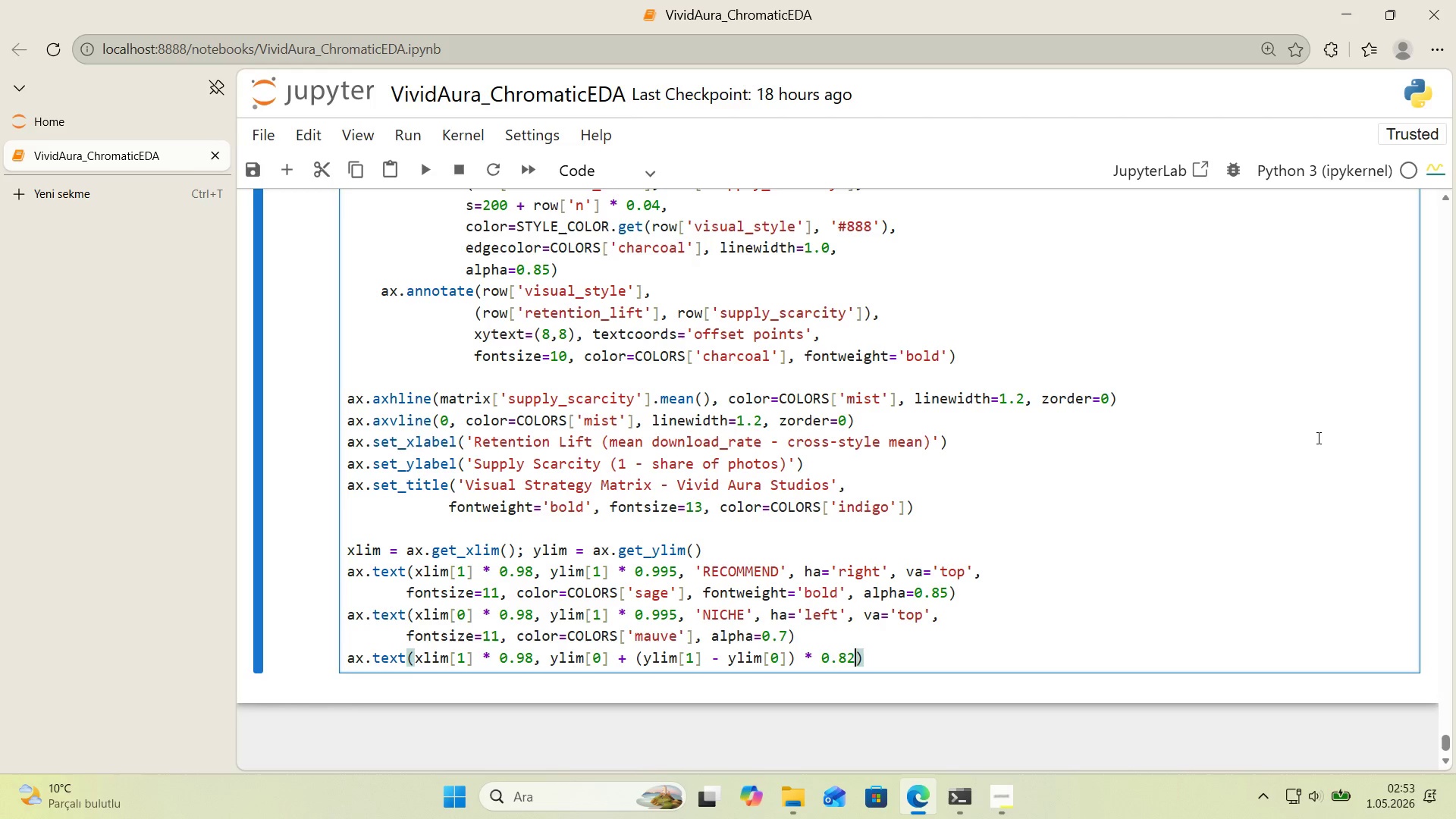 
key(Numpad2)
 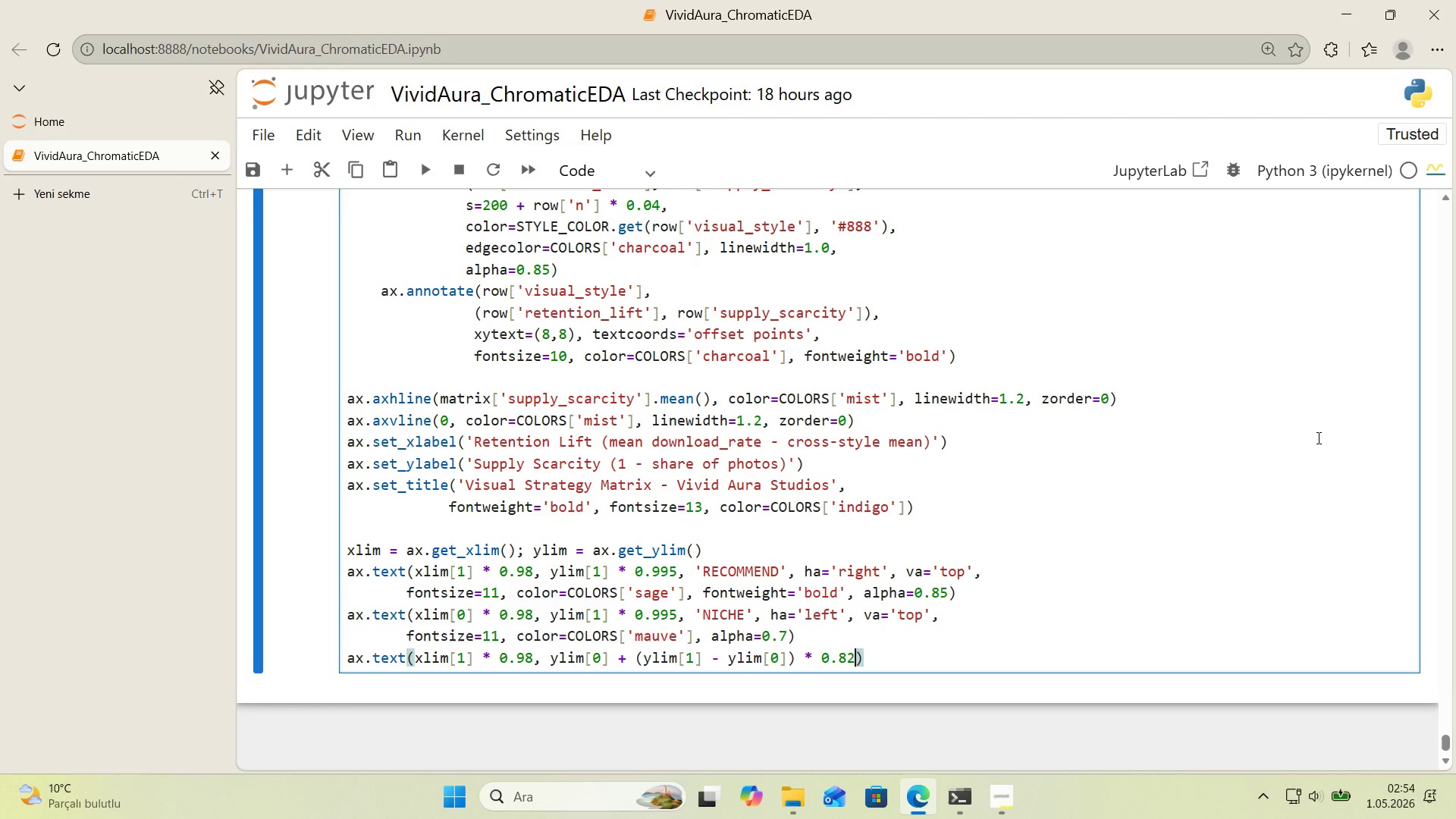 
wait(45.91)
 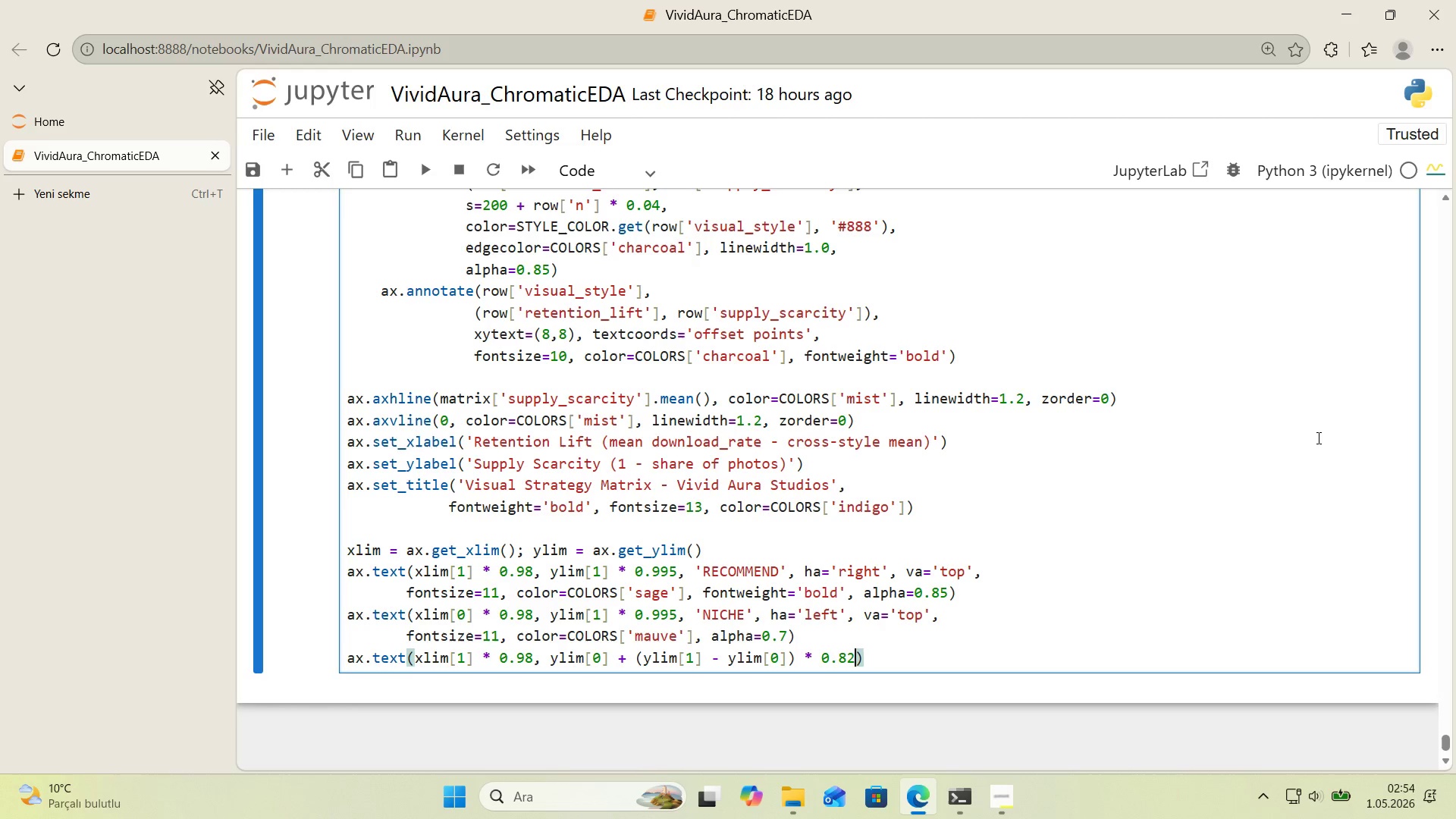 
key(ArrowLeft)
 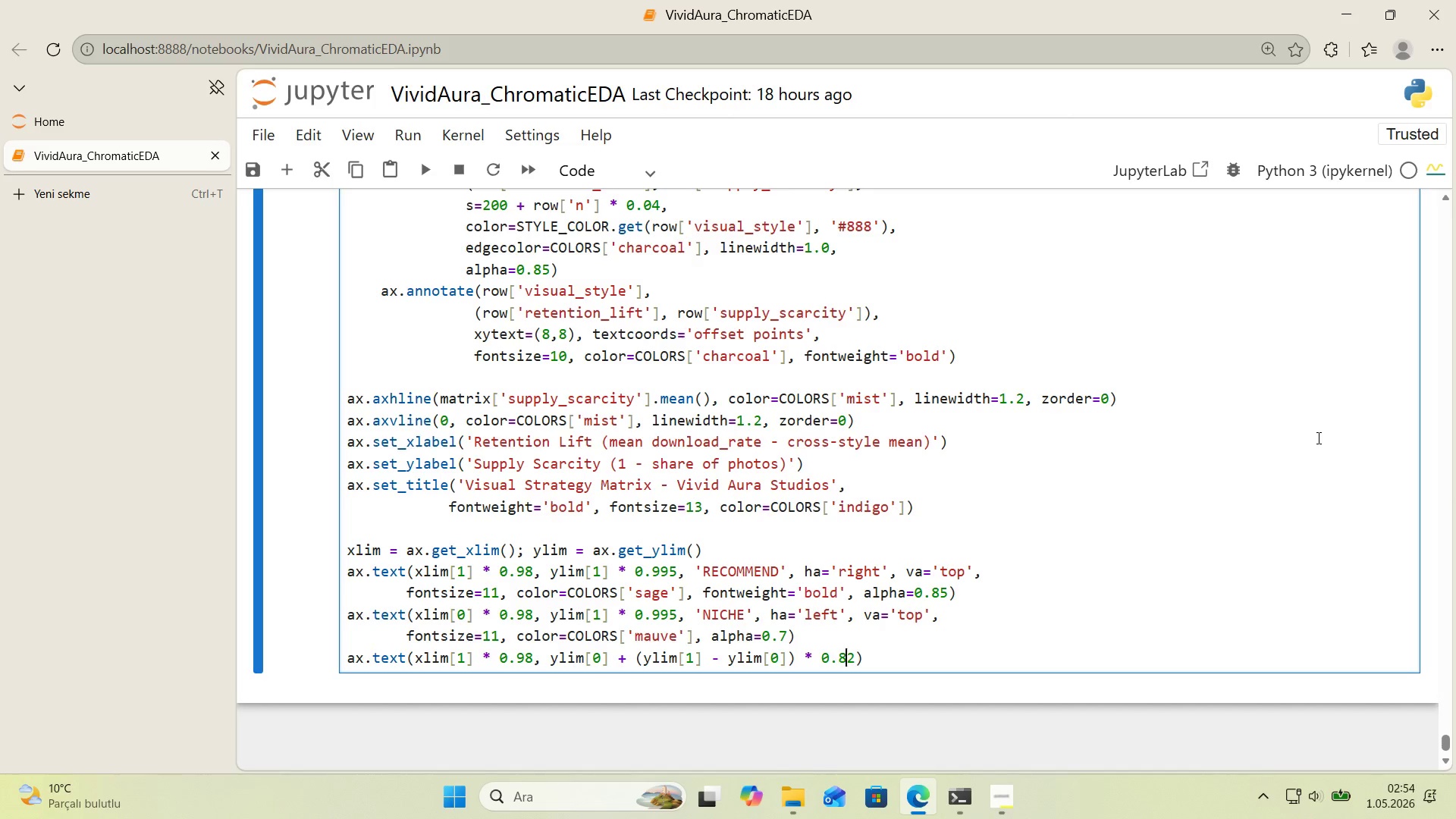 
key(Backspace)
 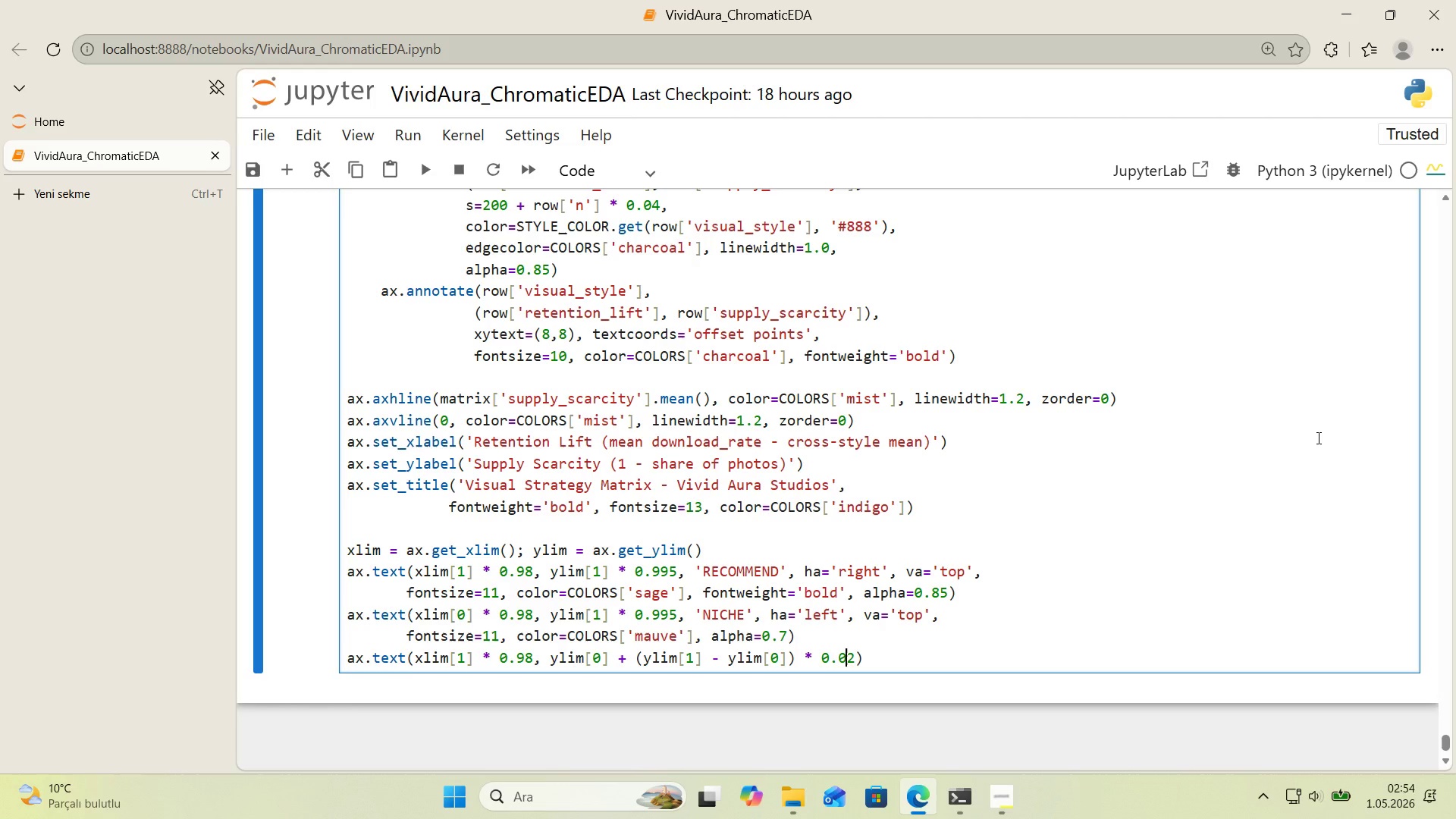 
key(Numpad0)
 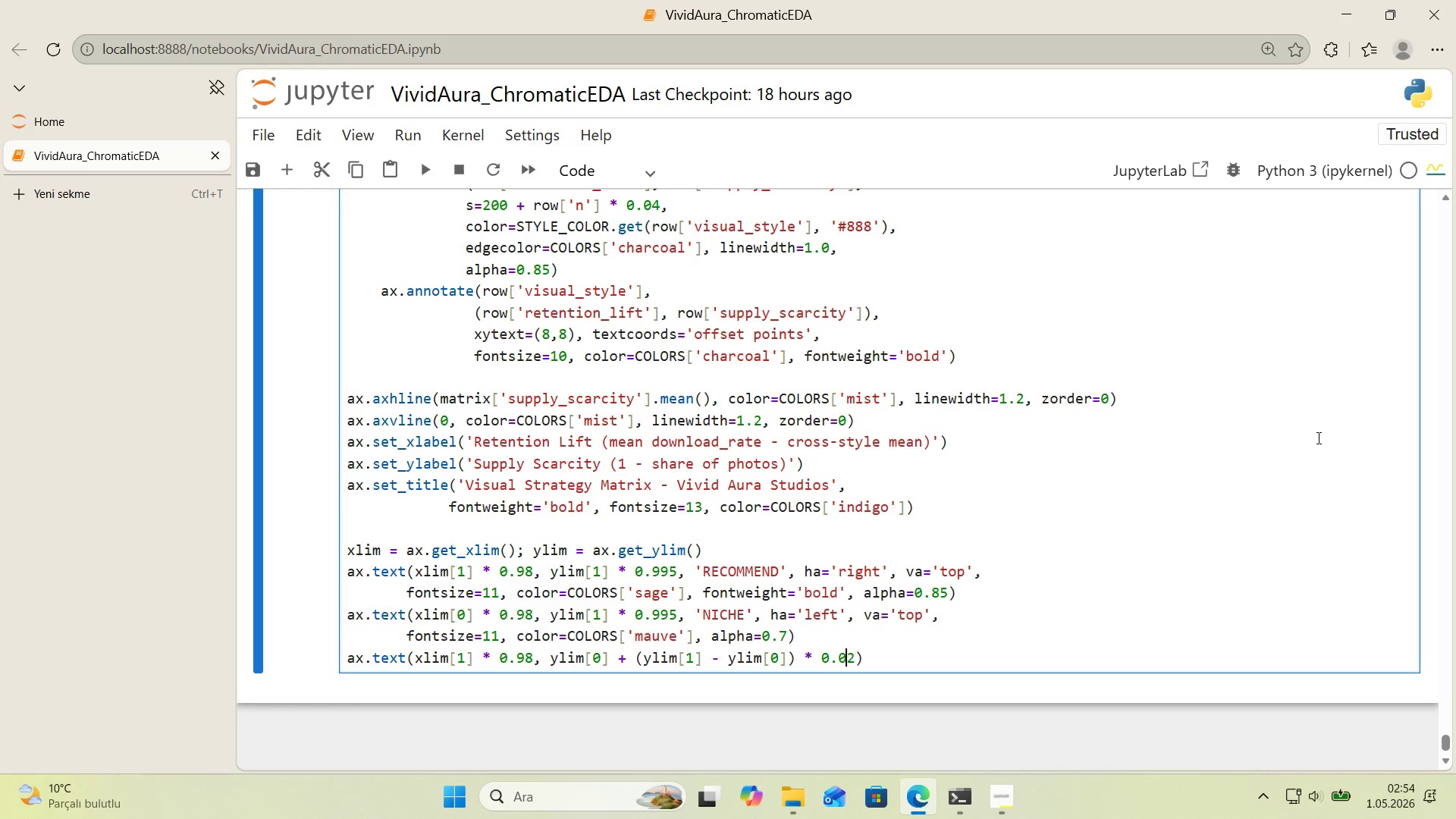 
key(ArrowRight)
 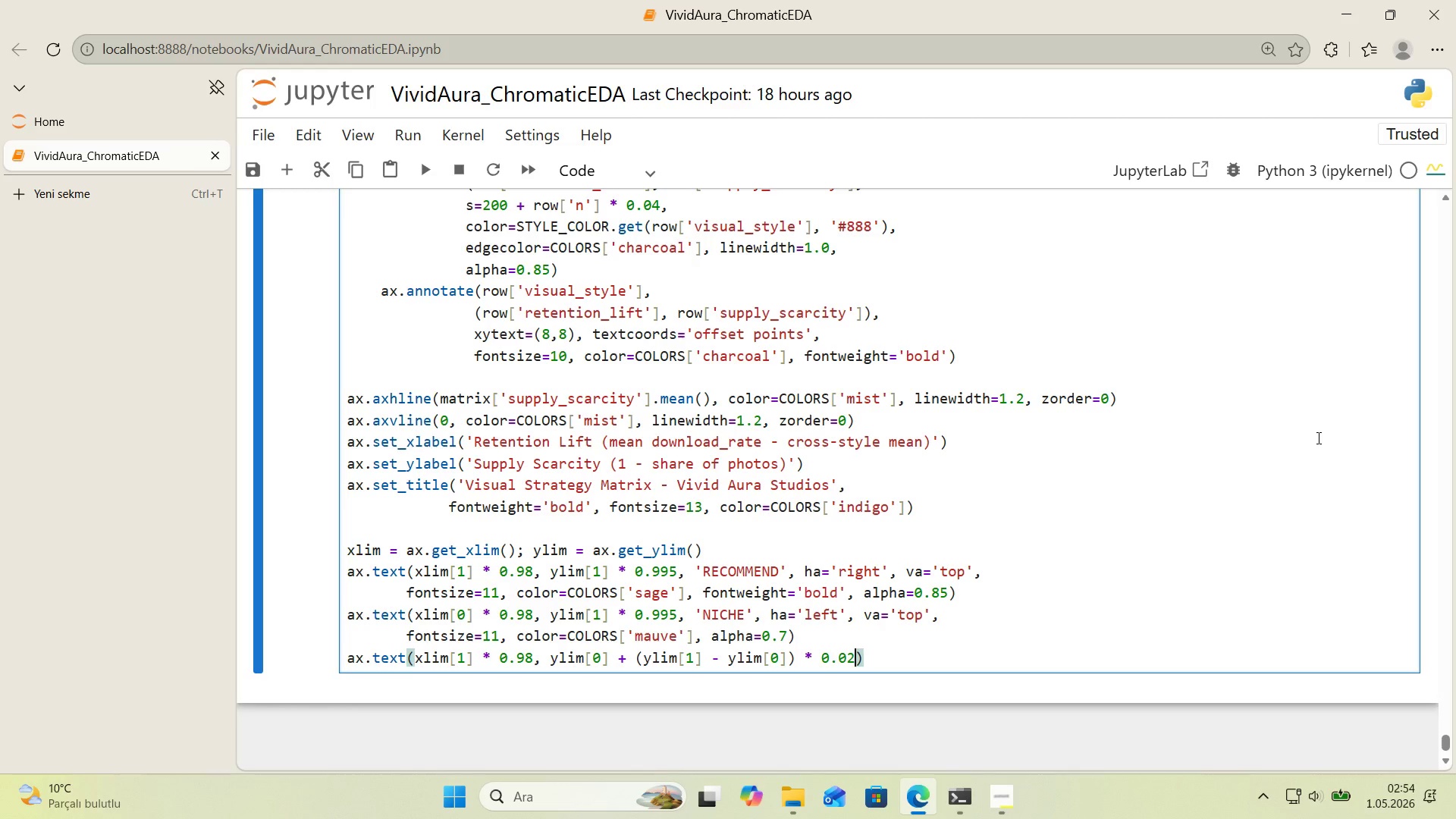 
type(, @@)
 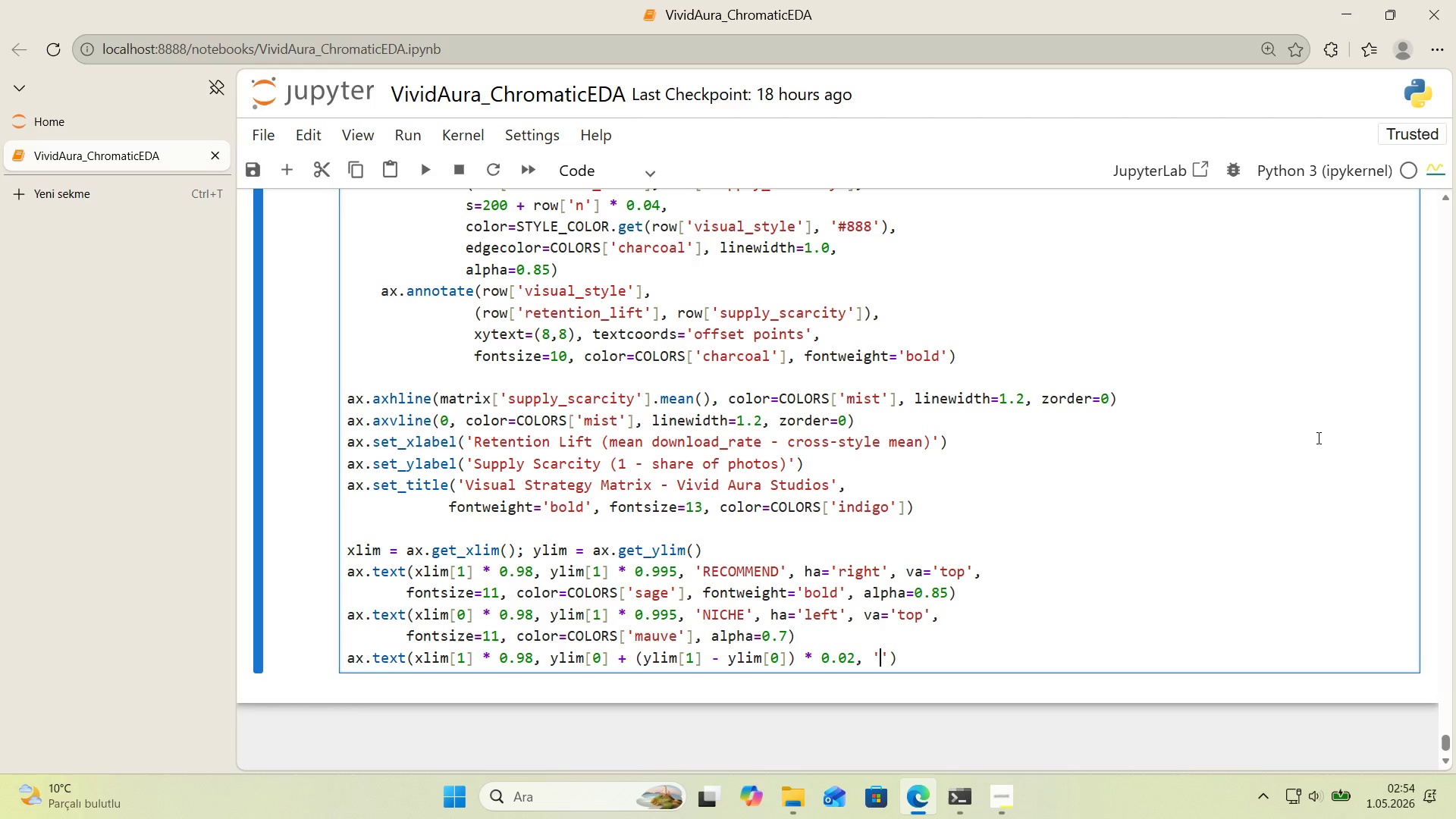 
 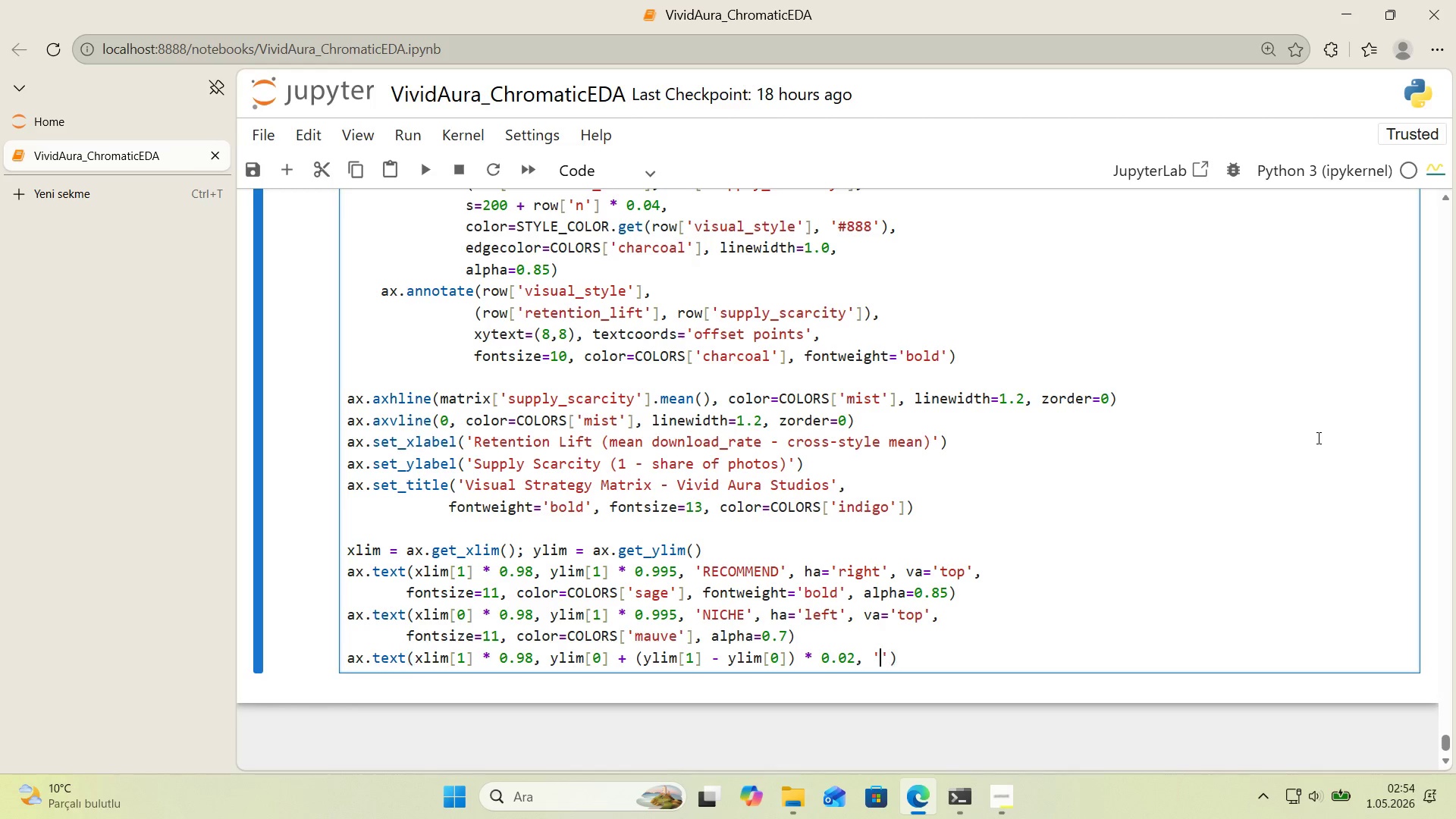 
key(ArrowLeft)
 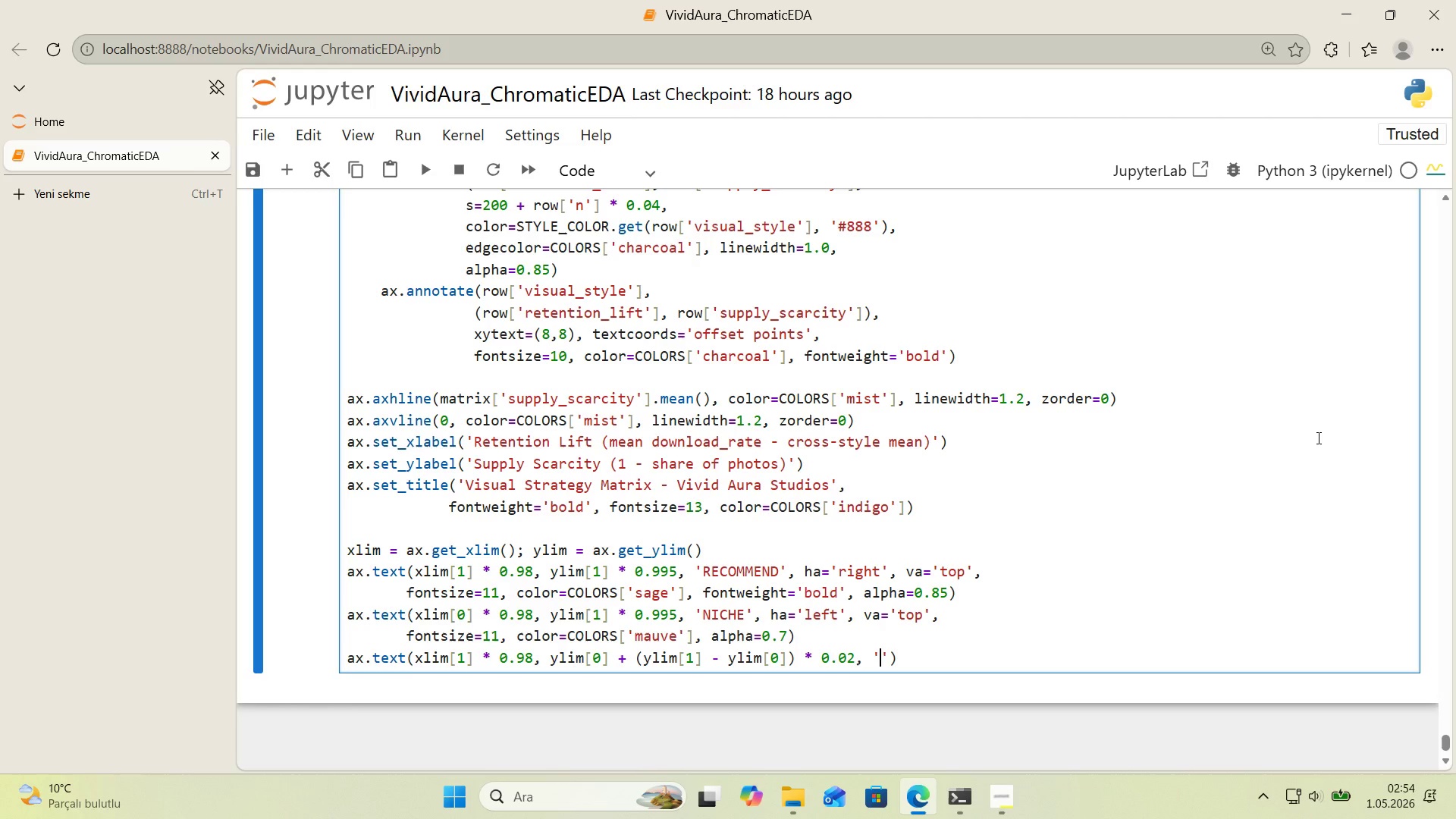 
type(CROD)
key(Backspace)
type(WDED)
 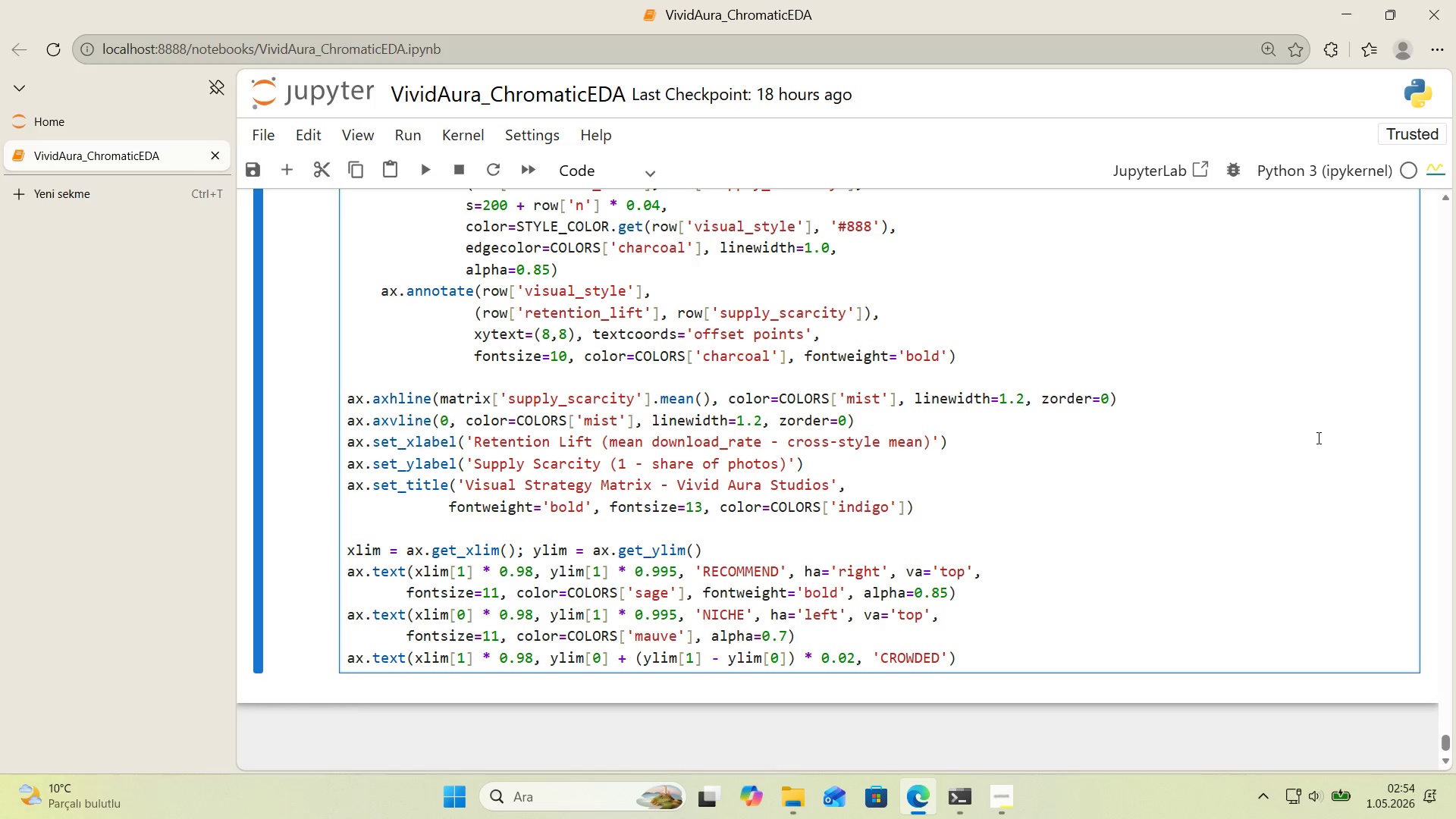 
key(ArrowRight)
 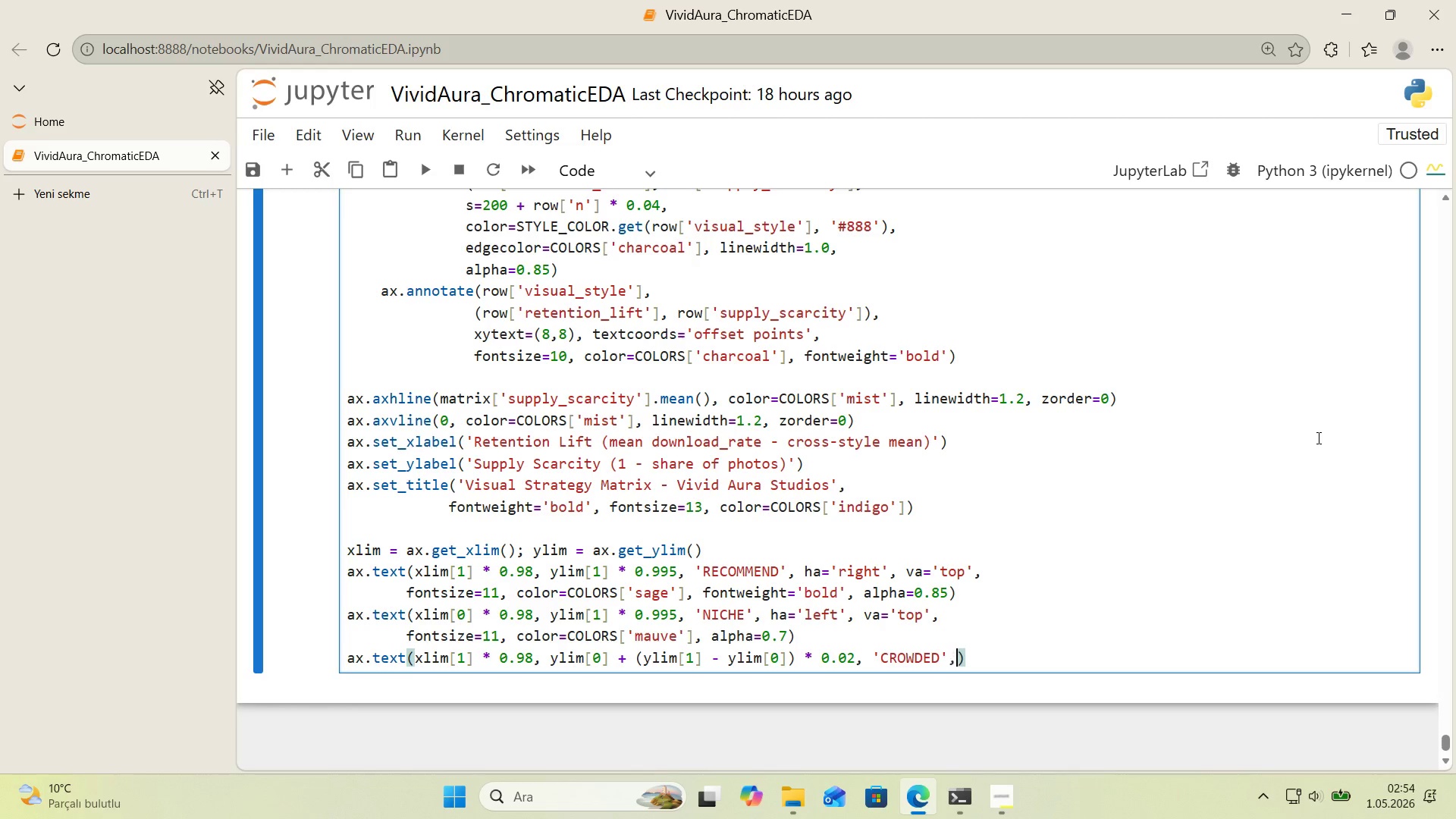 
type(, HA)
key(Backspace)
key(Backspace)
type(ha)@@)
 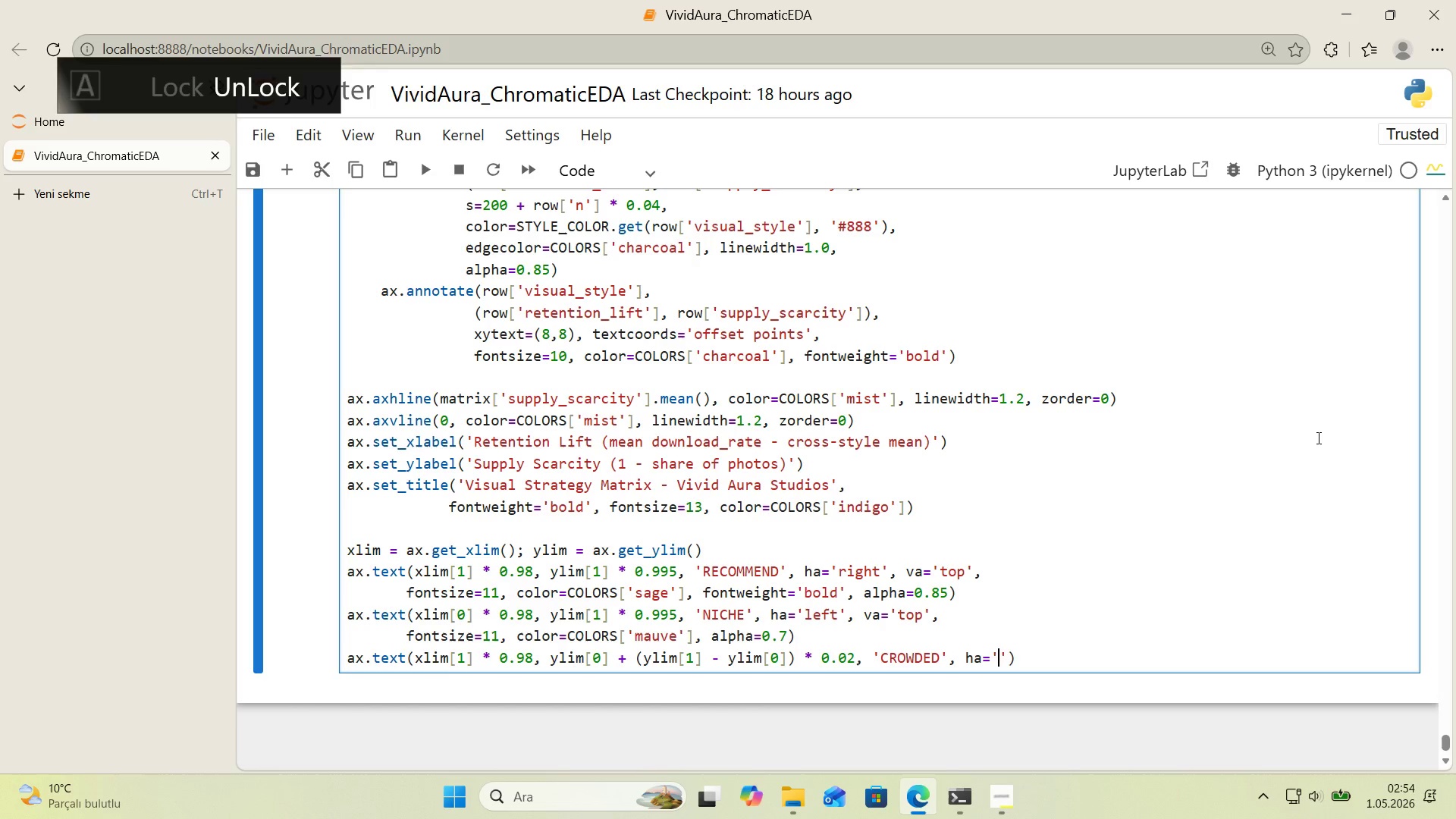 
 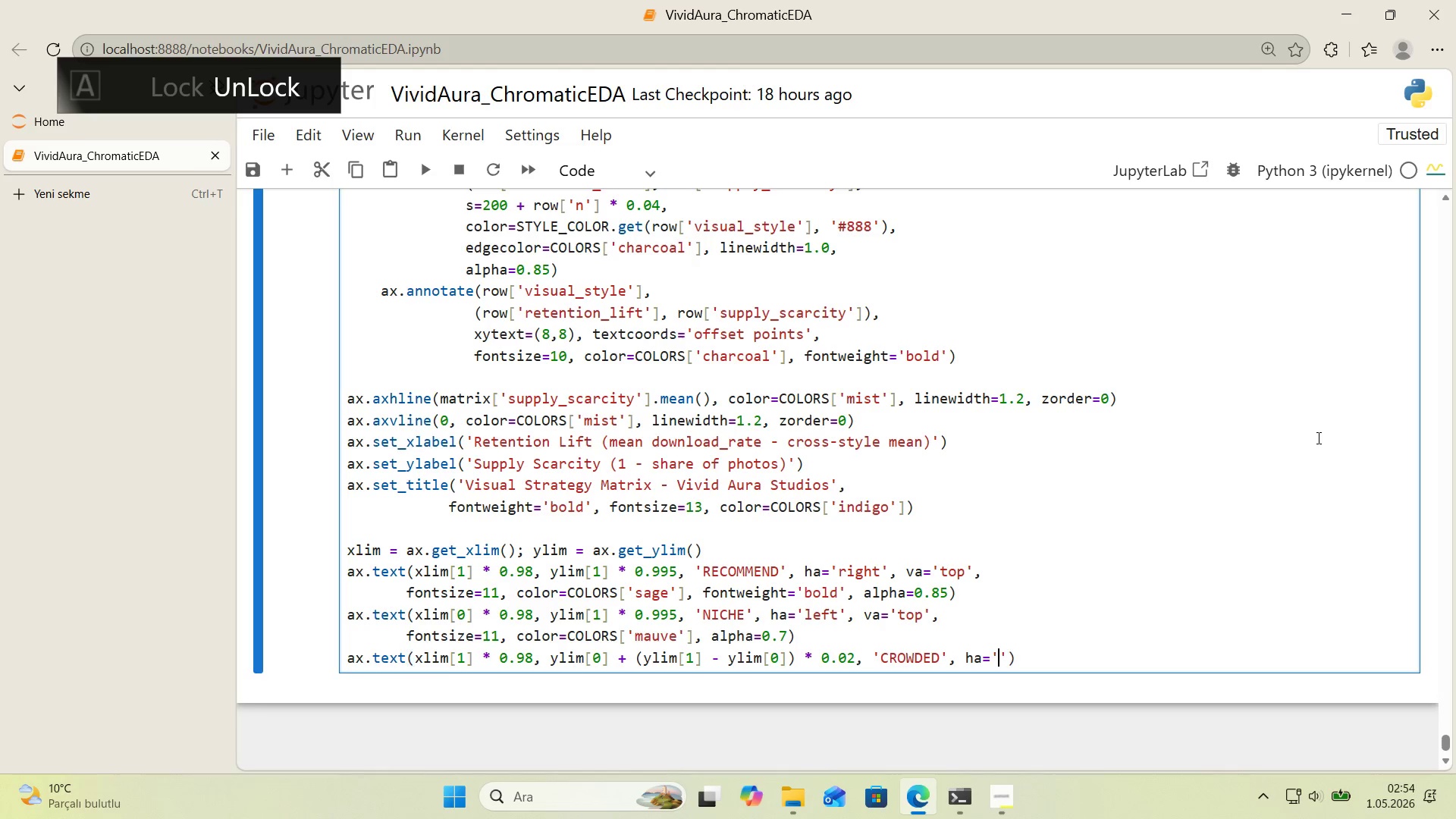 
key(ArrowLeft)
 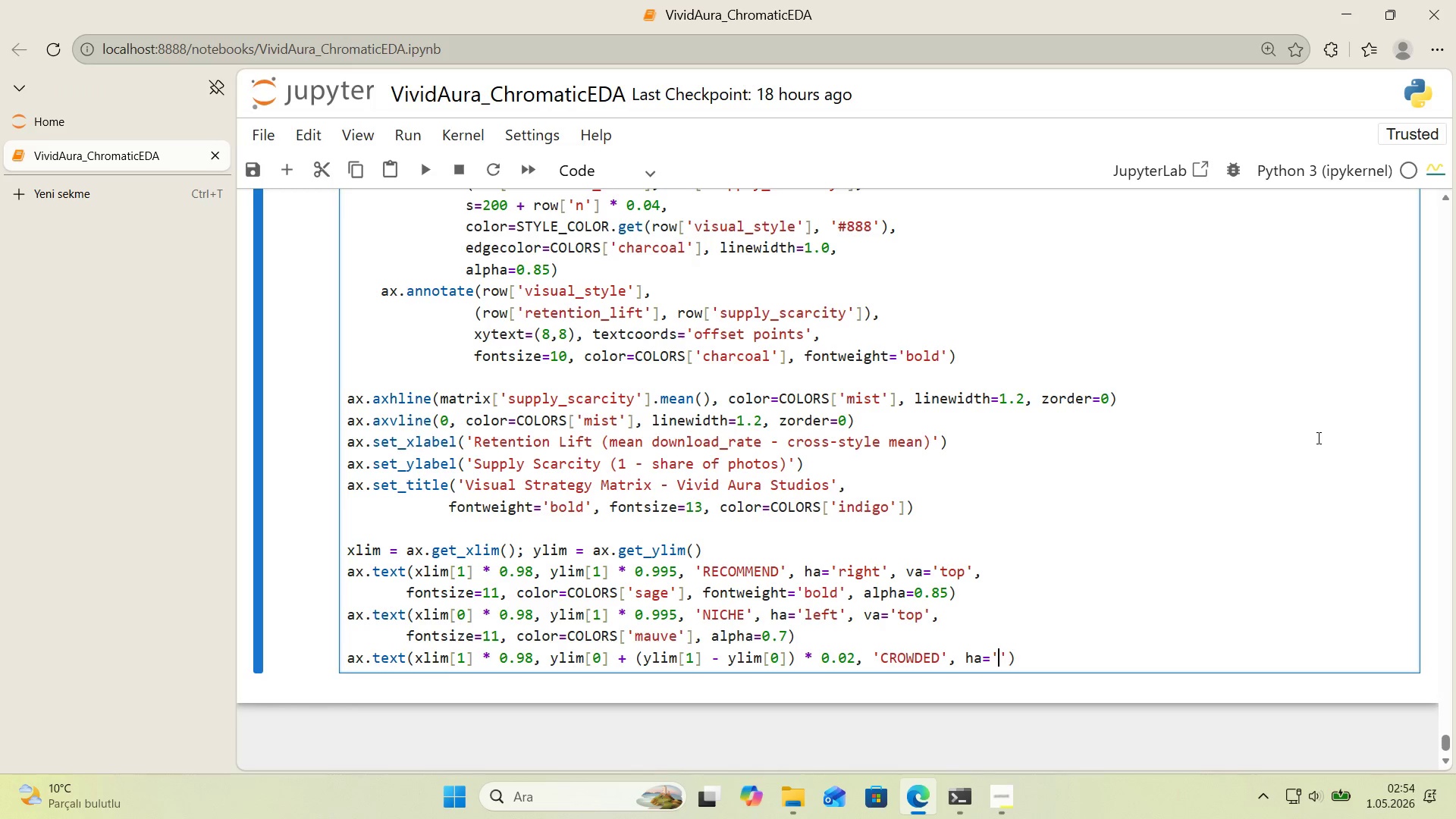 
type(r'ght)
 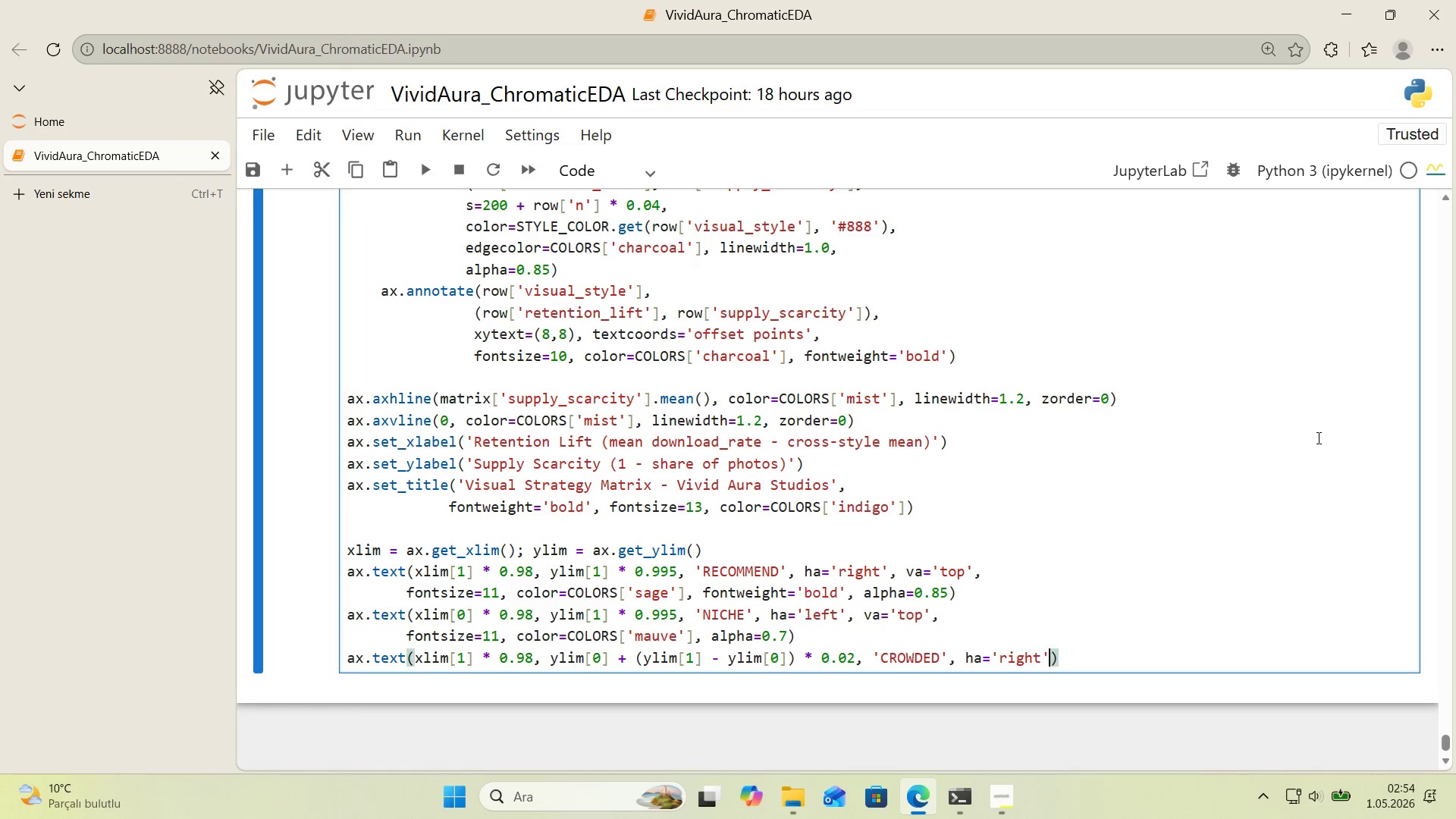 
key(ArrowRight)
 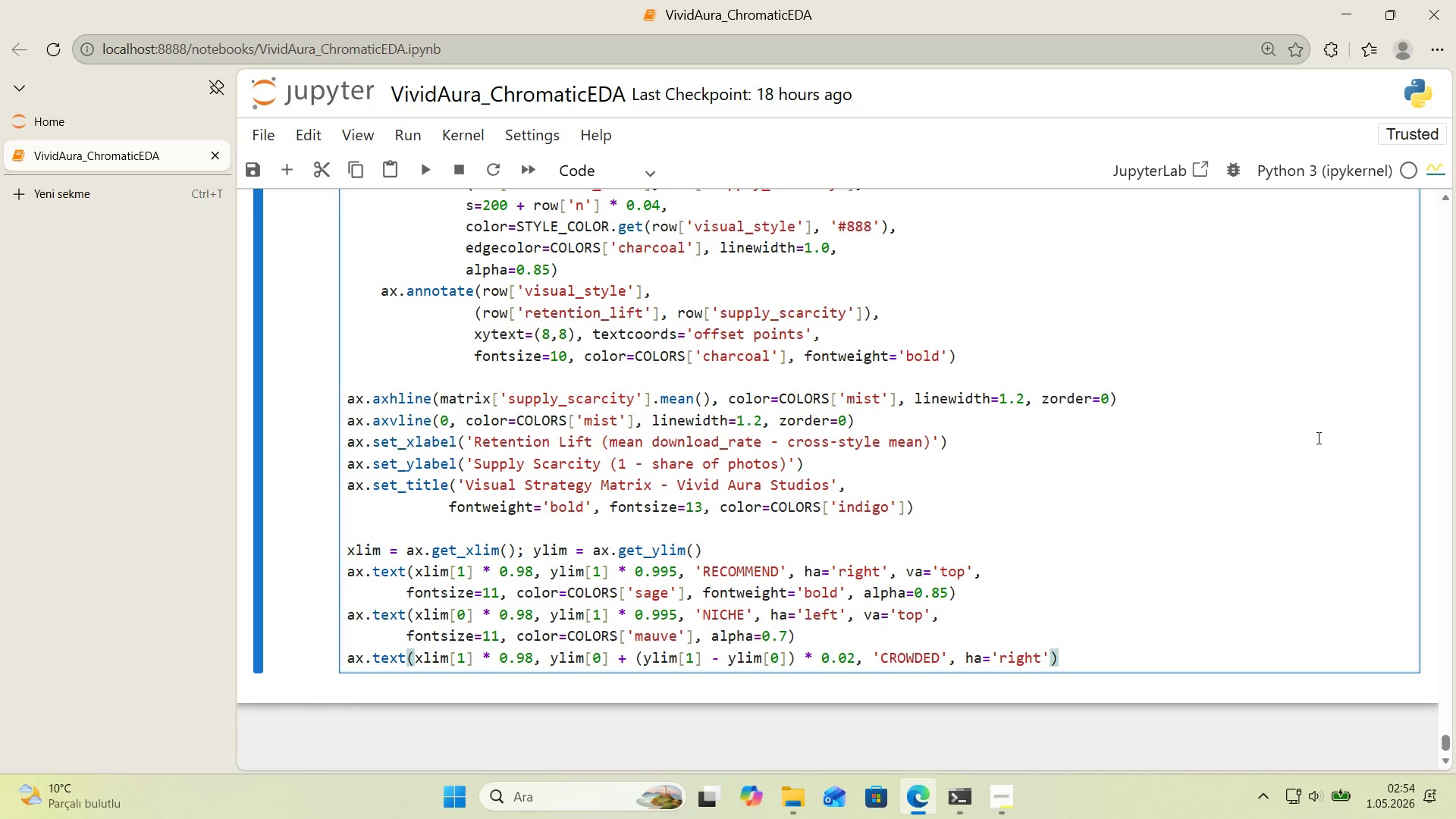 
type(, va)@@)
 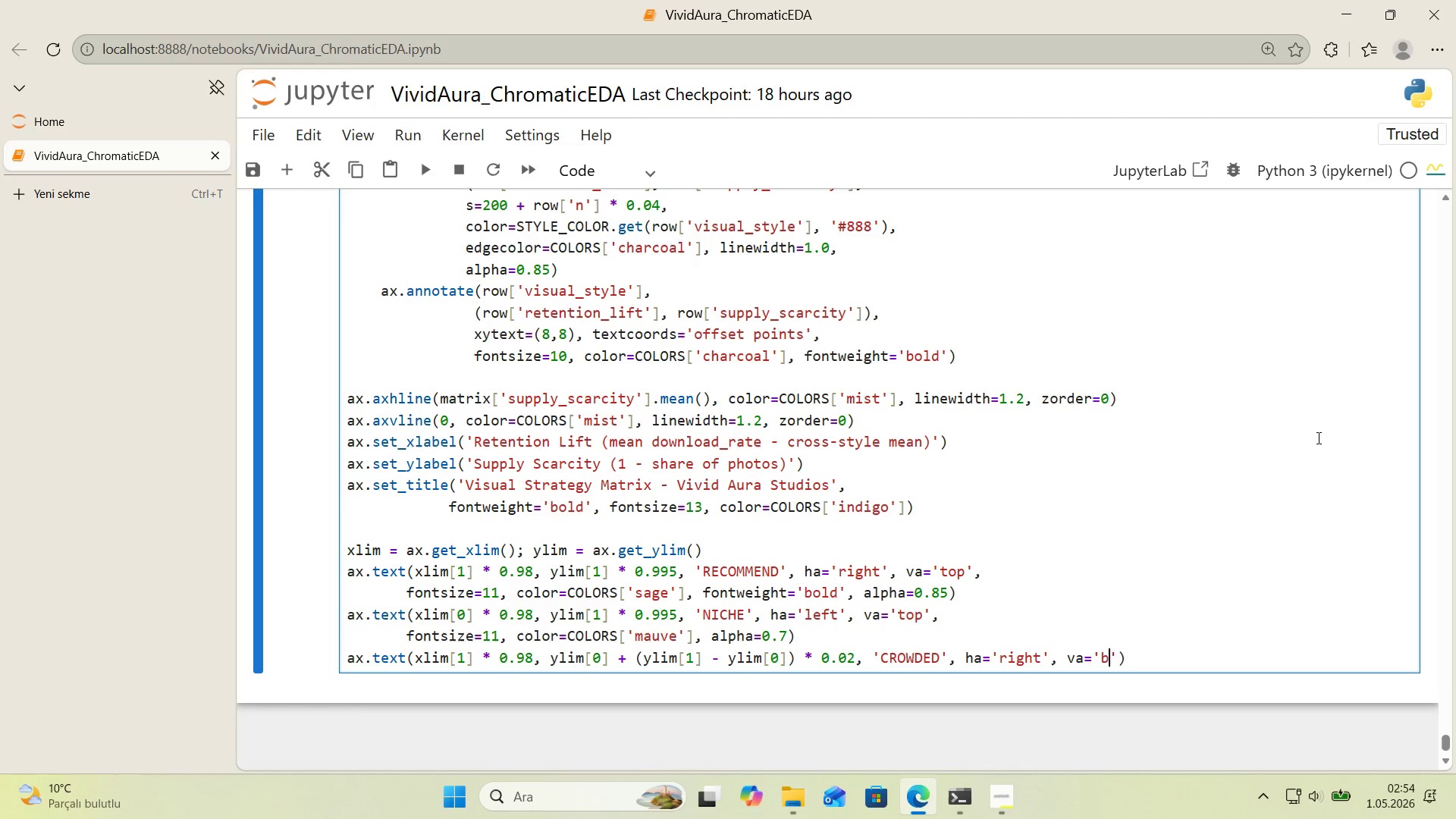 
 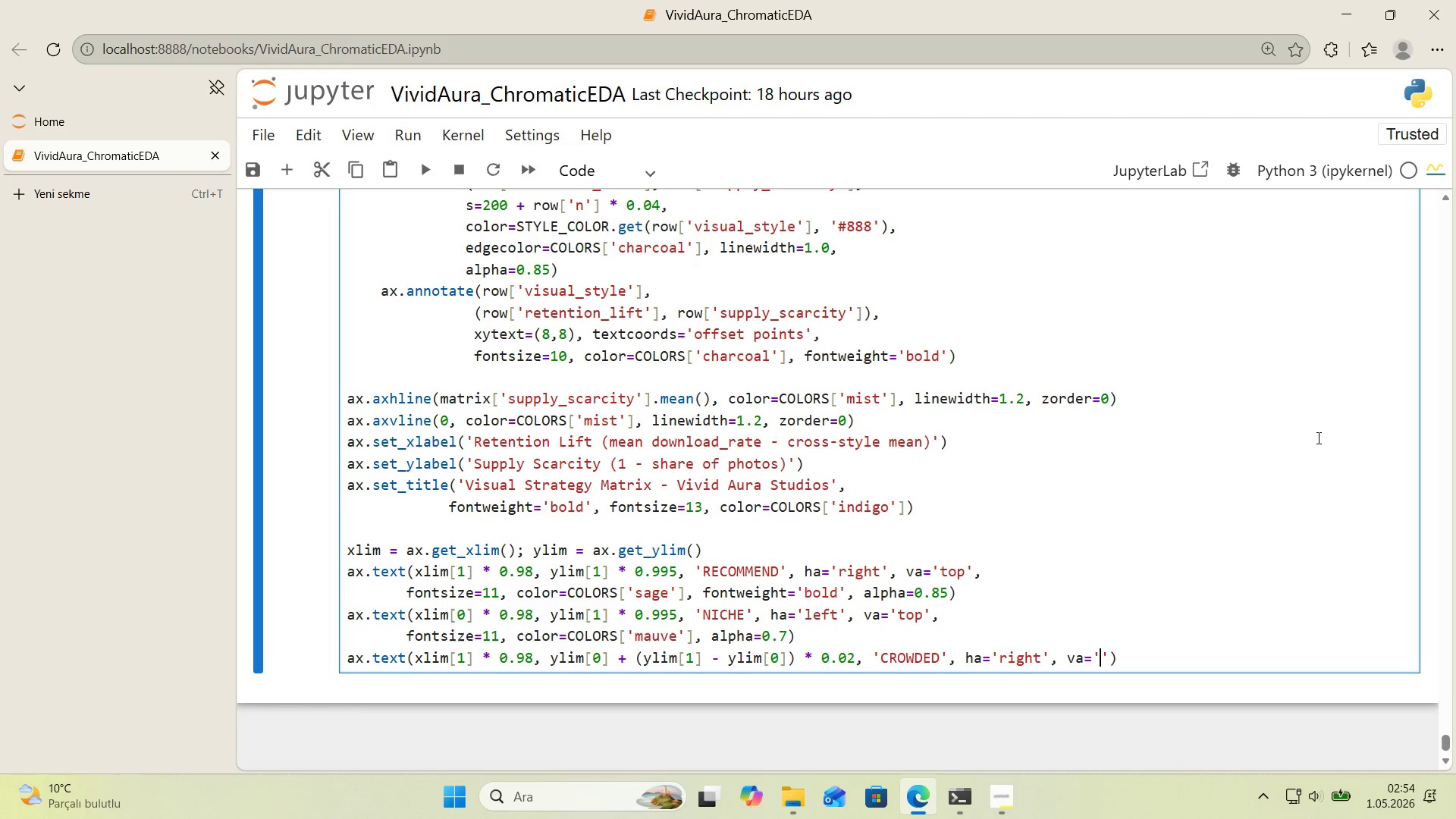 
key(ArrowLeft)
 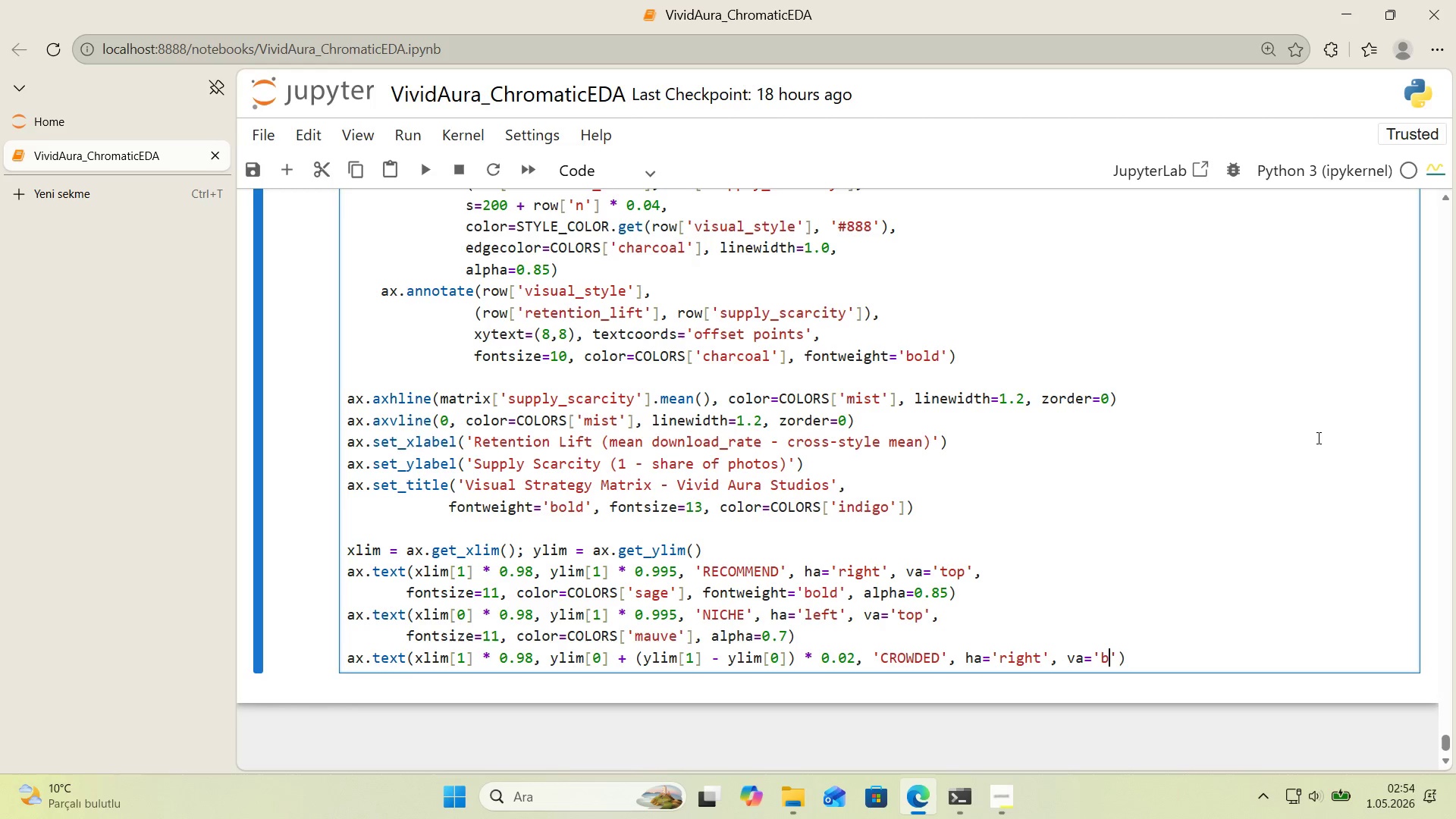 
type(bottom)
 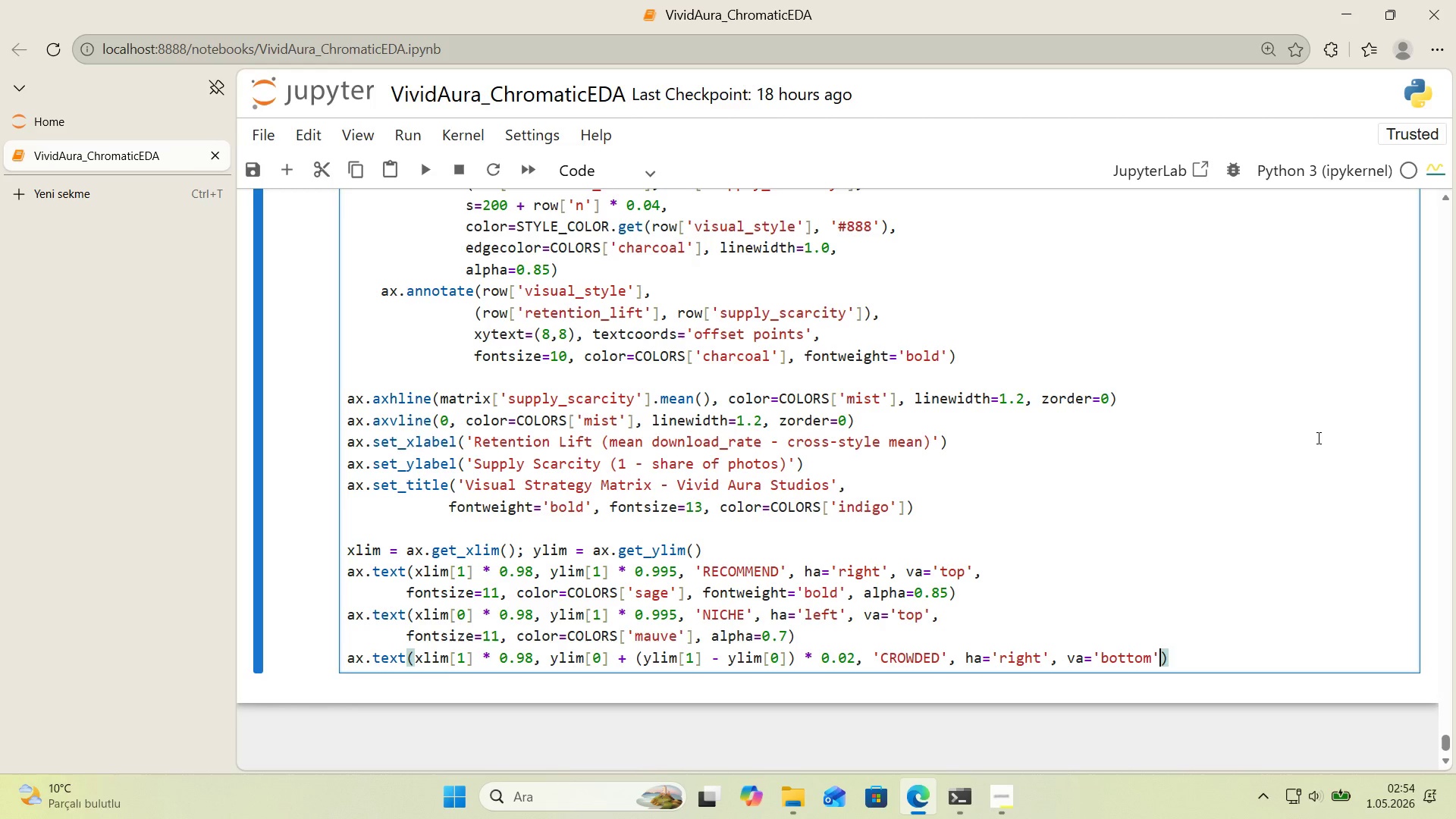 
key(ArrowRight)
 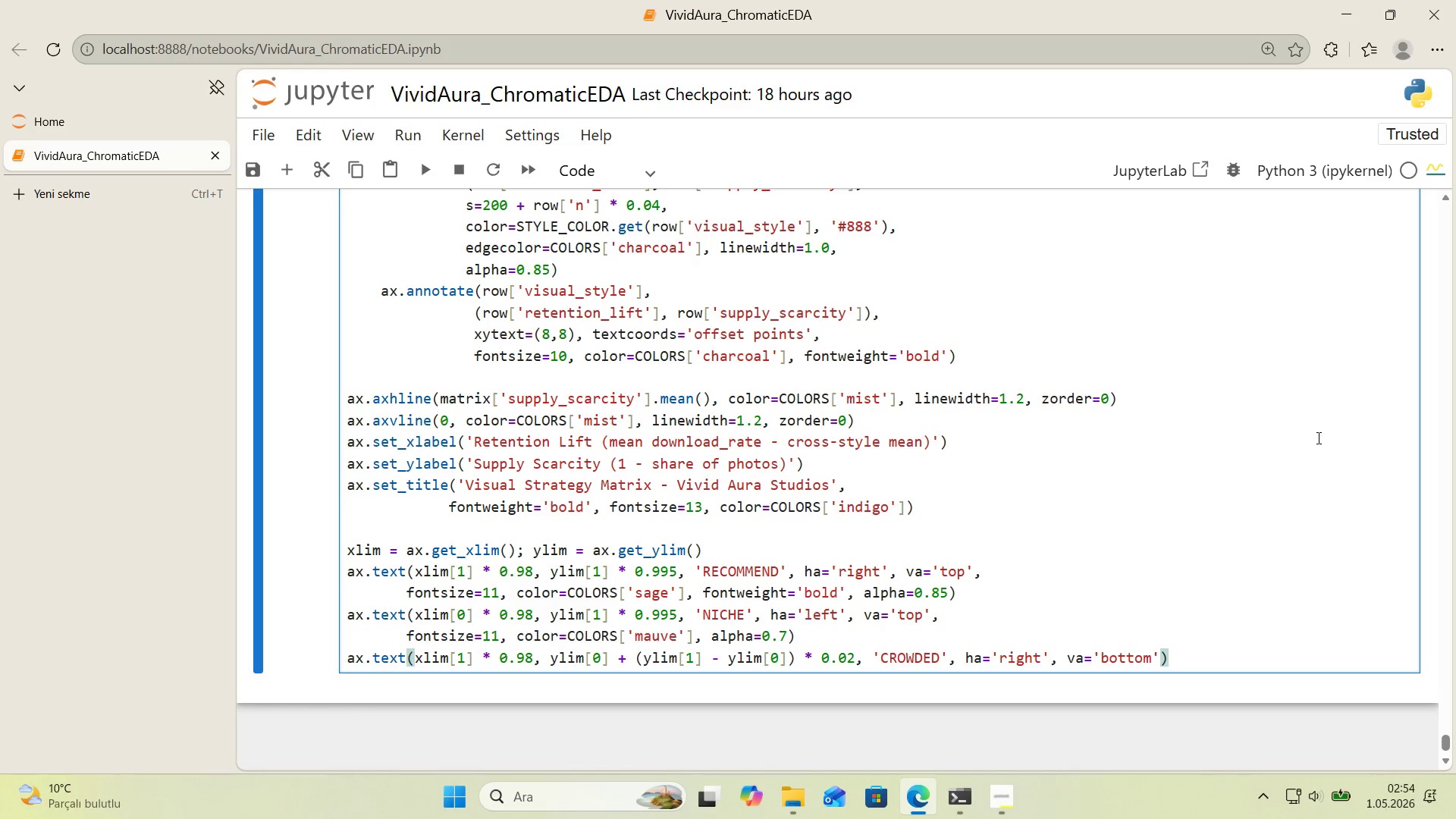 
key(Comma)
 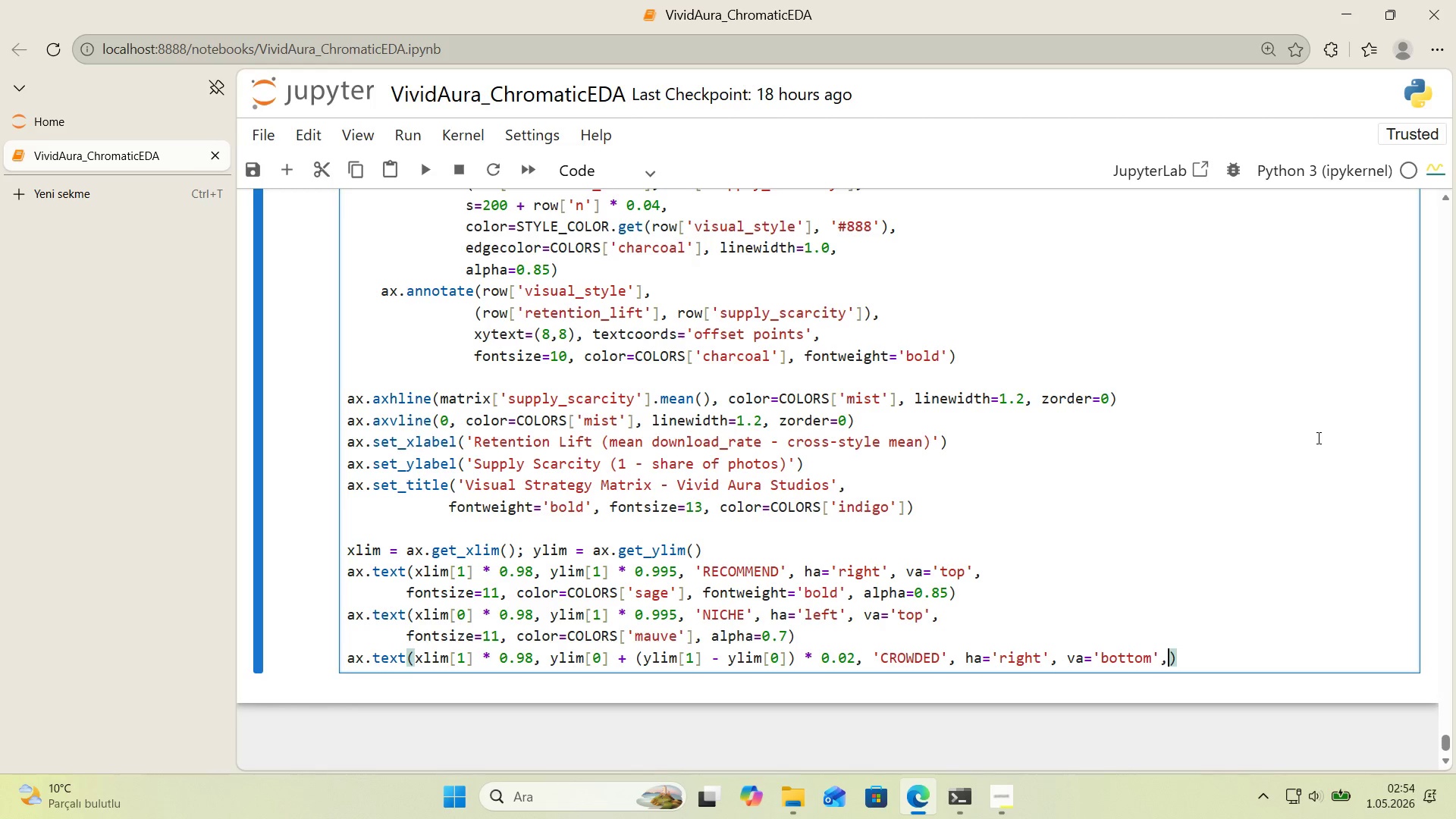 
key(Enter)
 